 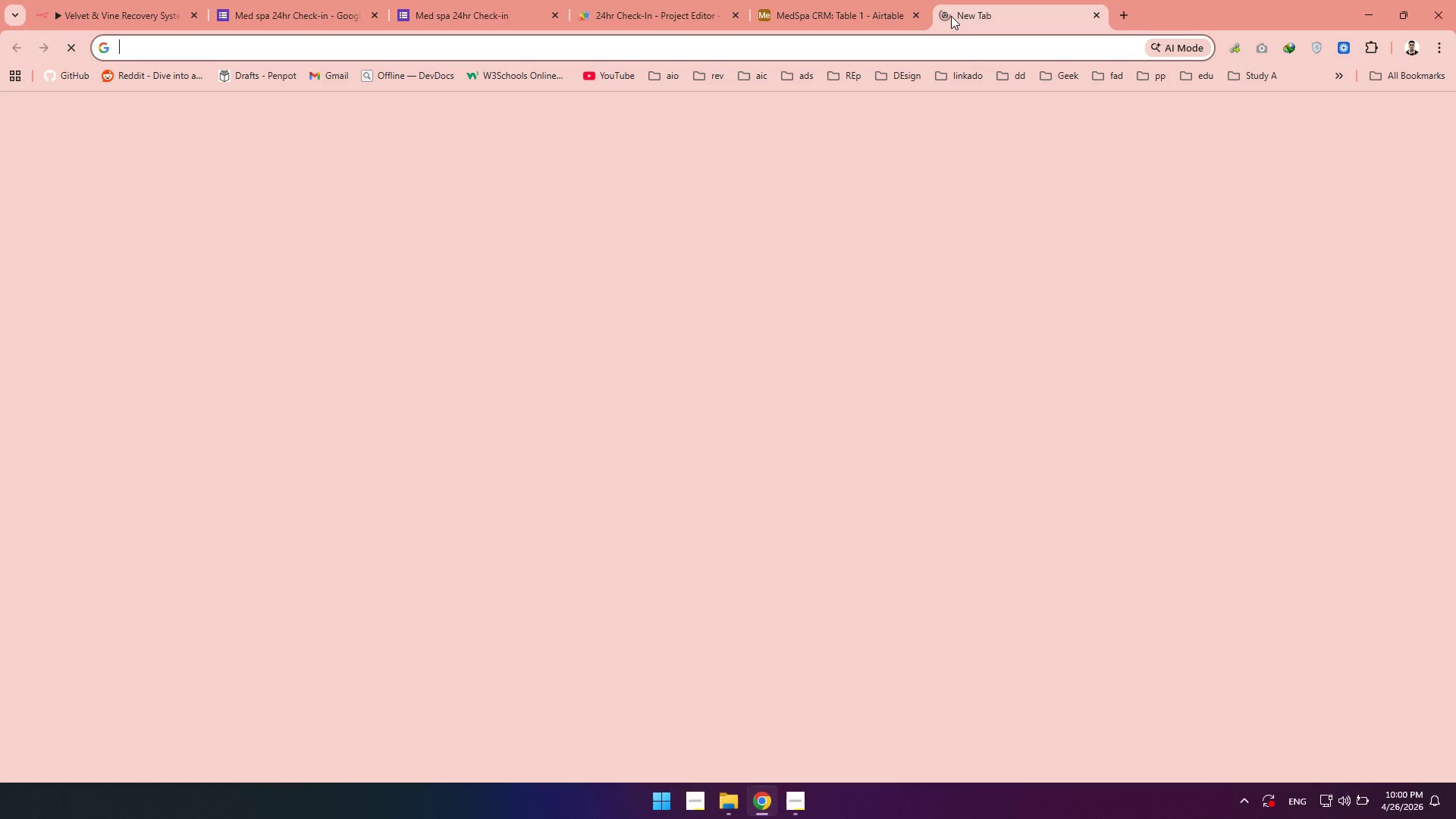 
type(slax)
key(Backspace)
type(ck)
 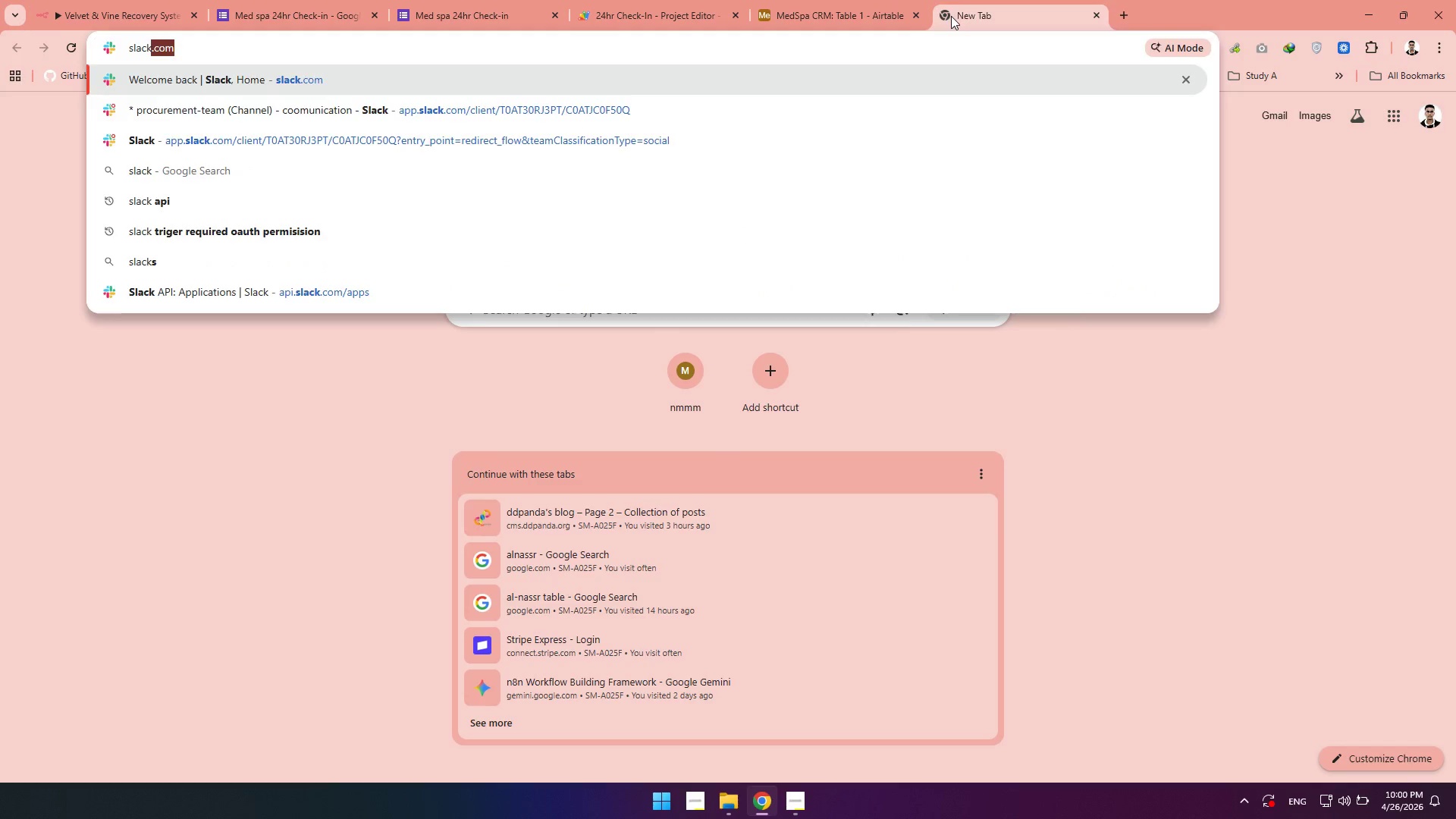 
key(Enter)
 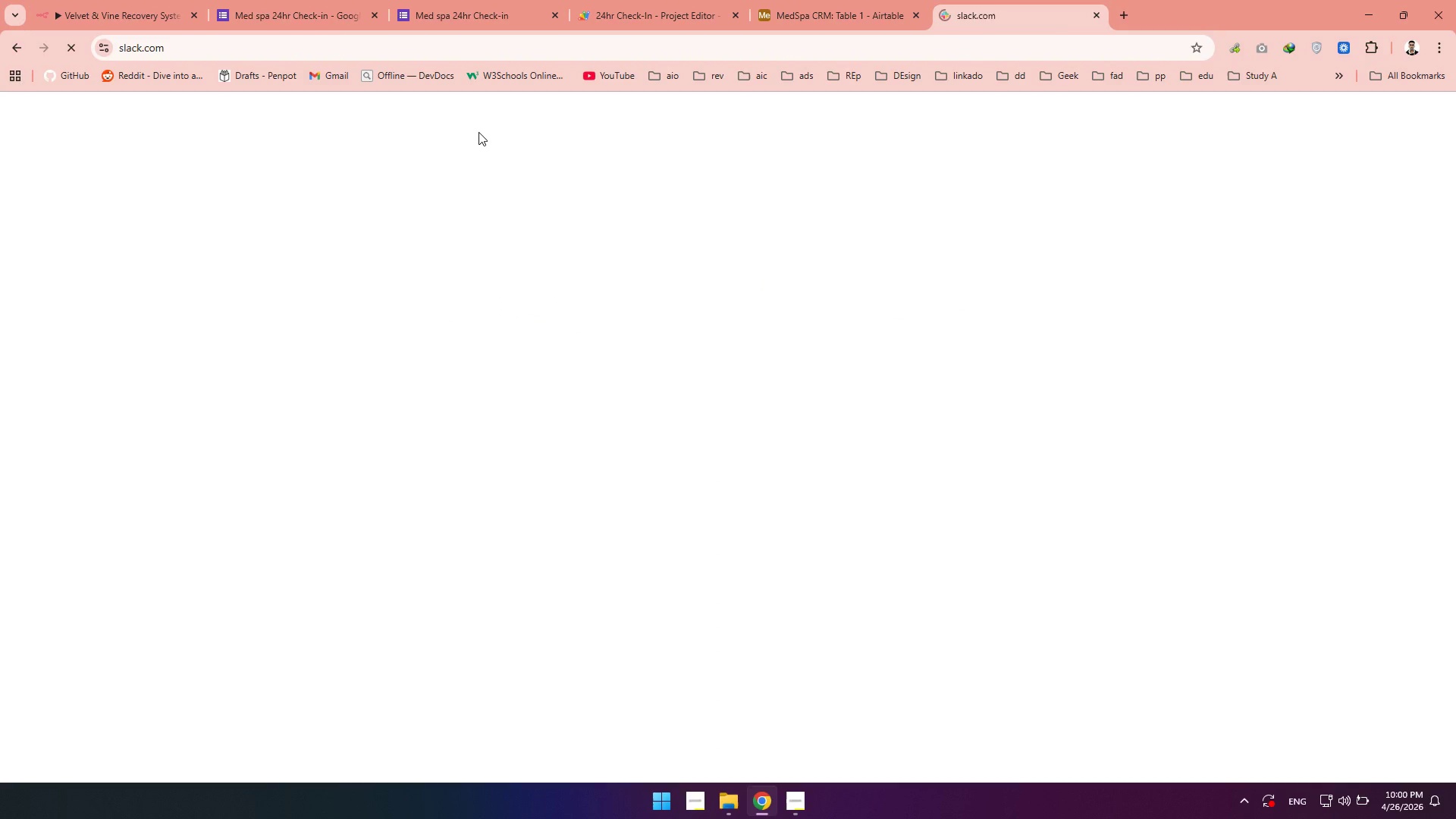 
wait(6.07)
 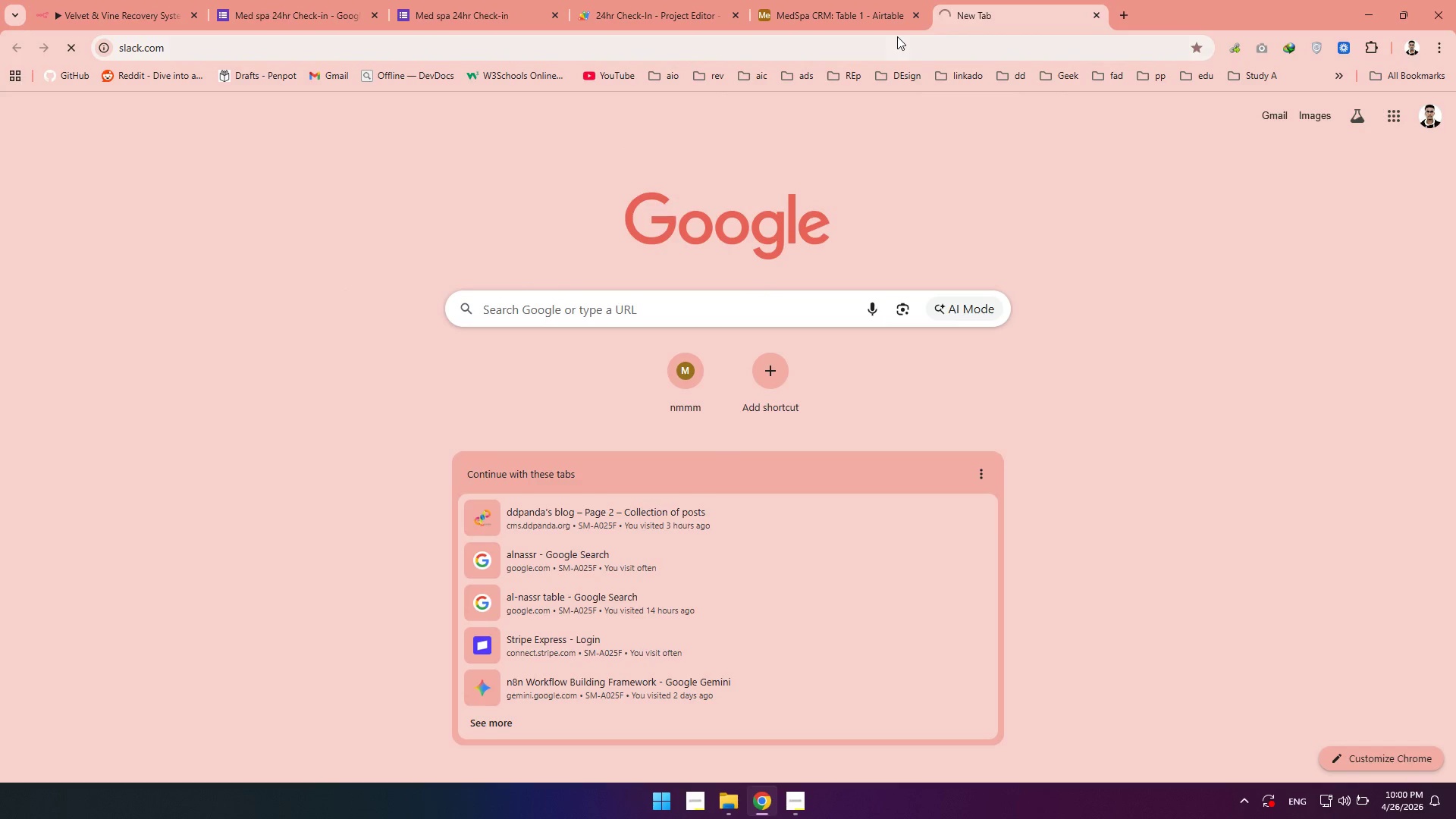 
mouse_move([464, 162])
 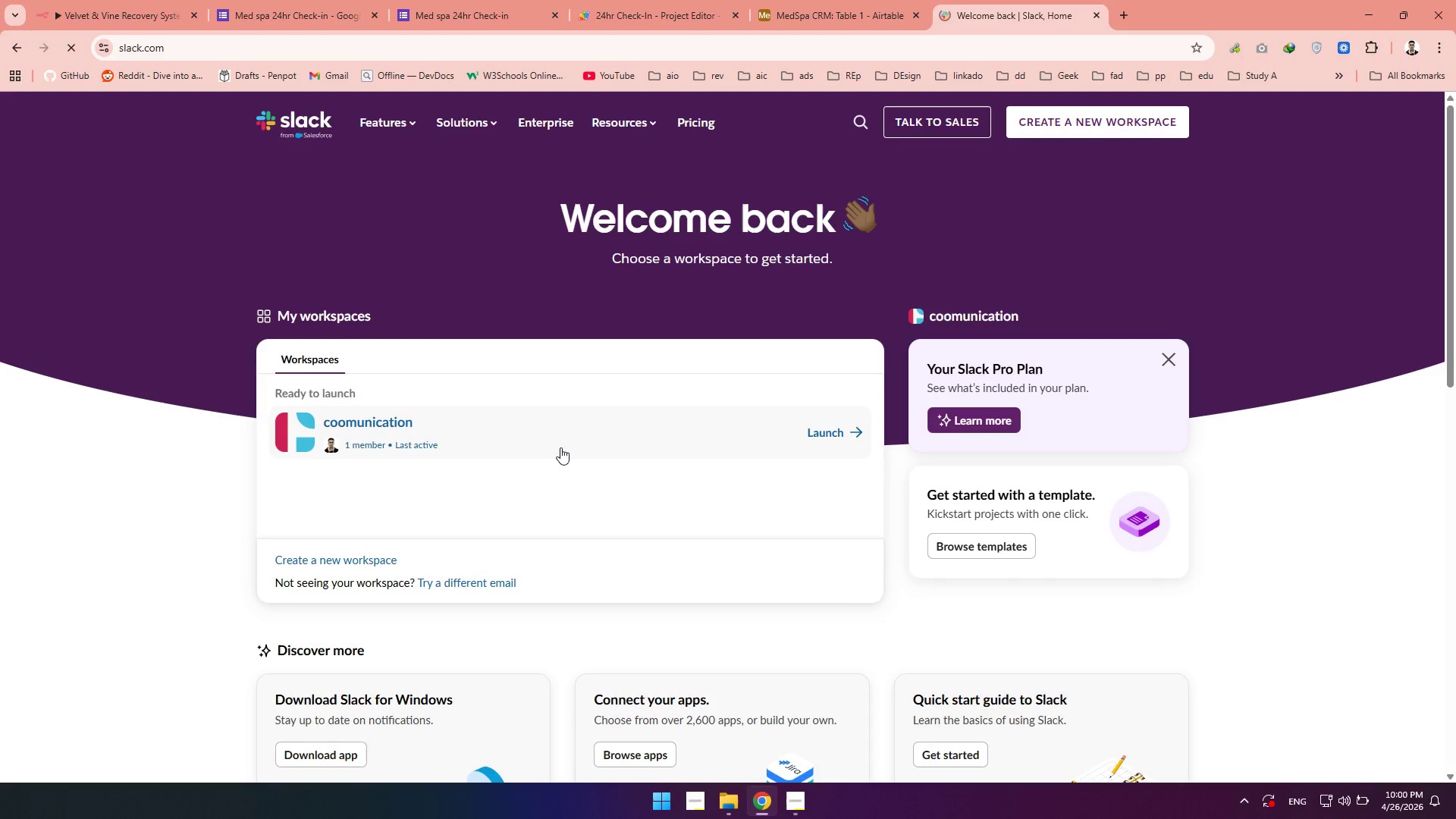 
left_click([560, 447])
 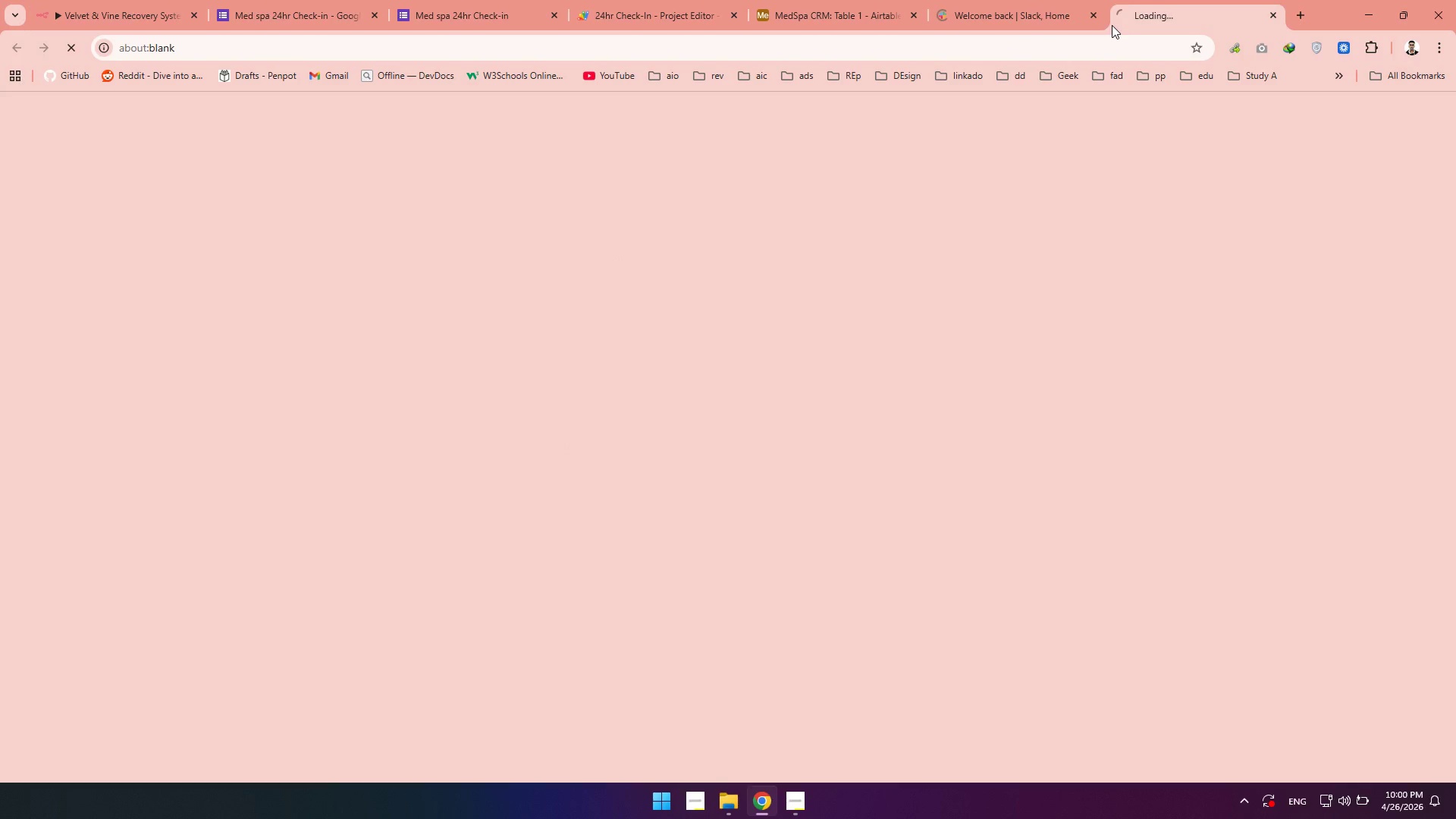 
left_click([1096, 19])
 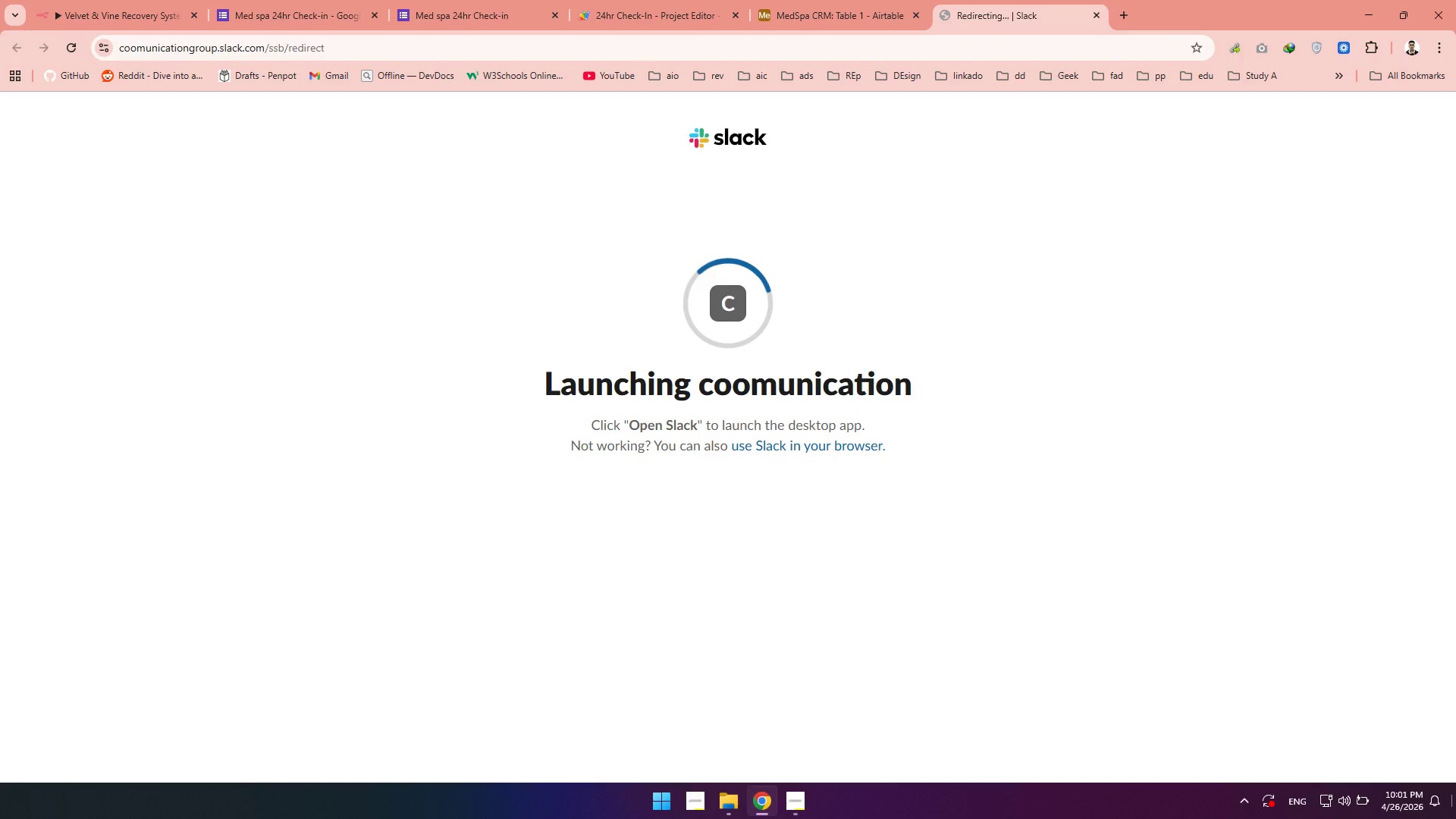 
wait(14.16)
 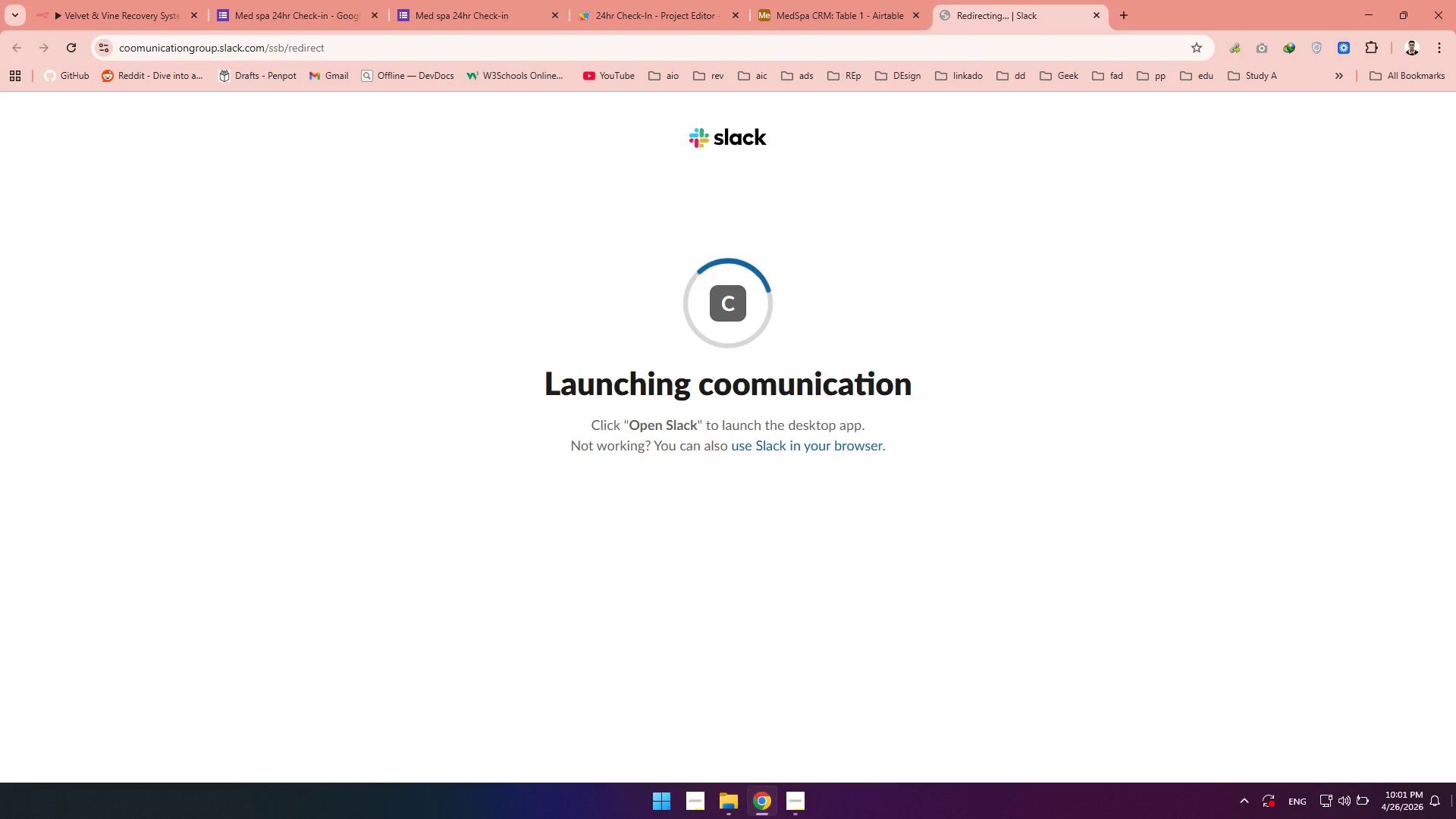 
left_click([825, 453])
 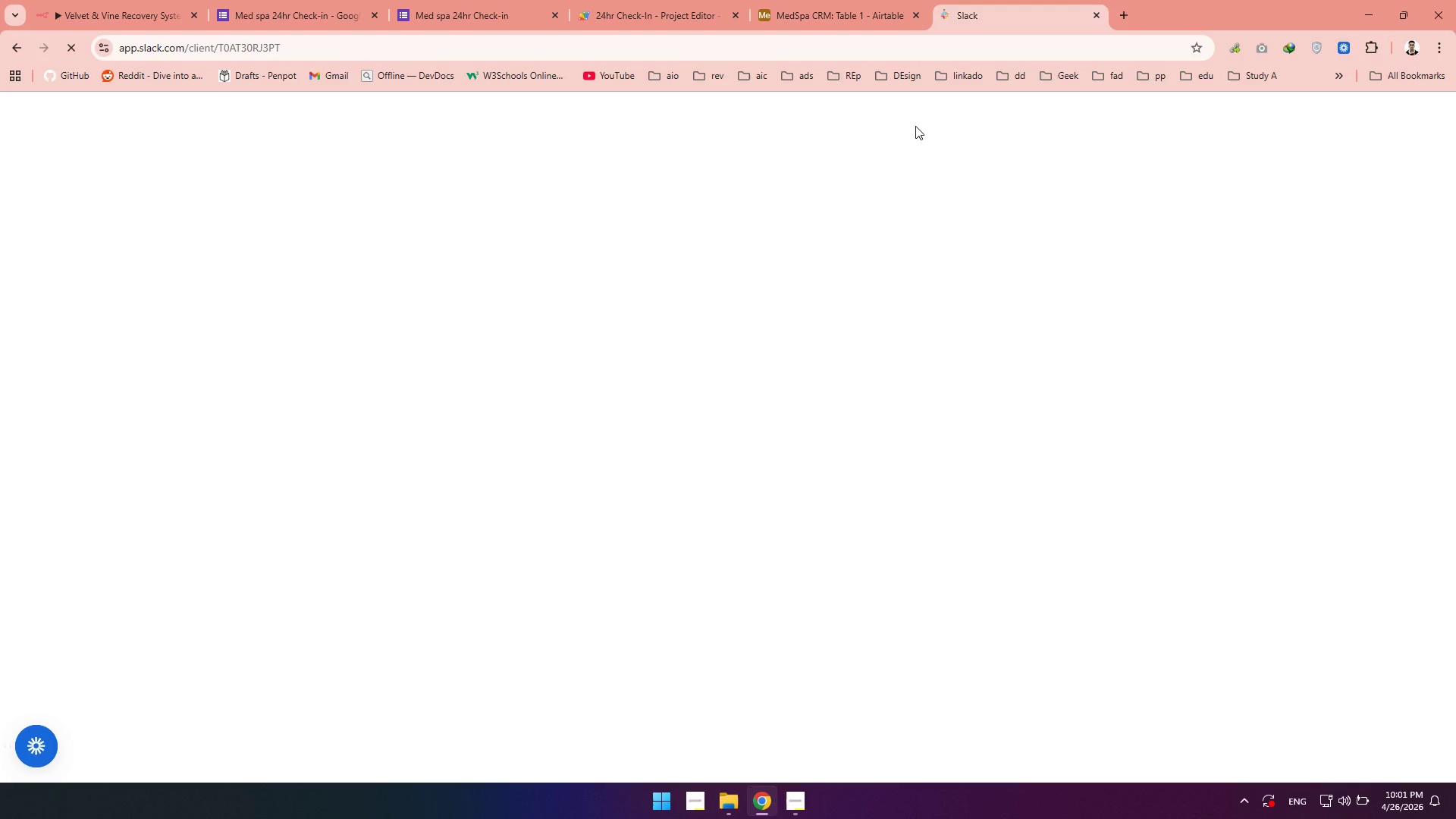 
wait(38.34)
 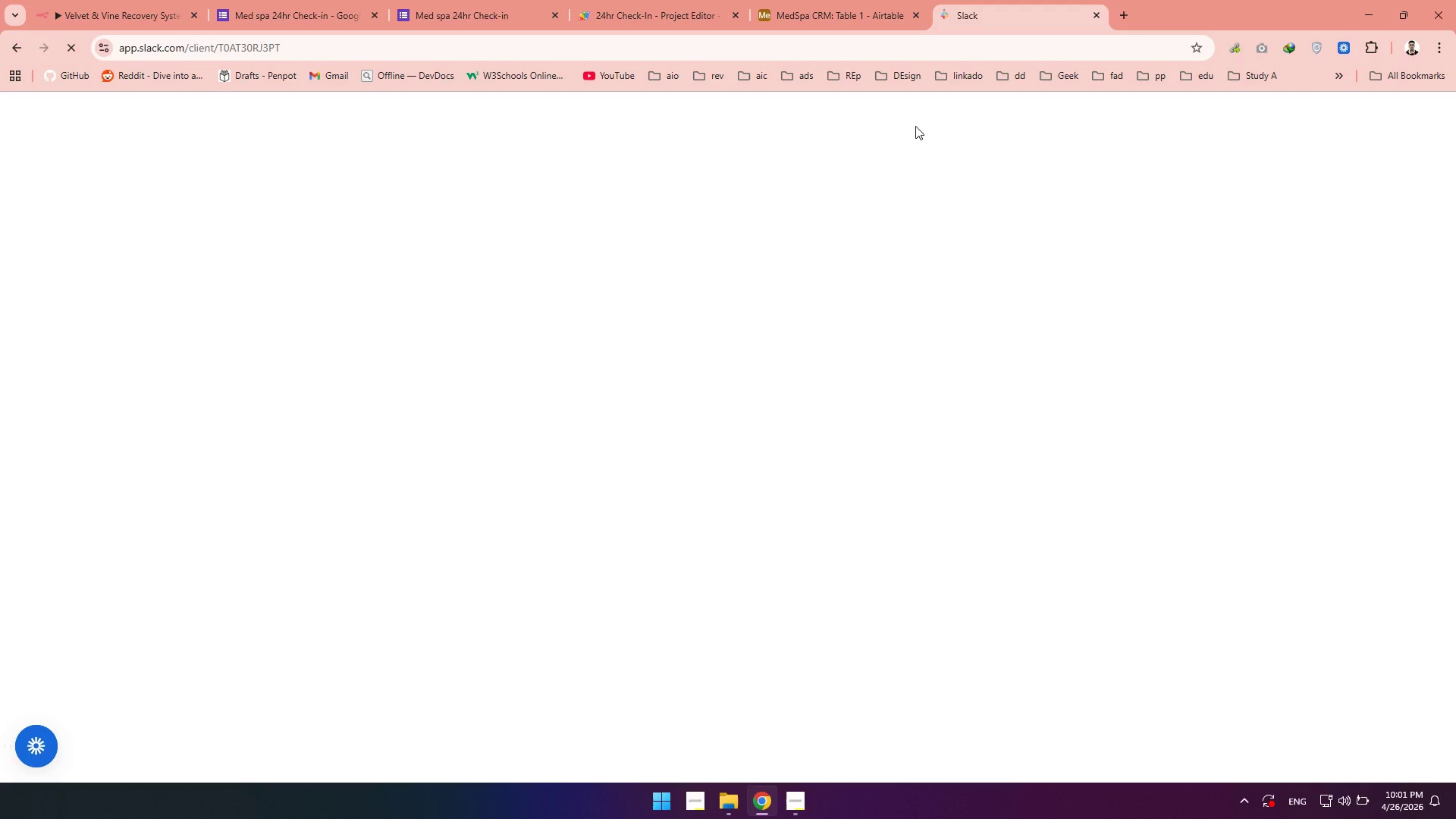 
left_click([106, 6])
 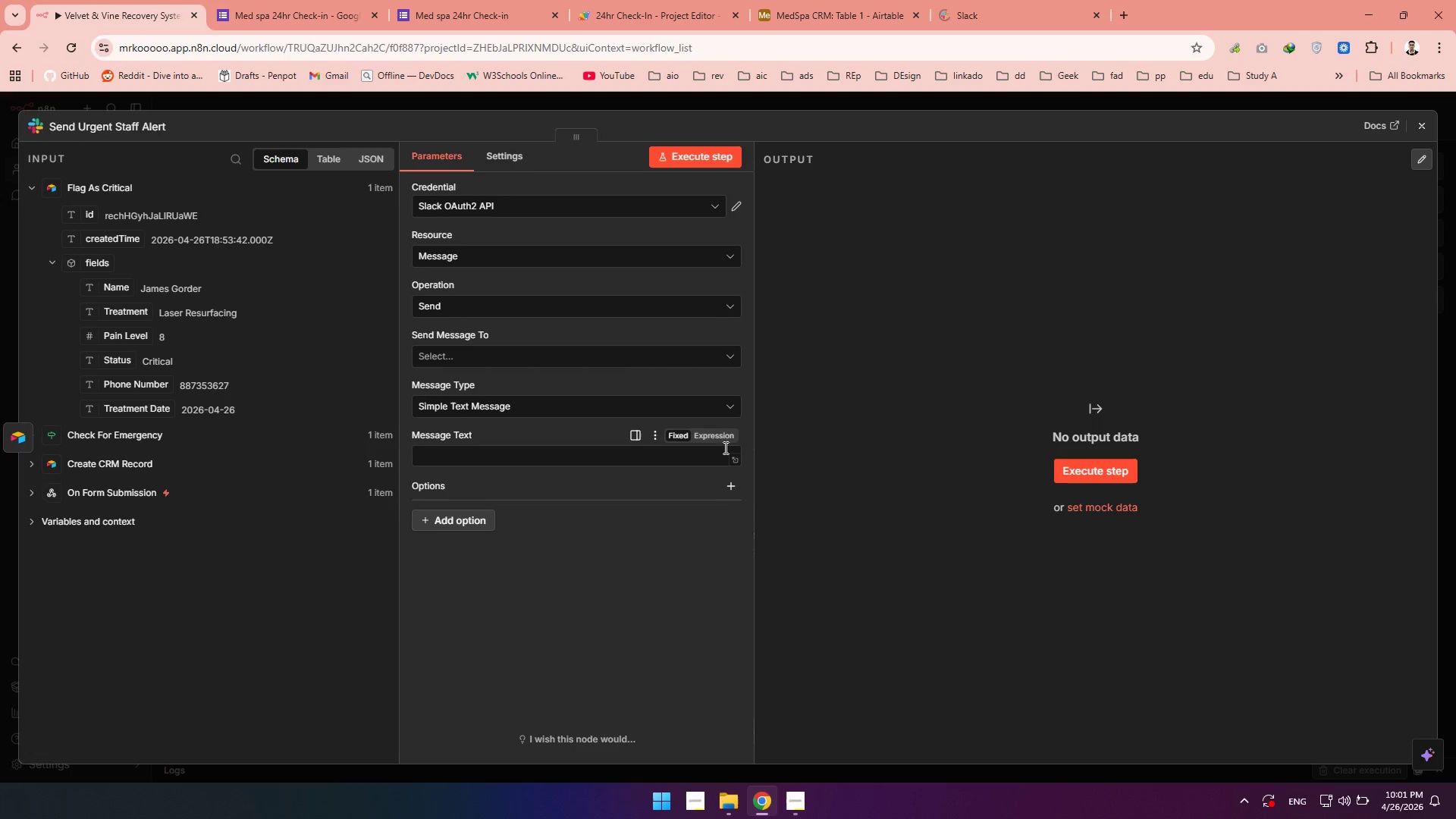 
left_click([726, 435])
 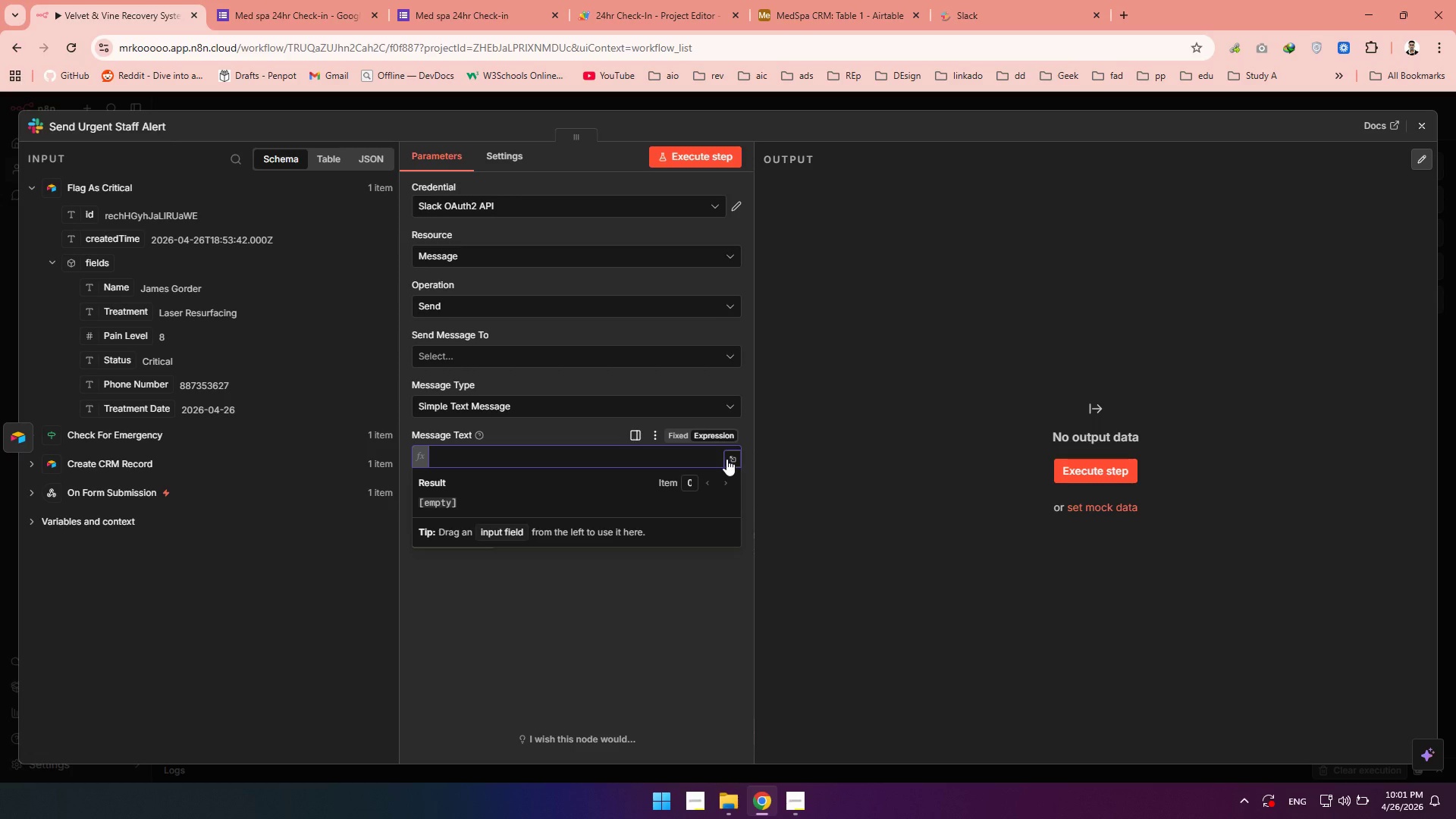 
left_click([726, 459])
 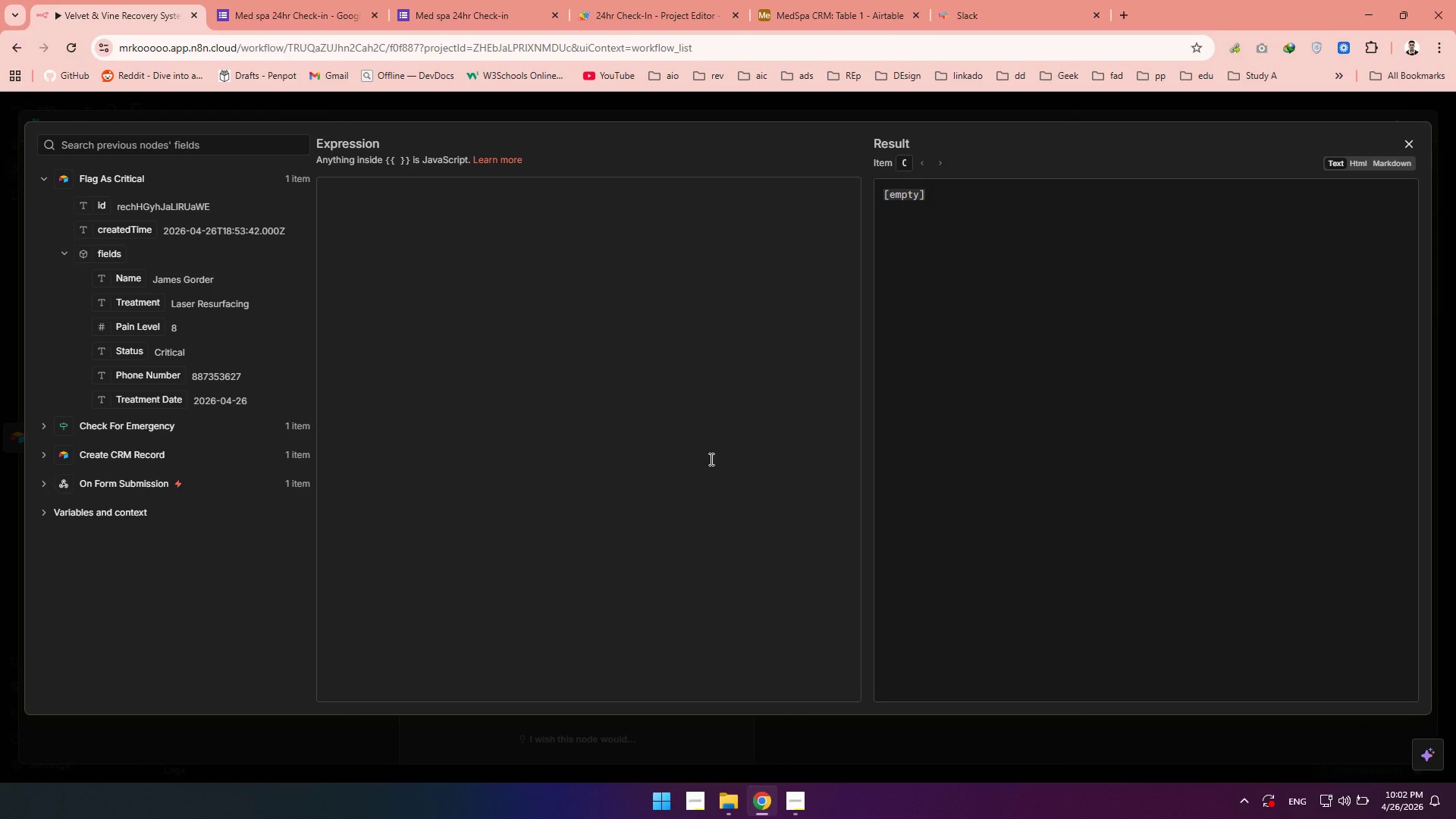 
double_click([394, 205])
 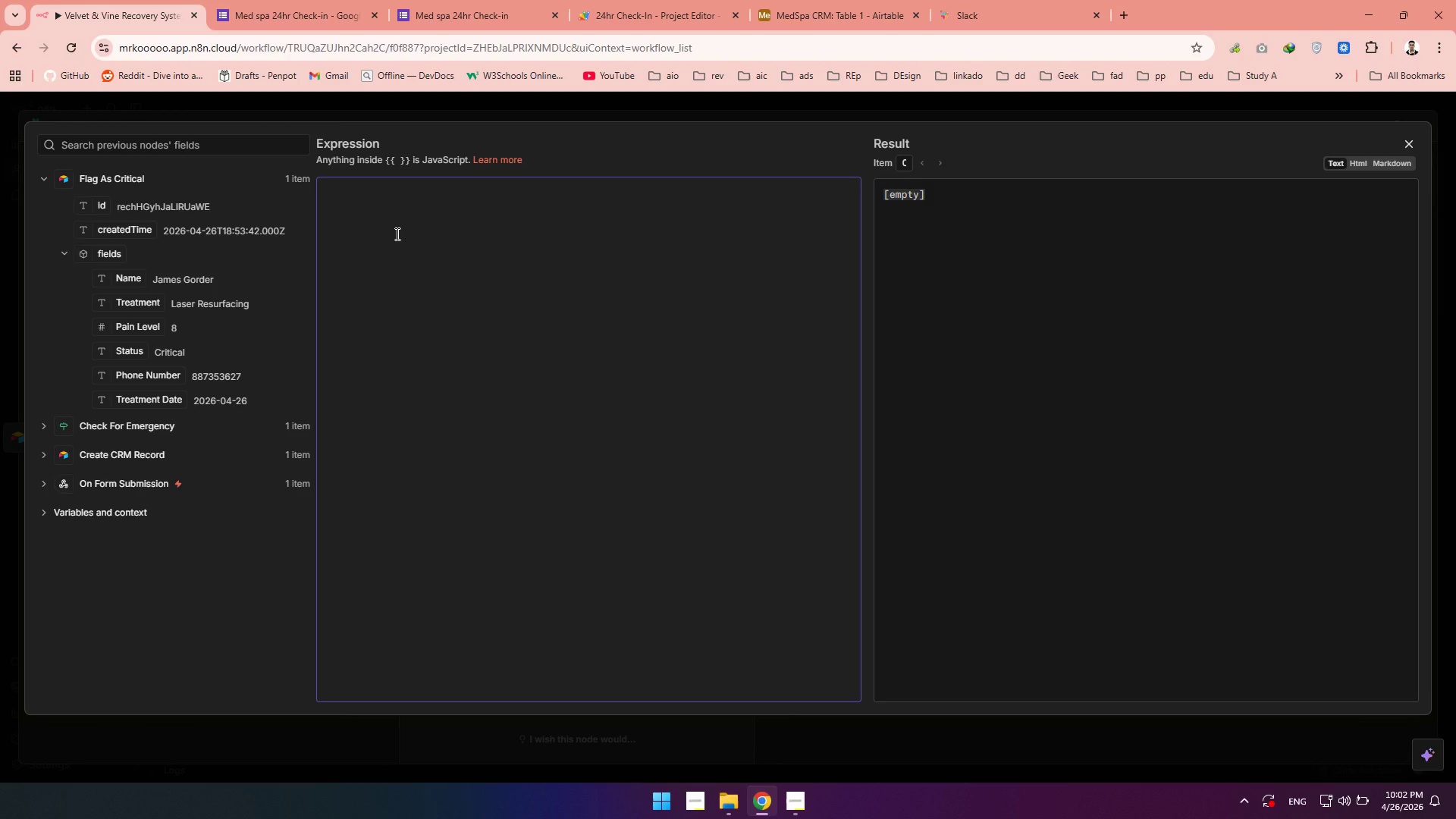 
key(Meta+Period)
 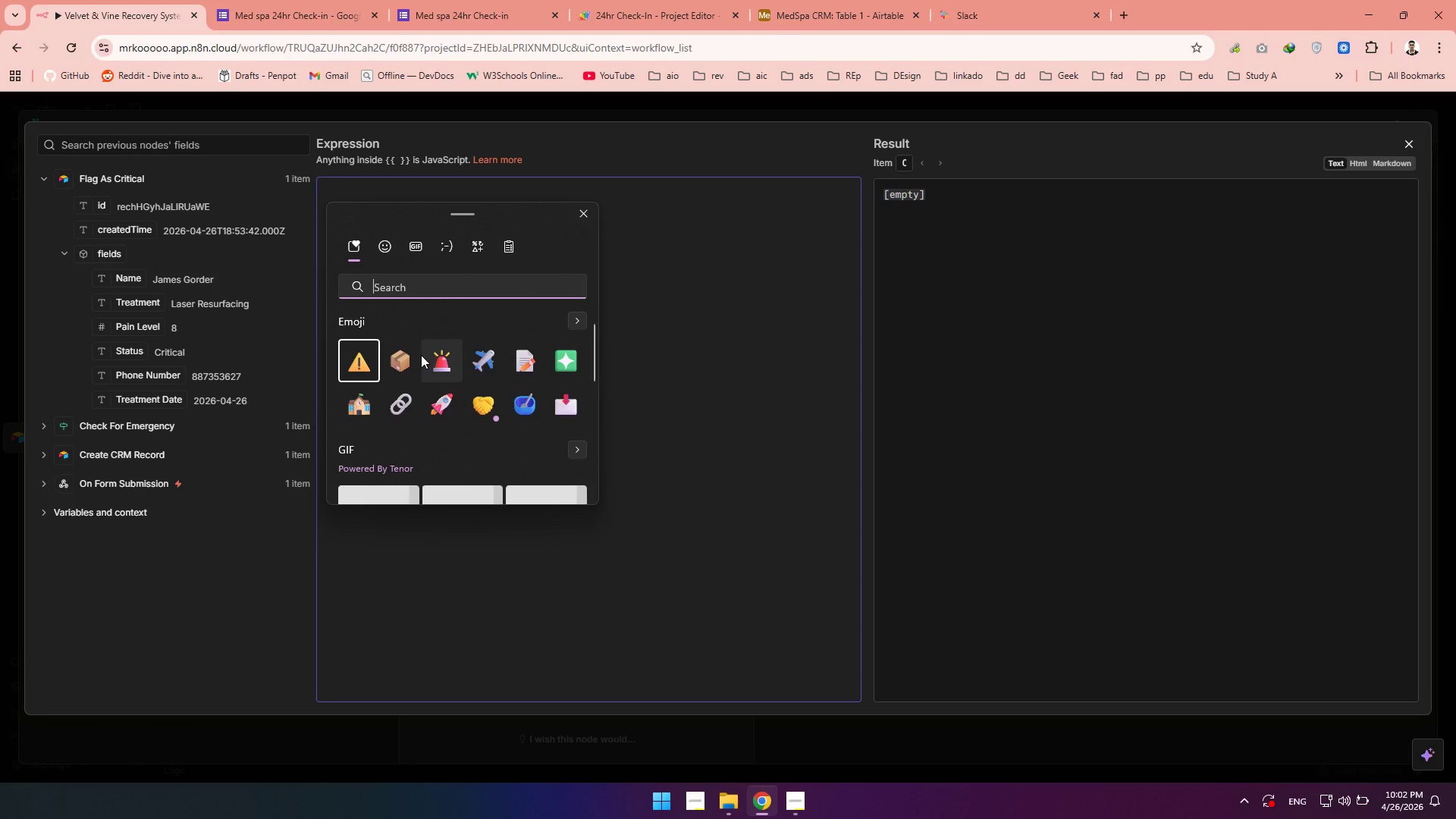 
left_click([444, 357])
 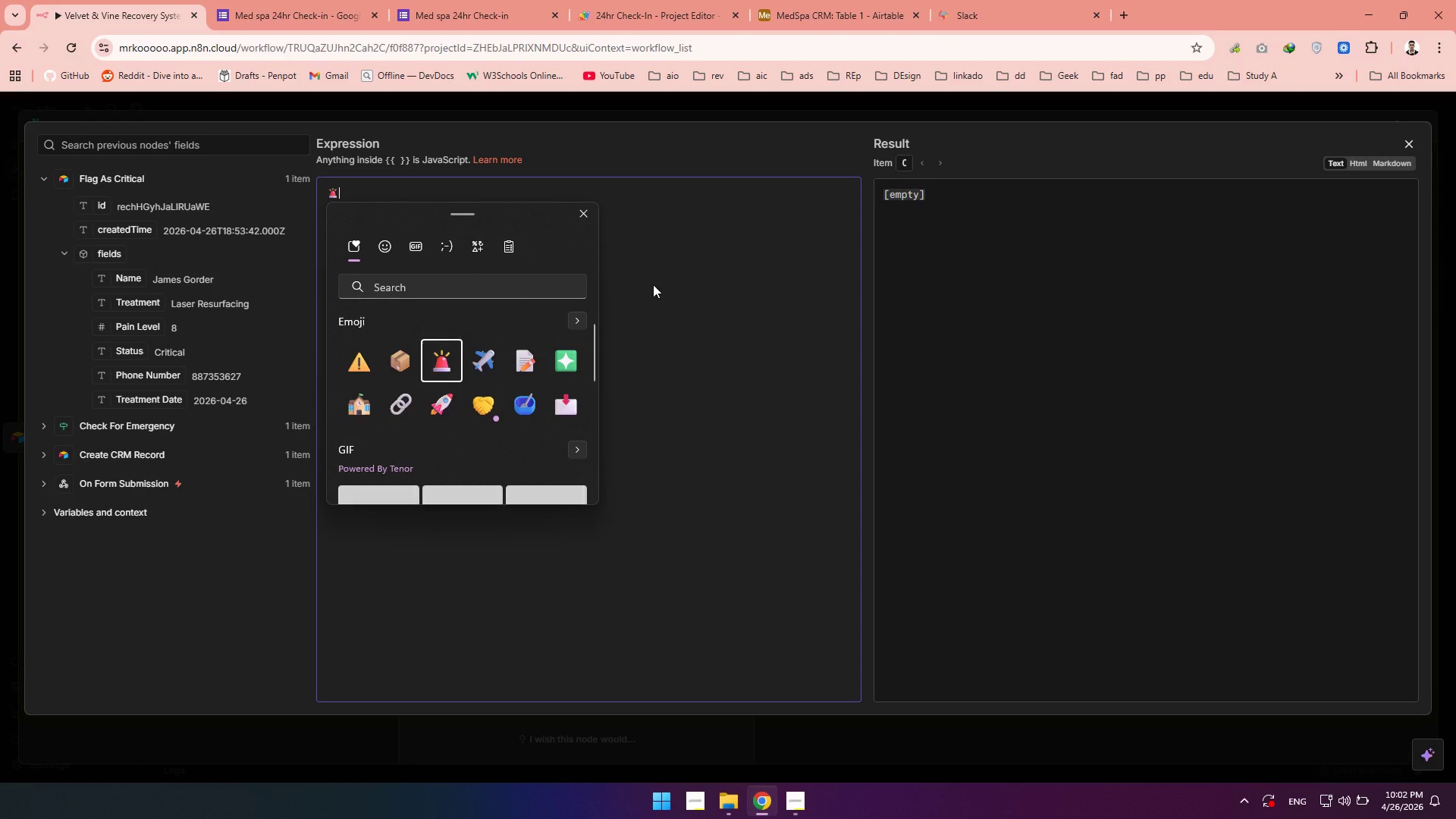 
left_click([653, 284])
 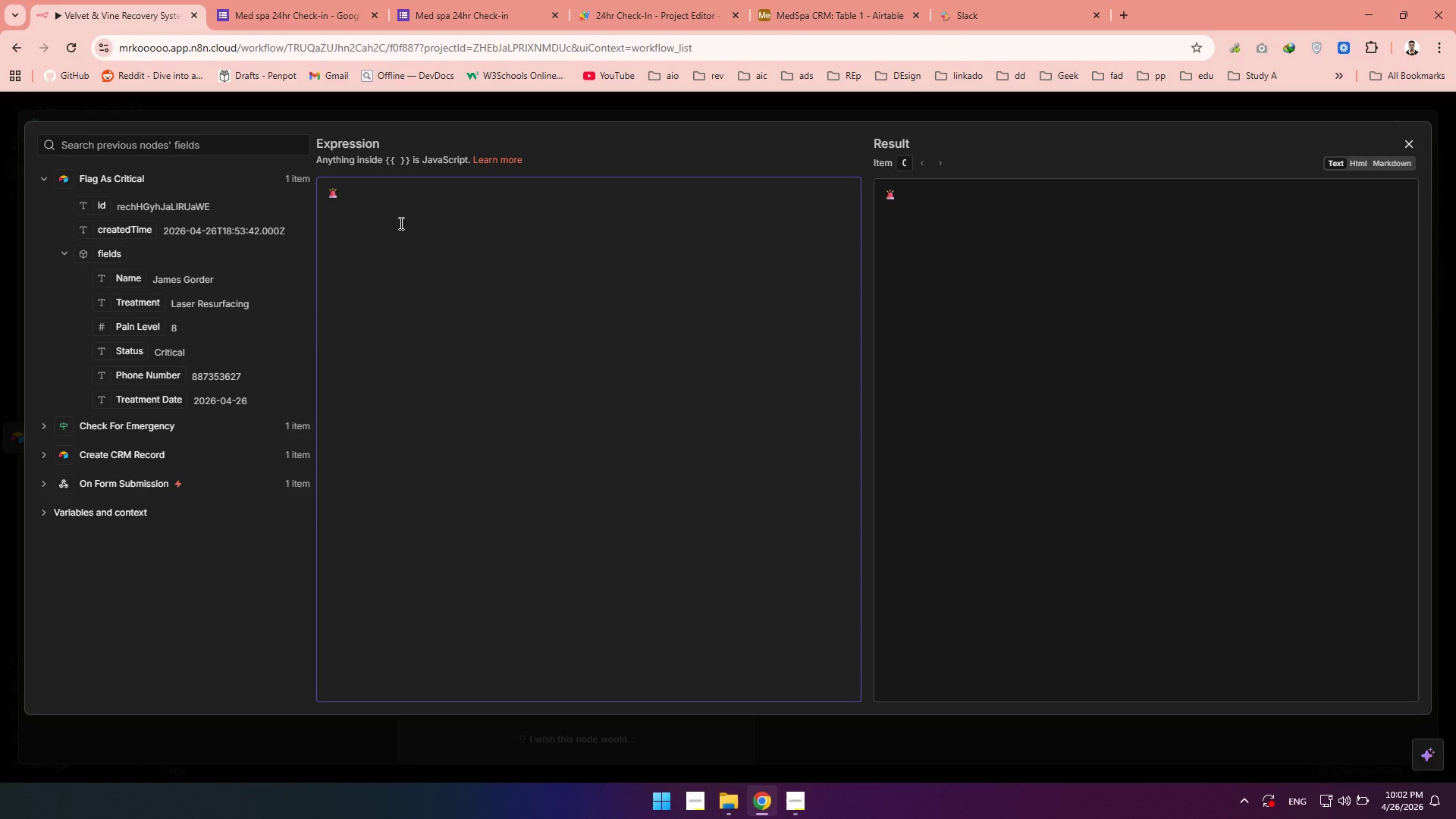 
type(Eme)
key(Backspace)
key(Backspace)
type(MERGENCY)
 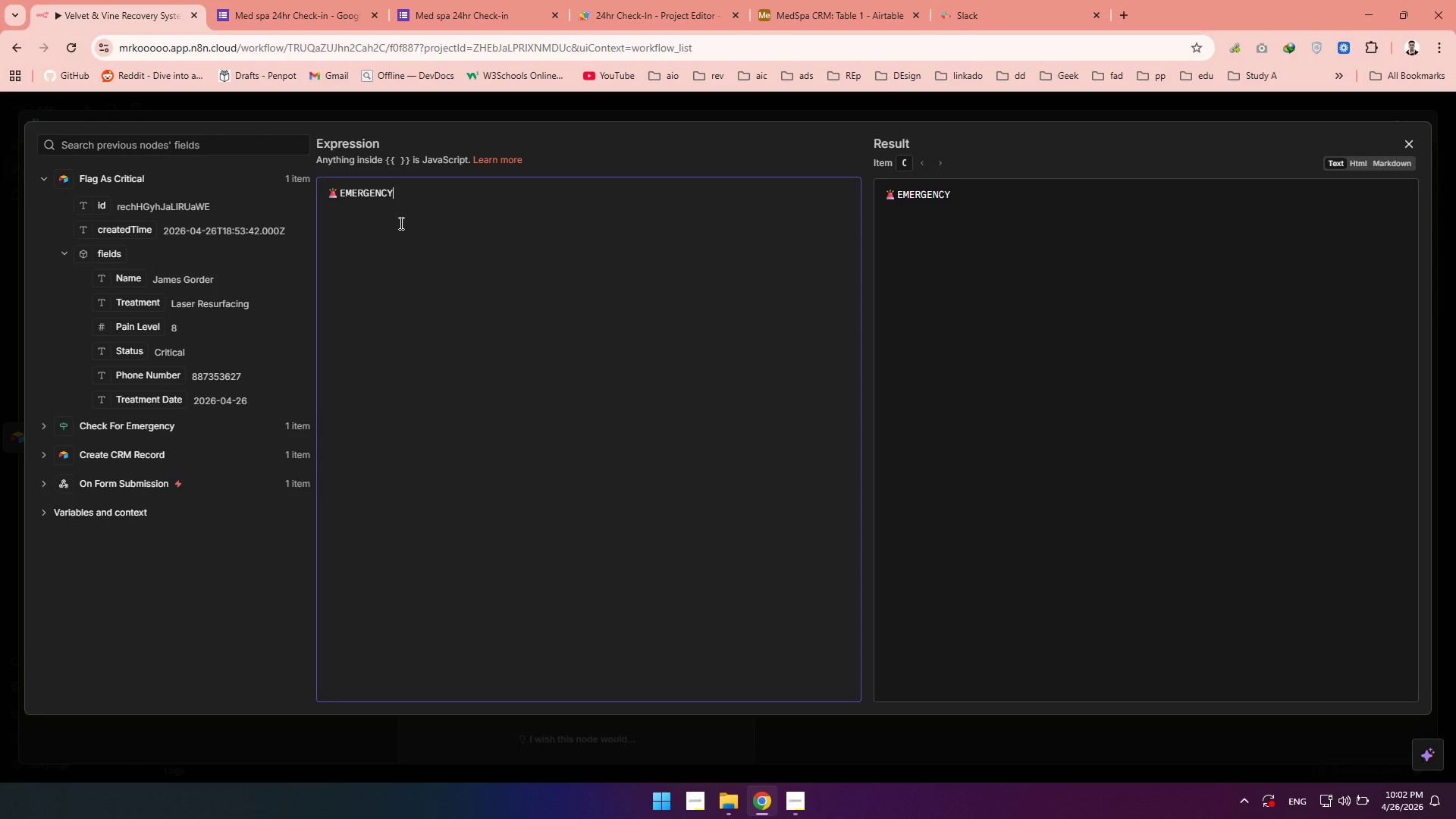 
type(:Adverse reaction reportedby )
key(Backspace)
key(Backspace)
key(Backspace)
type( by )
 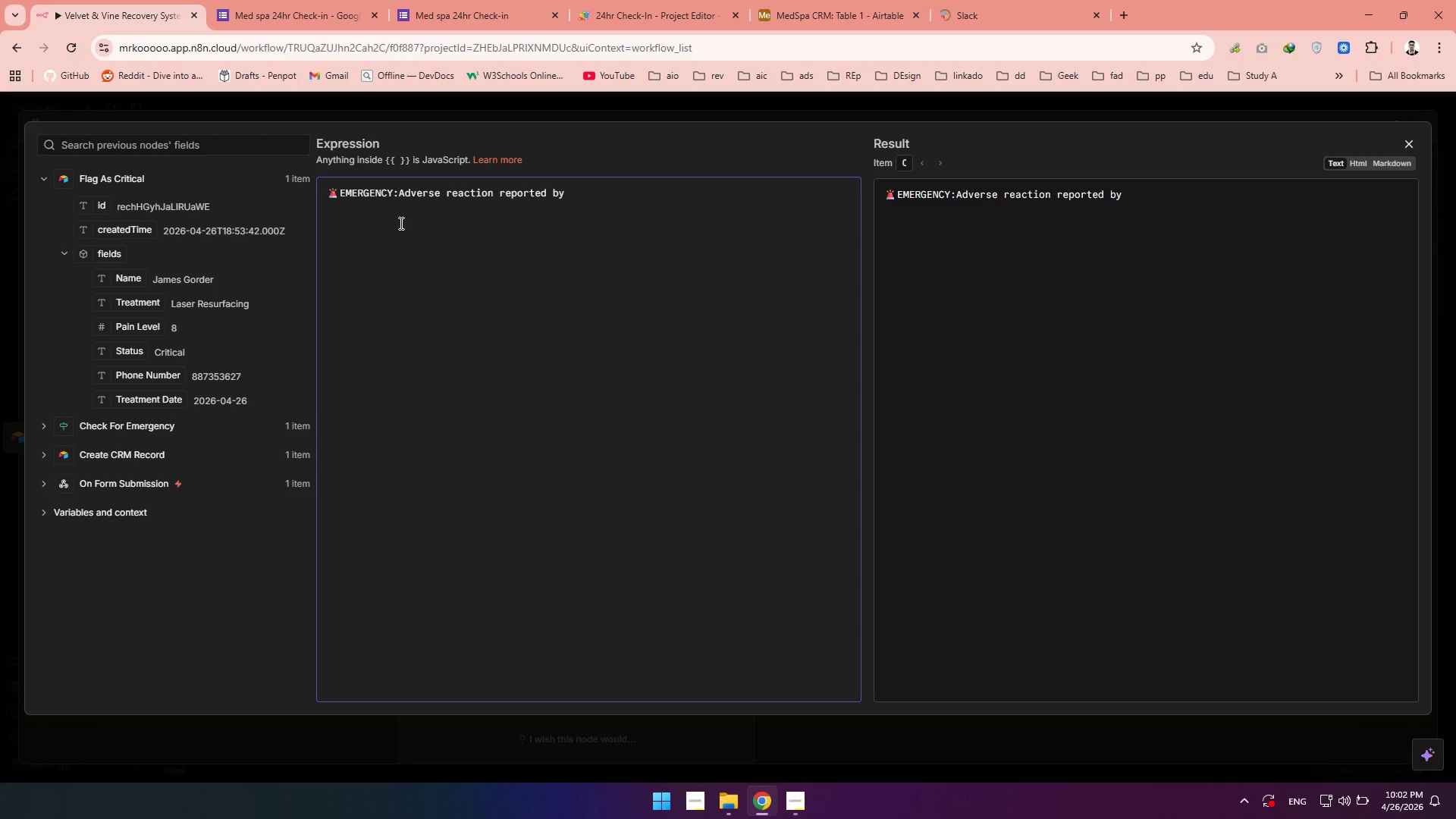 
key(Enter)
 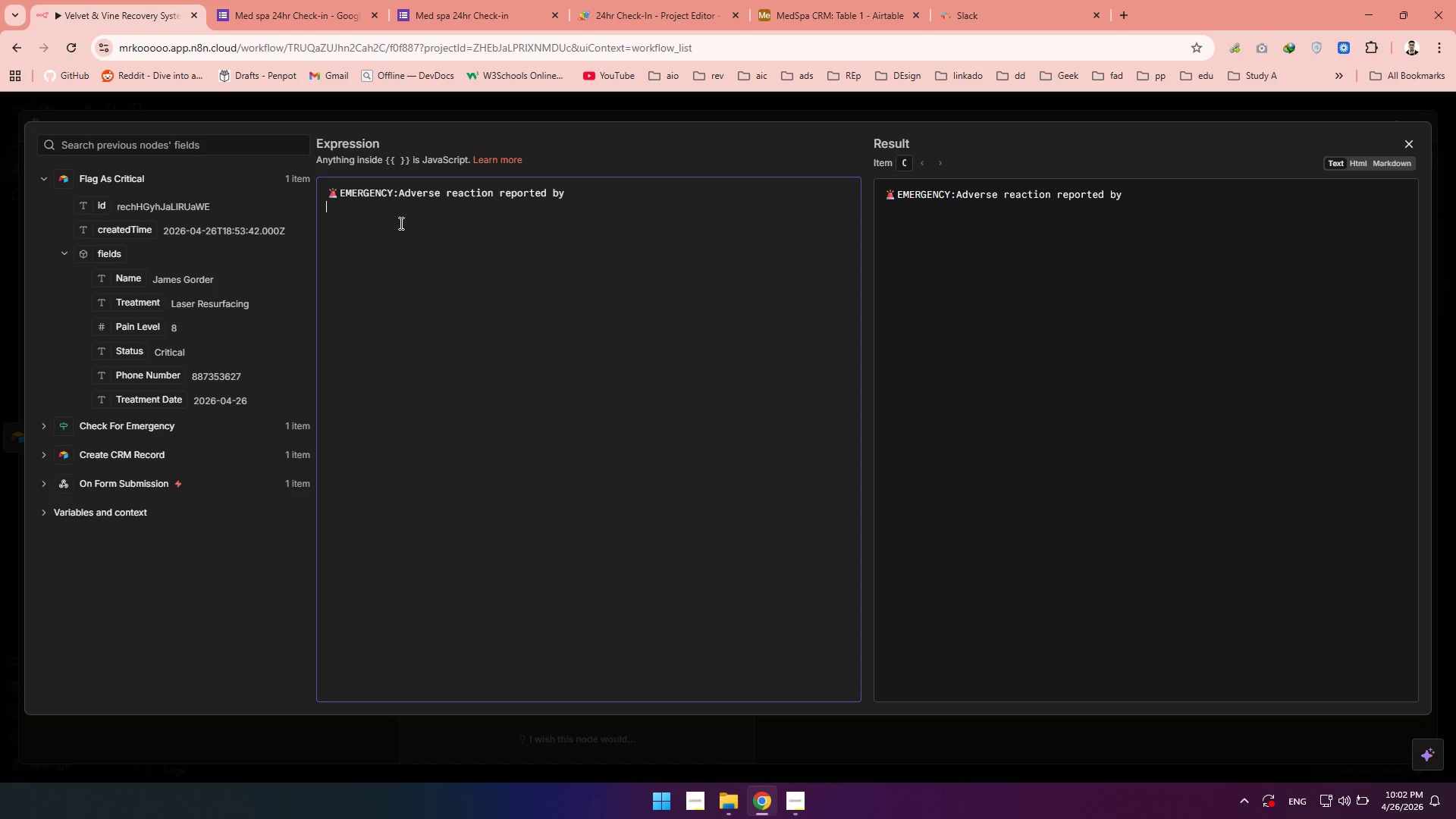 
key(Shift+BracketLeft)
 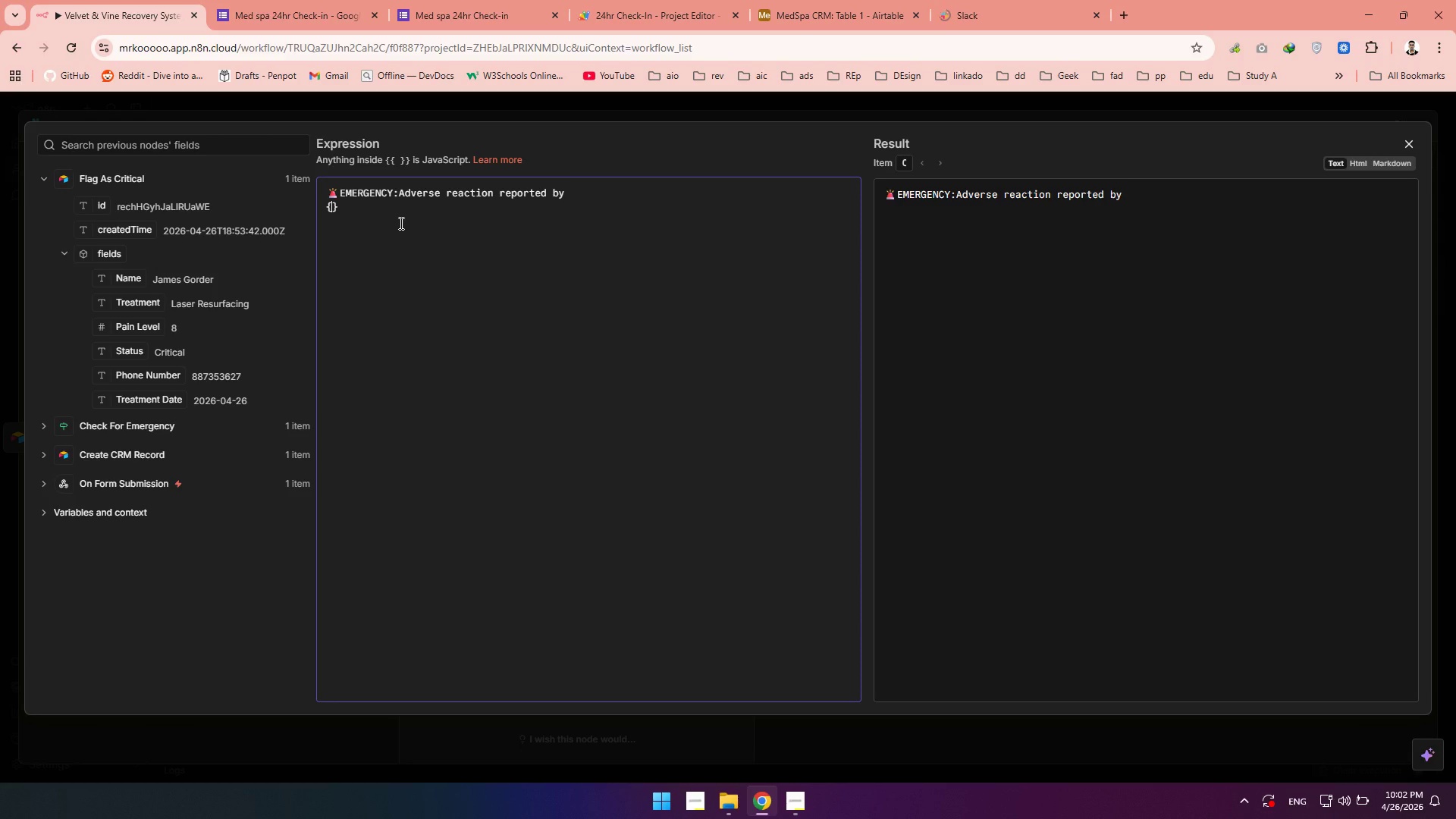 
key(Shift+BracketLeft)
 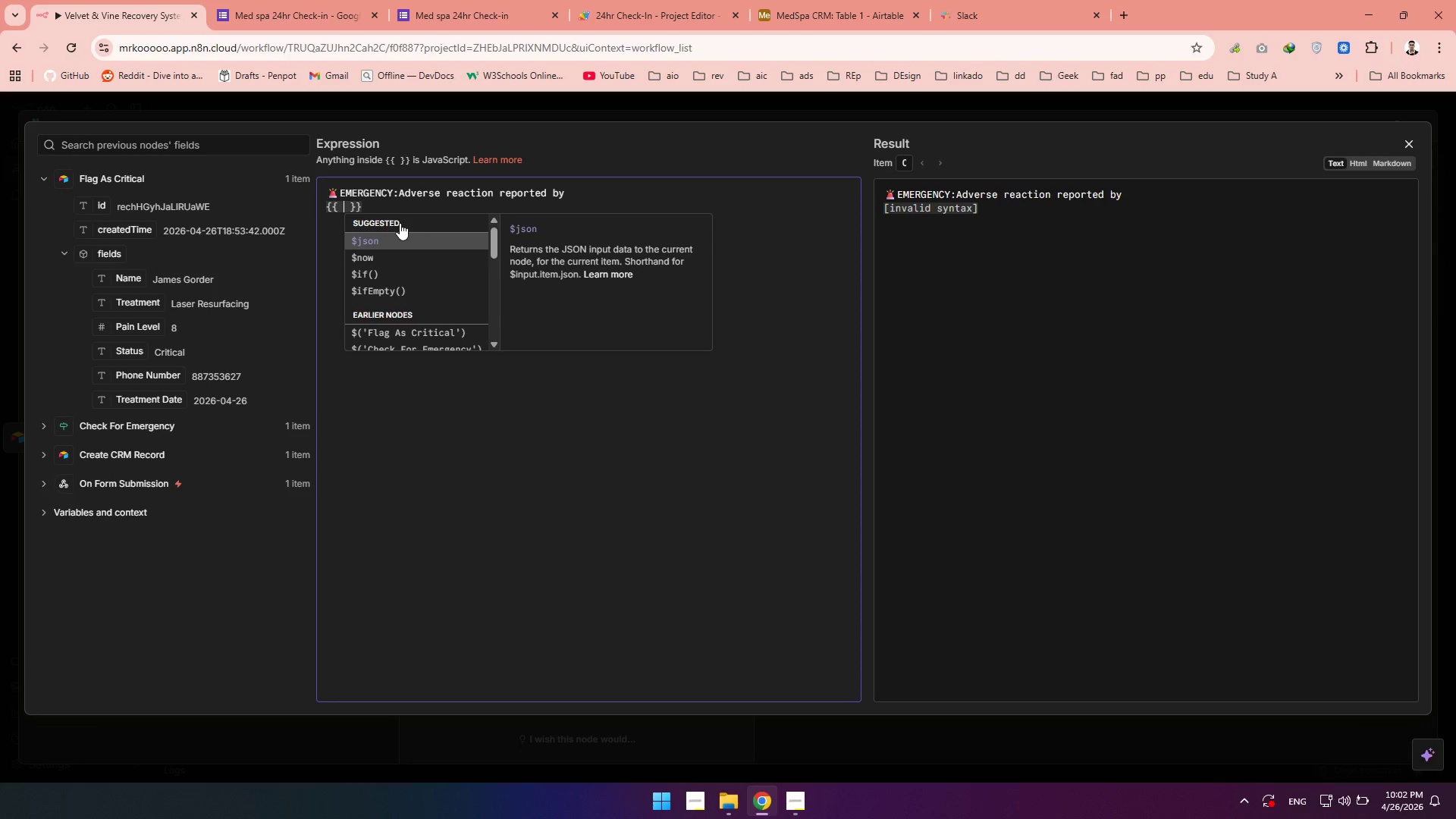 
wait(7.47)
 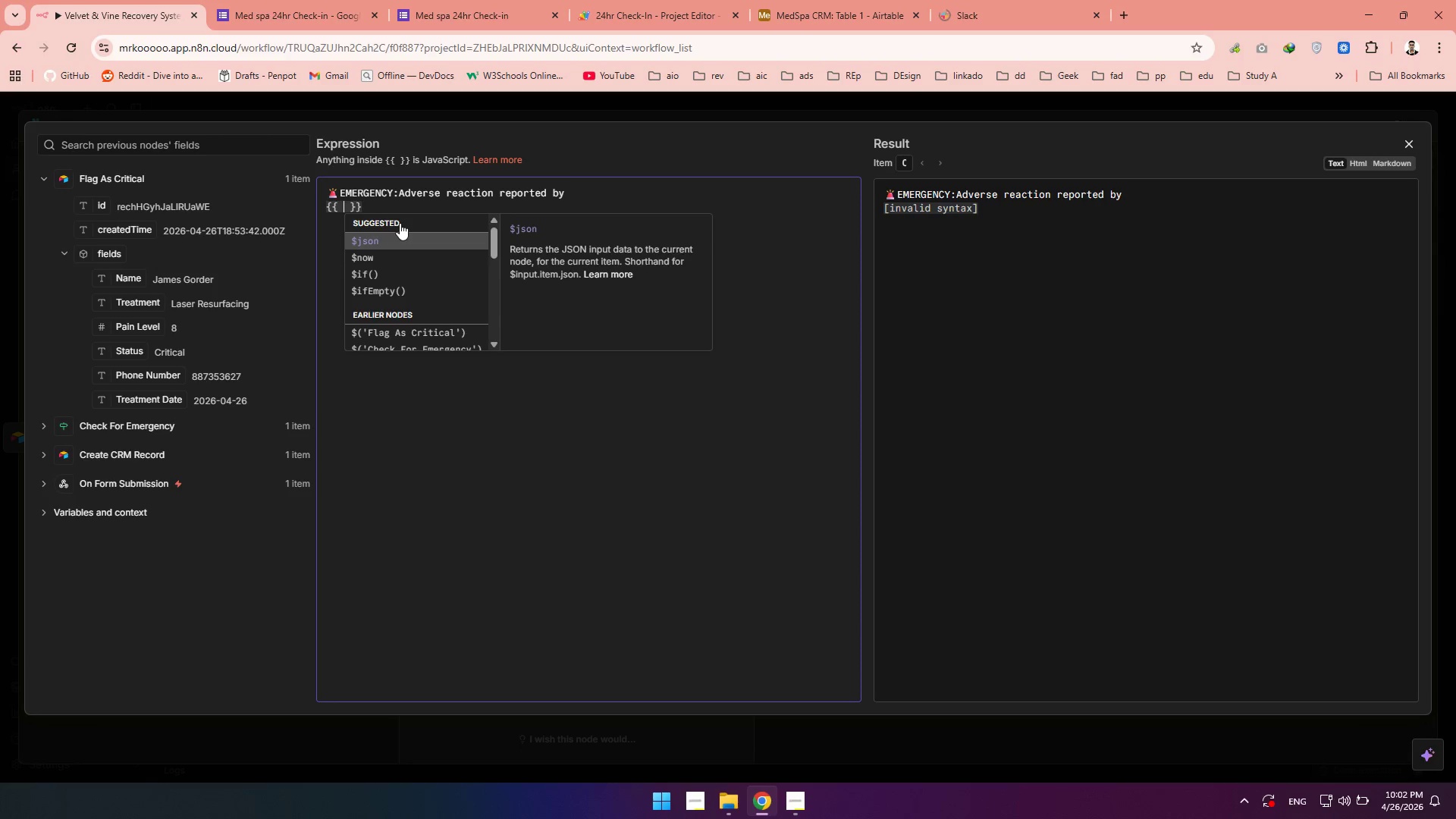 
left_click_drag(start_coordinate=[391, 204], to_coordinate=[331, 205])
 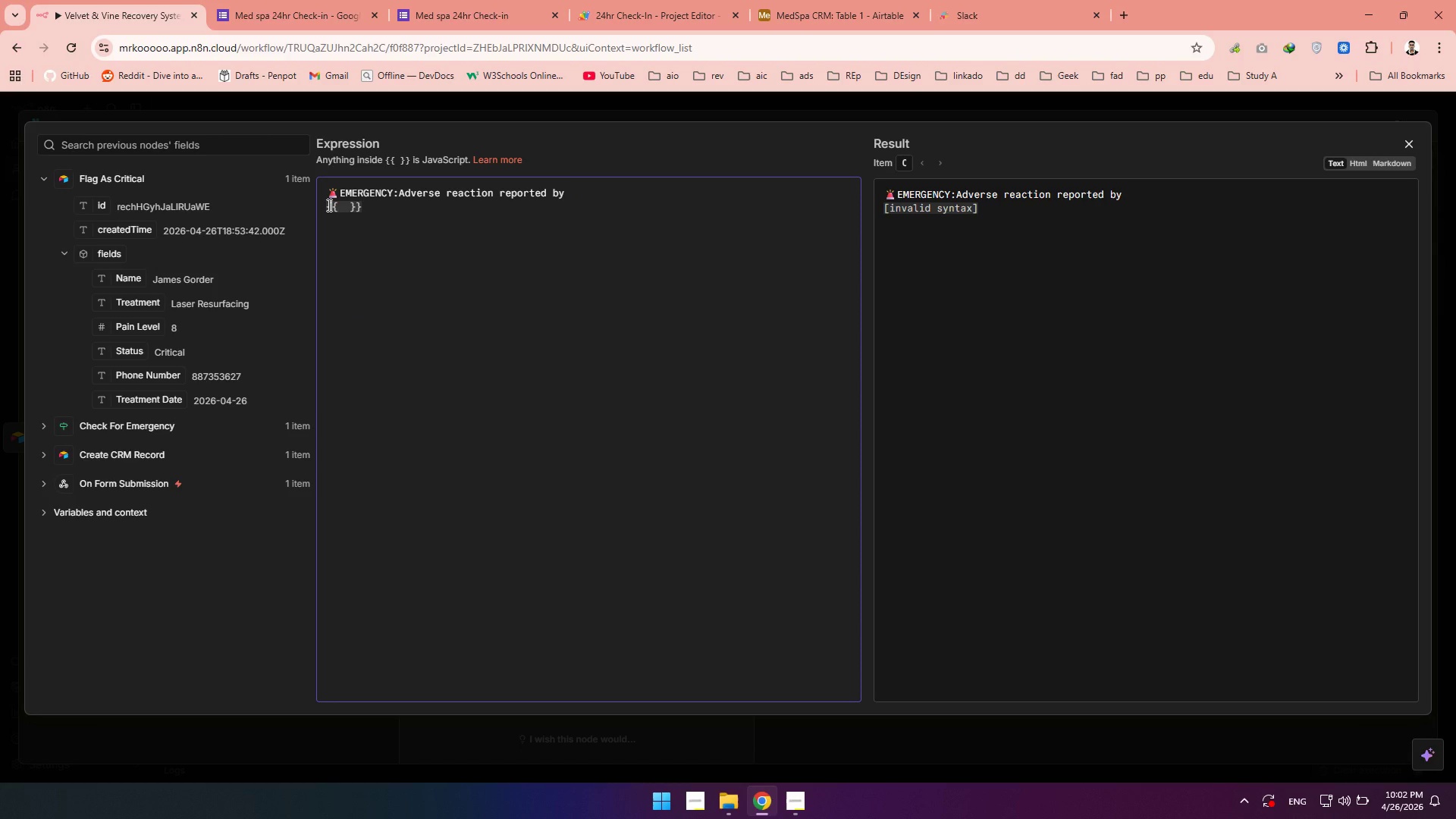 
left_click_drag(start_coordinate=[331, 205], to_coordinate=[324, 206])
 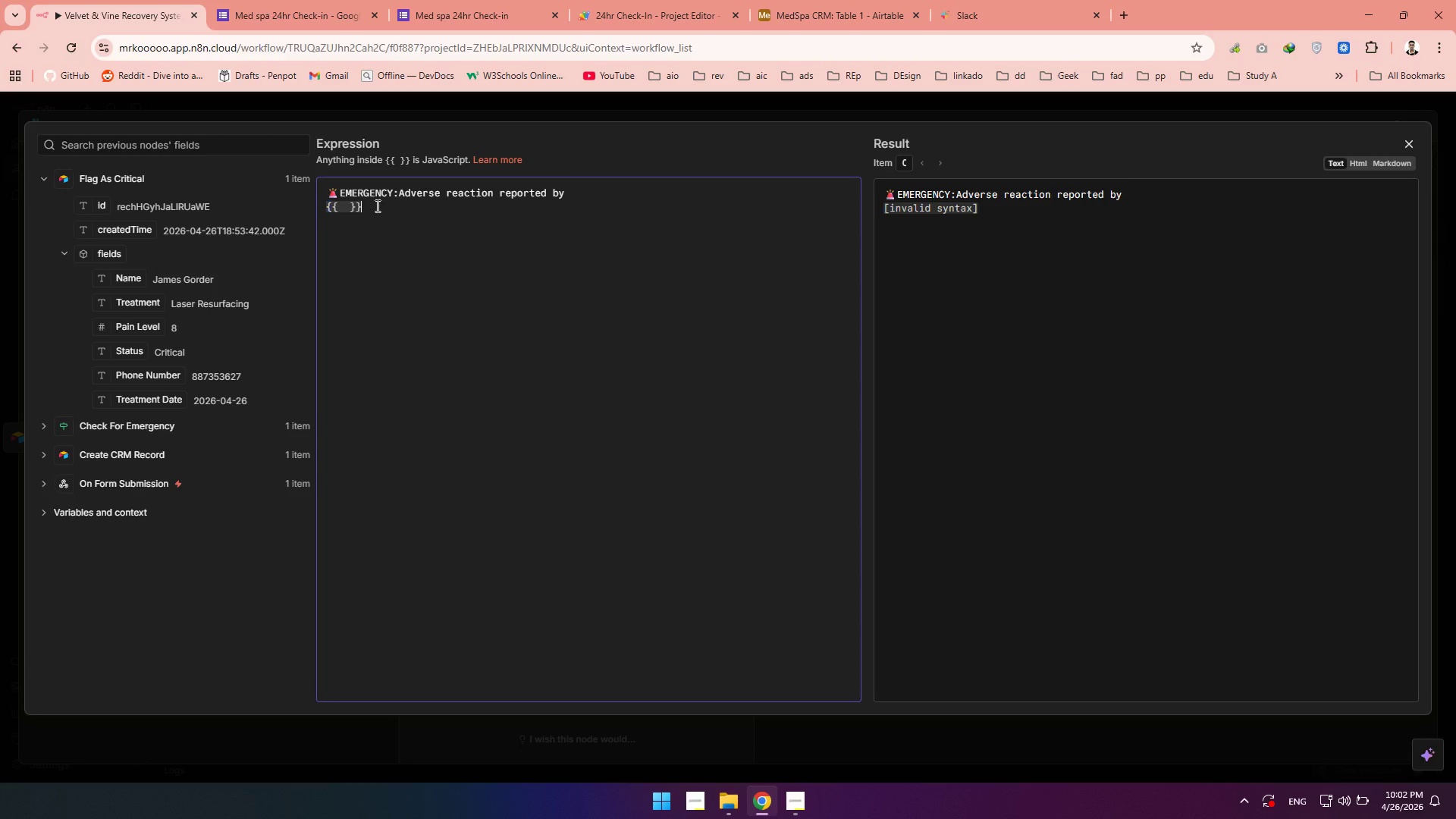 
left_click_drag(start_coordinate=[376, 206], to_coordinate=[329, 206])
 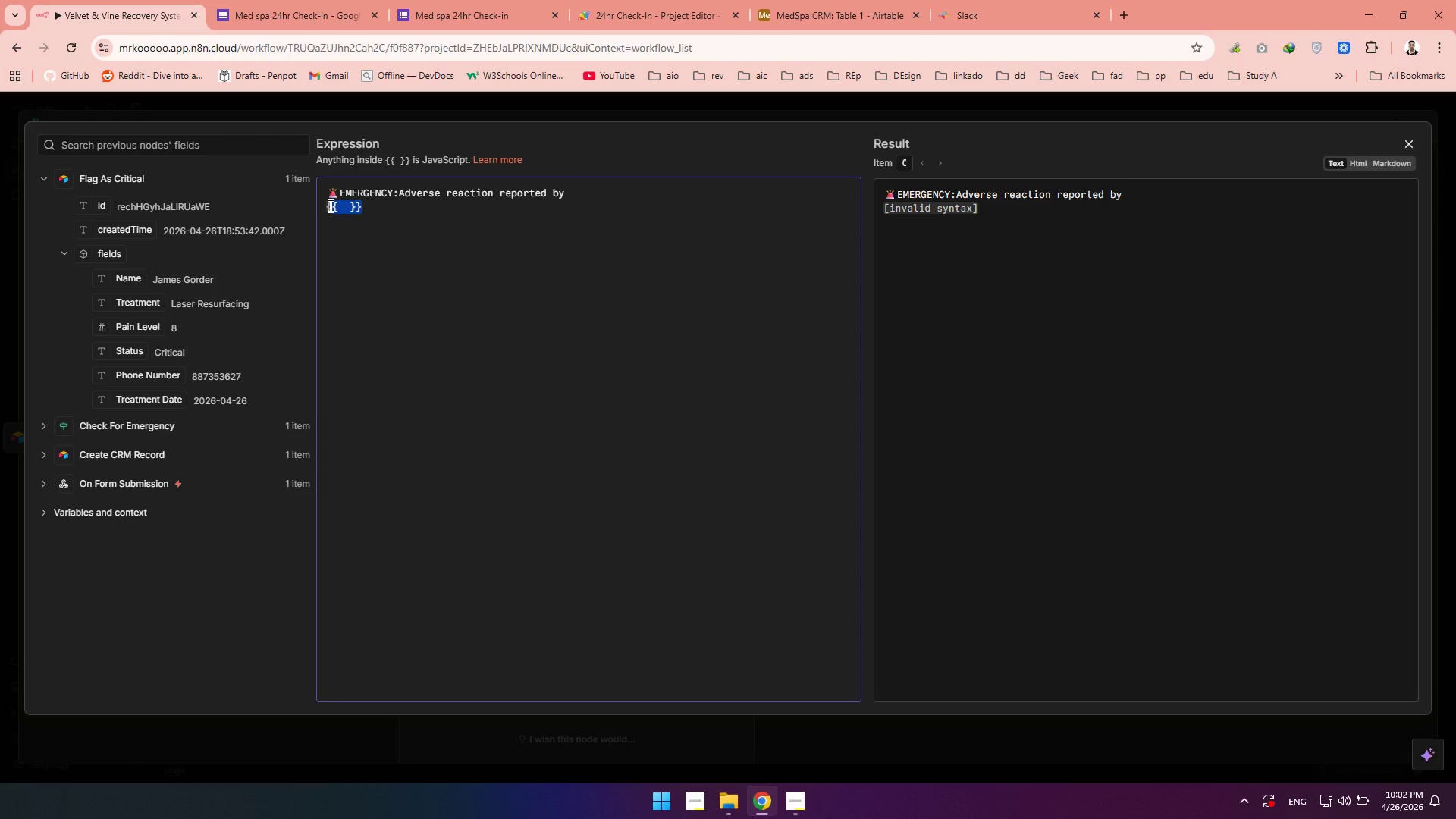 
key(Backspace)
 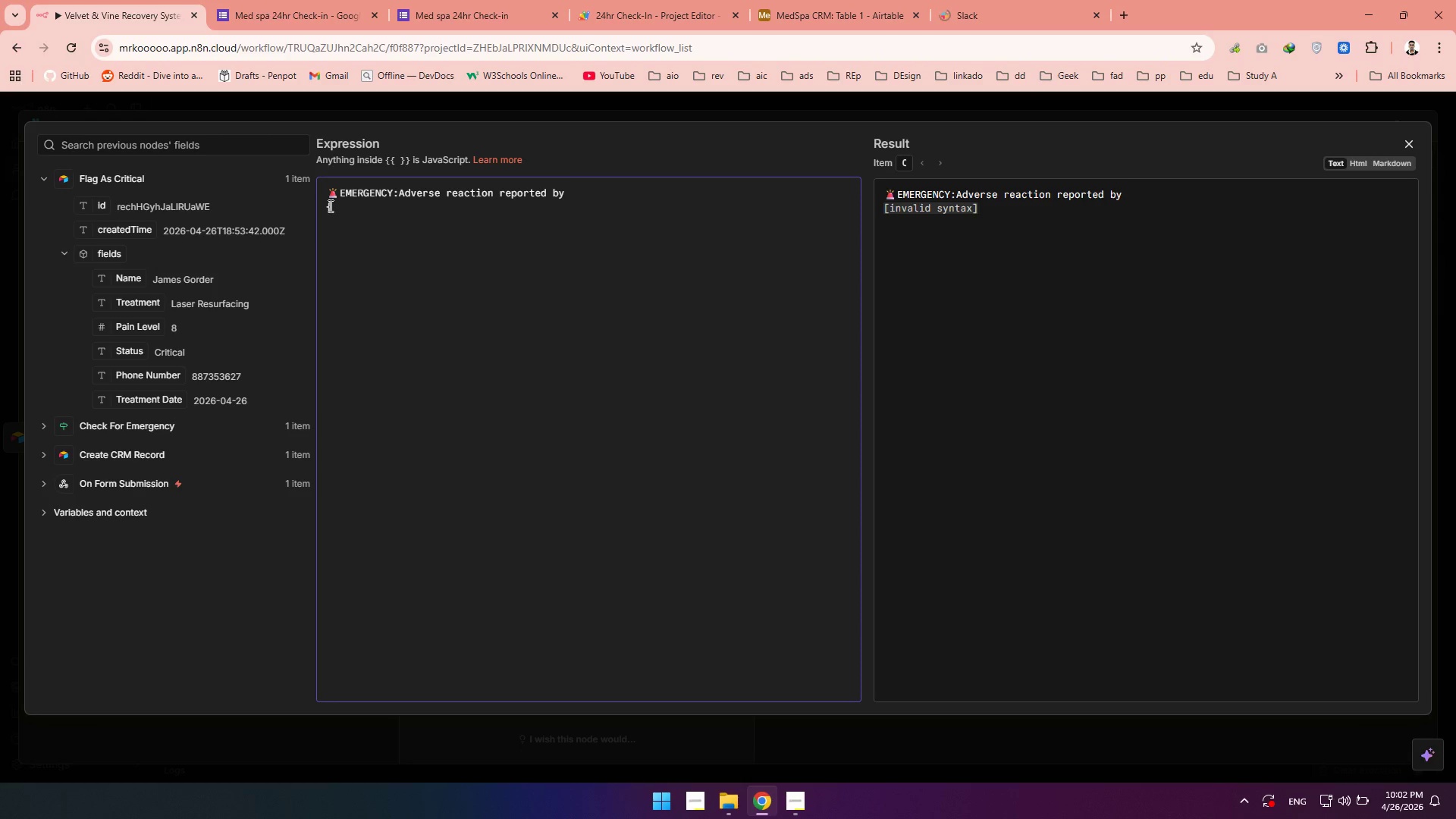 
key(Enter)
 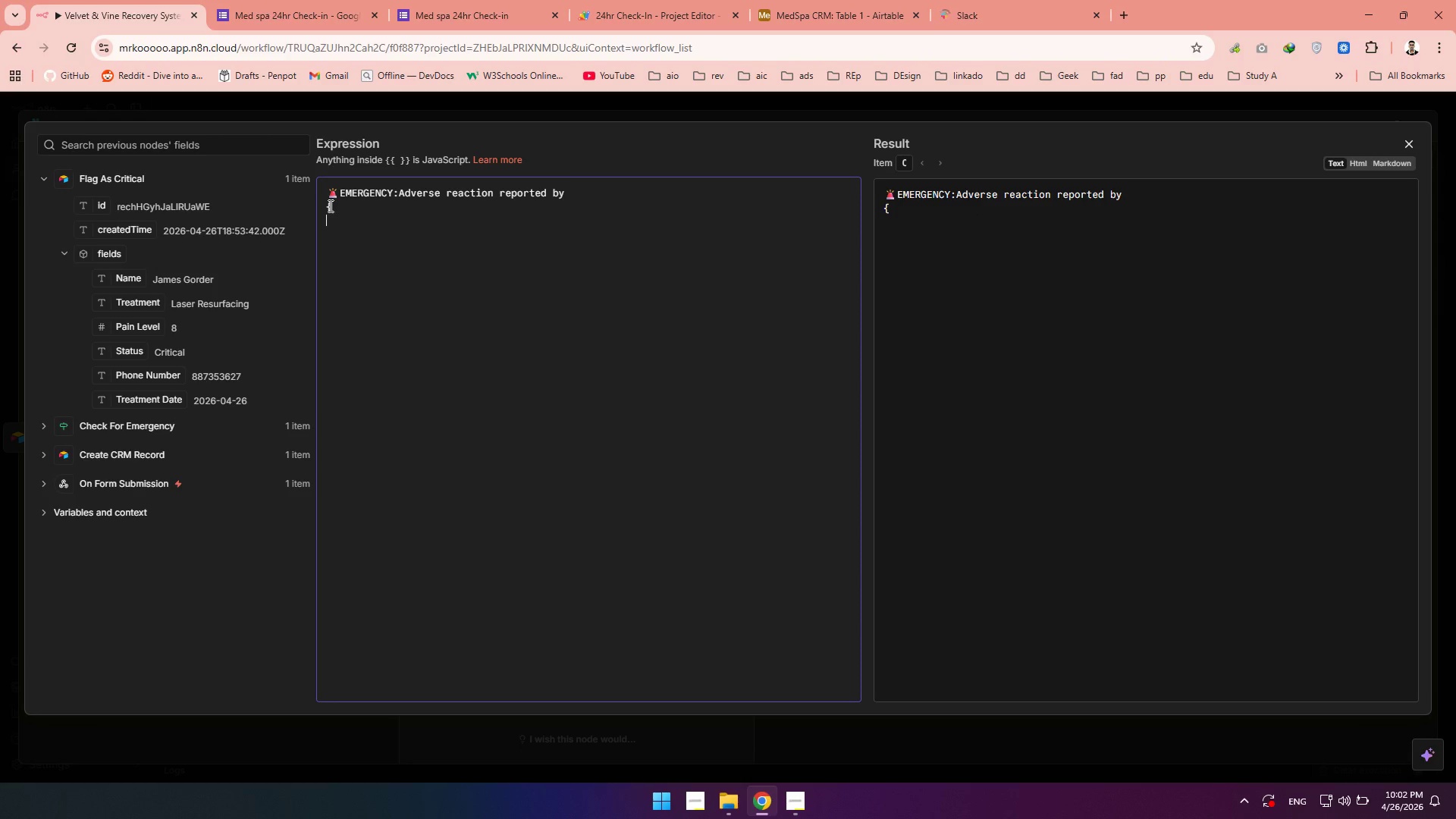 
key(Backspace)
 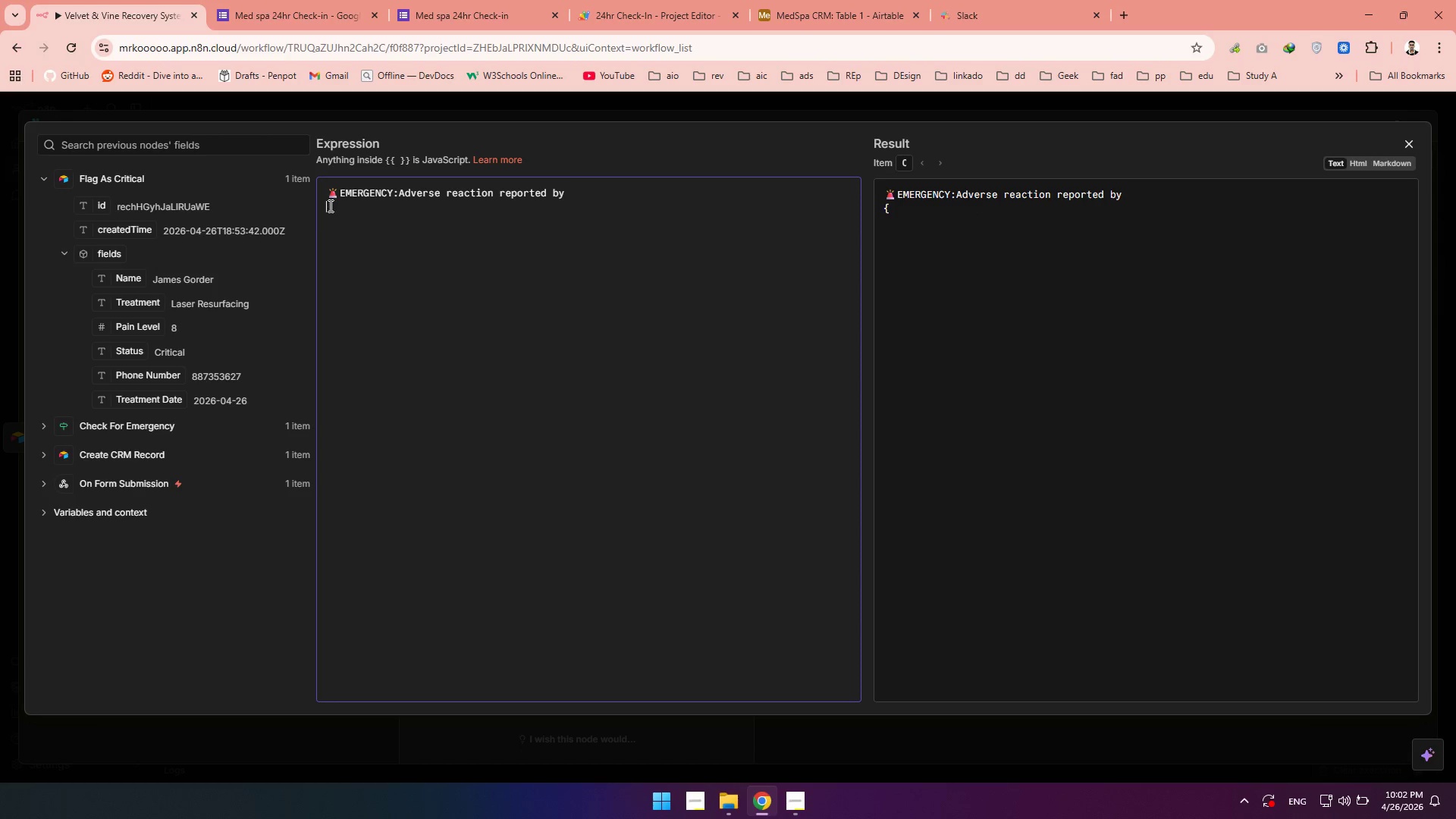 
key(Backspace)
 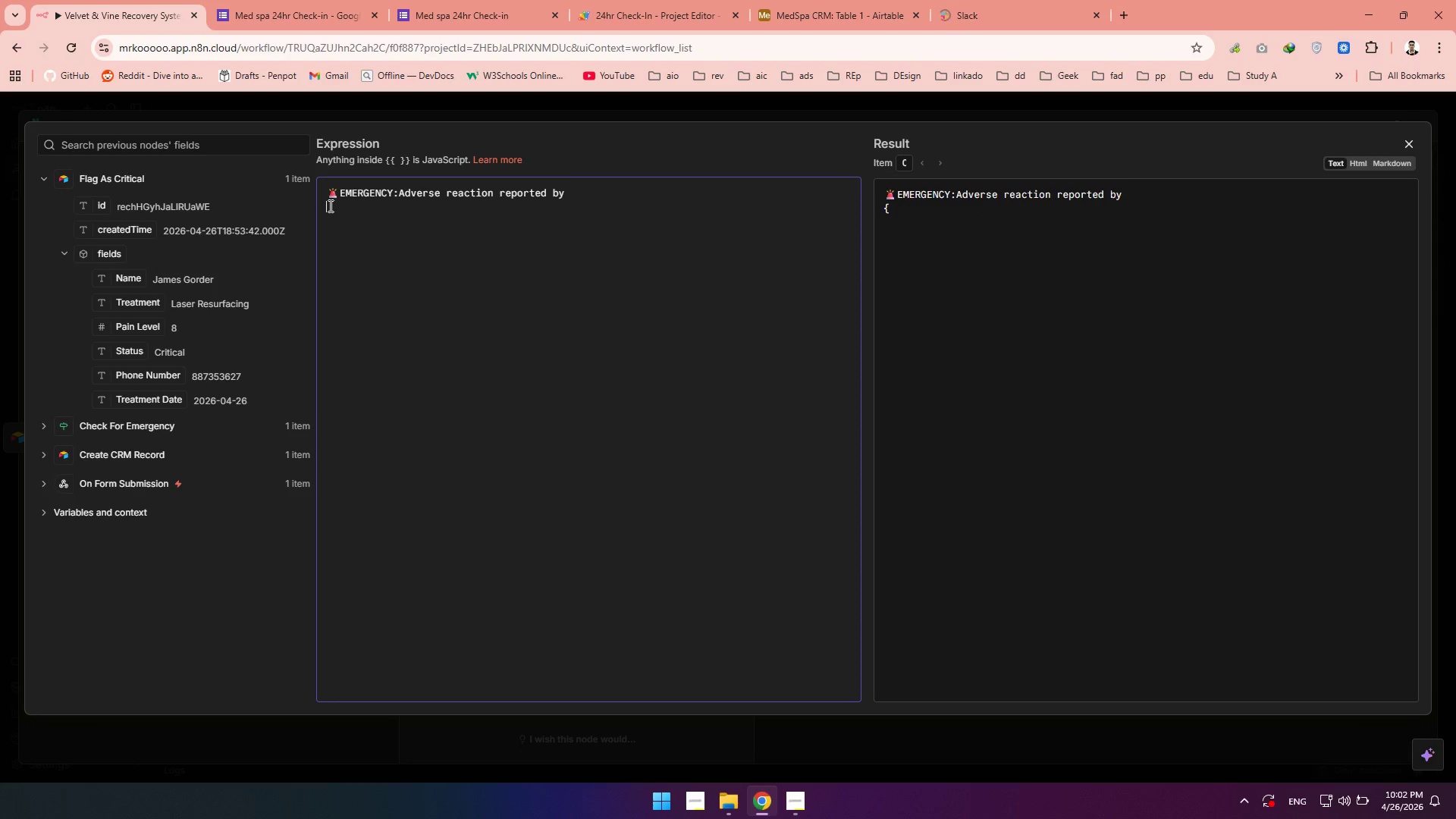 
key(Enter)
 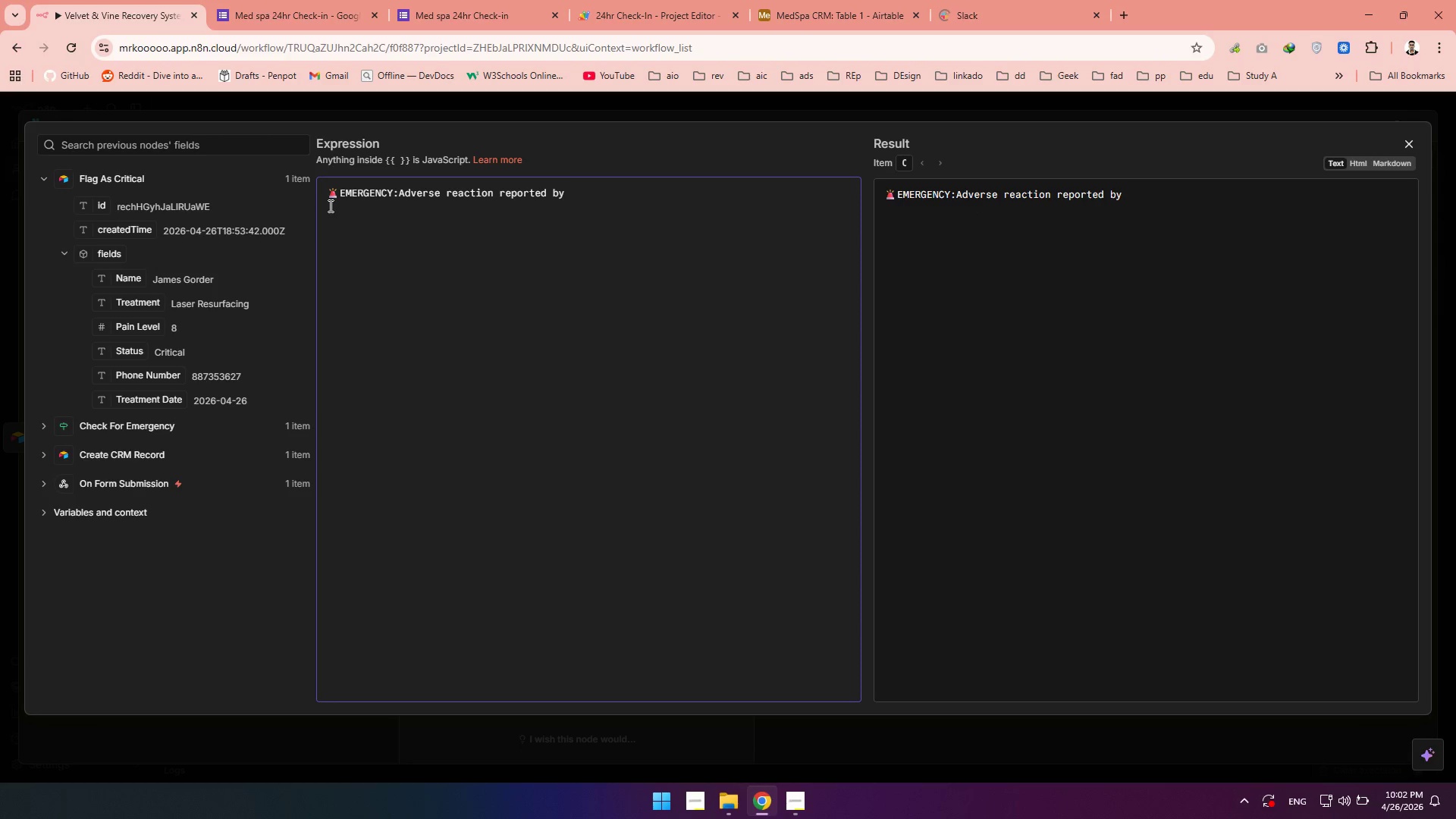 
type(Full NAme)
key(Backspace)
key(Backspace)
key(Backspace)
type(ame:)
 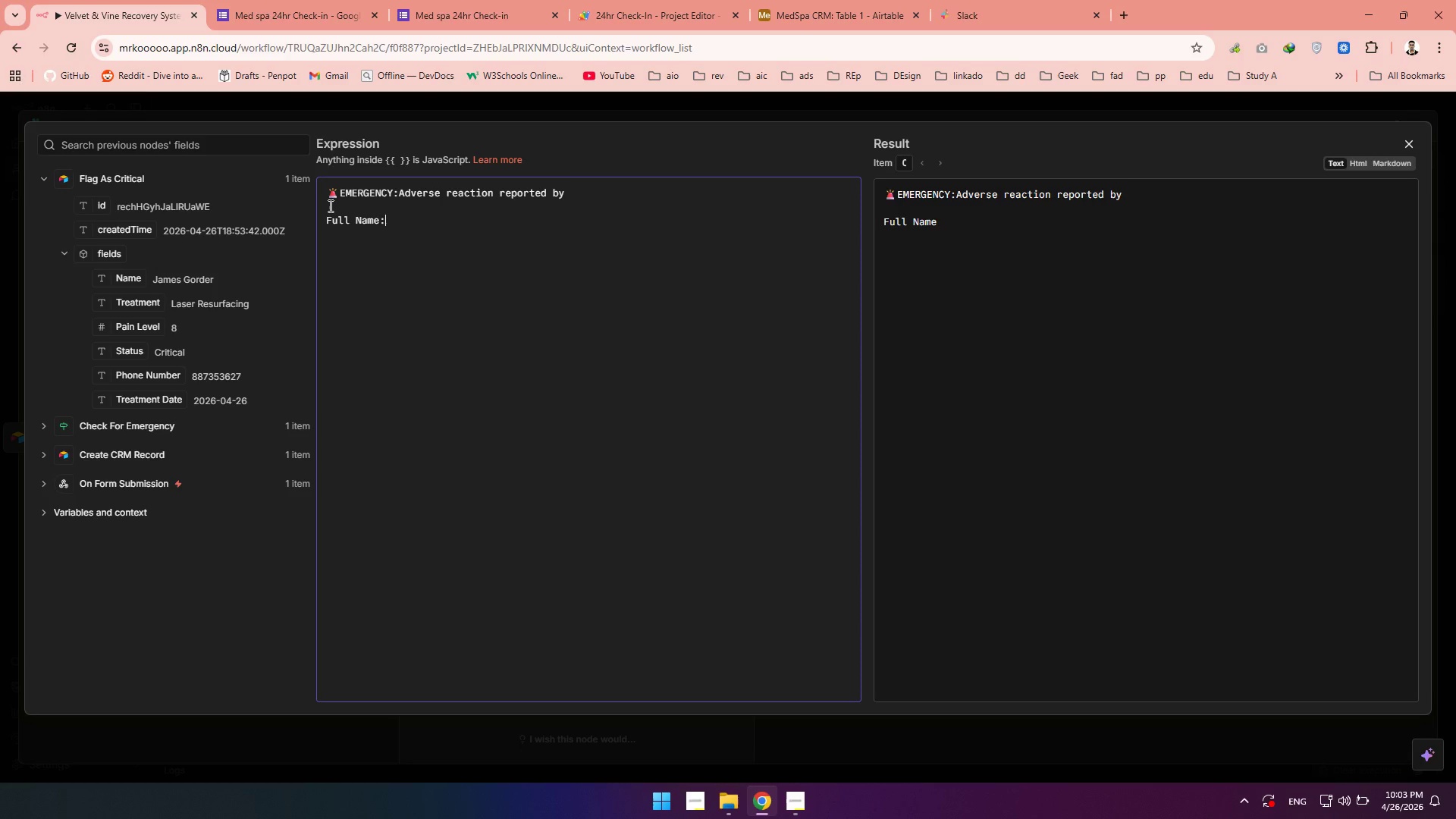 
key(Enter)
 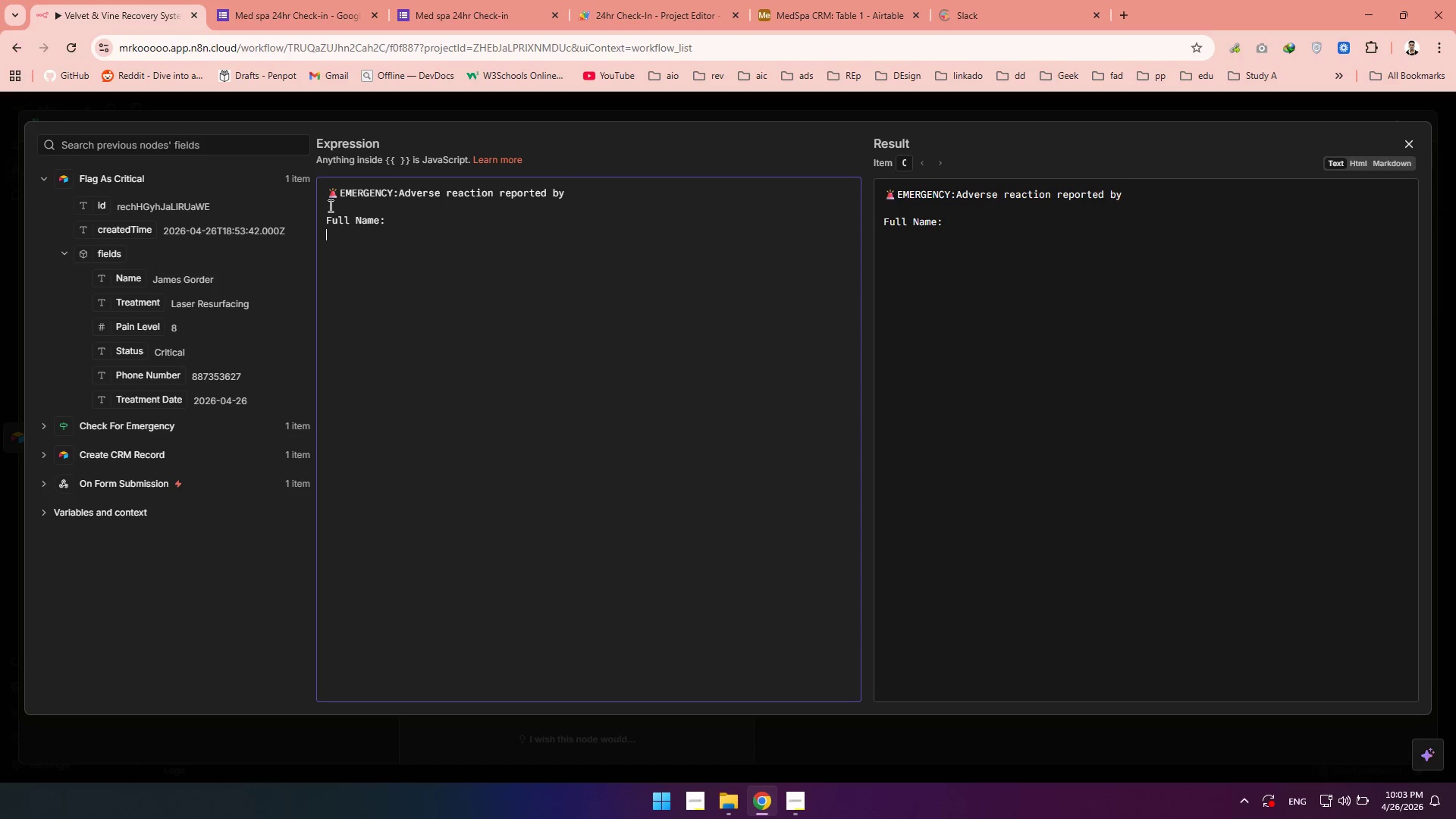 
key(Enter)
 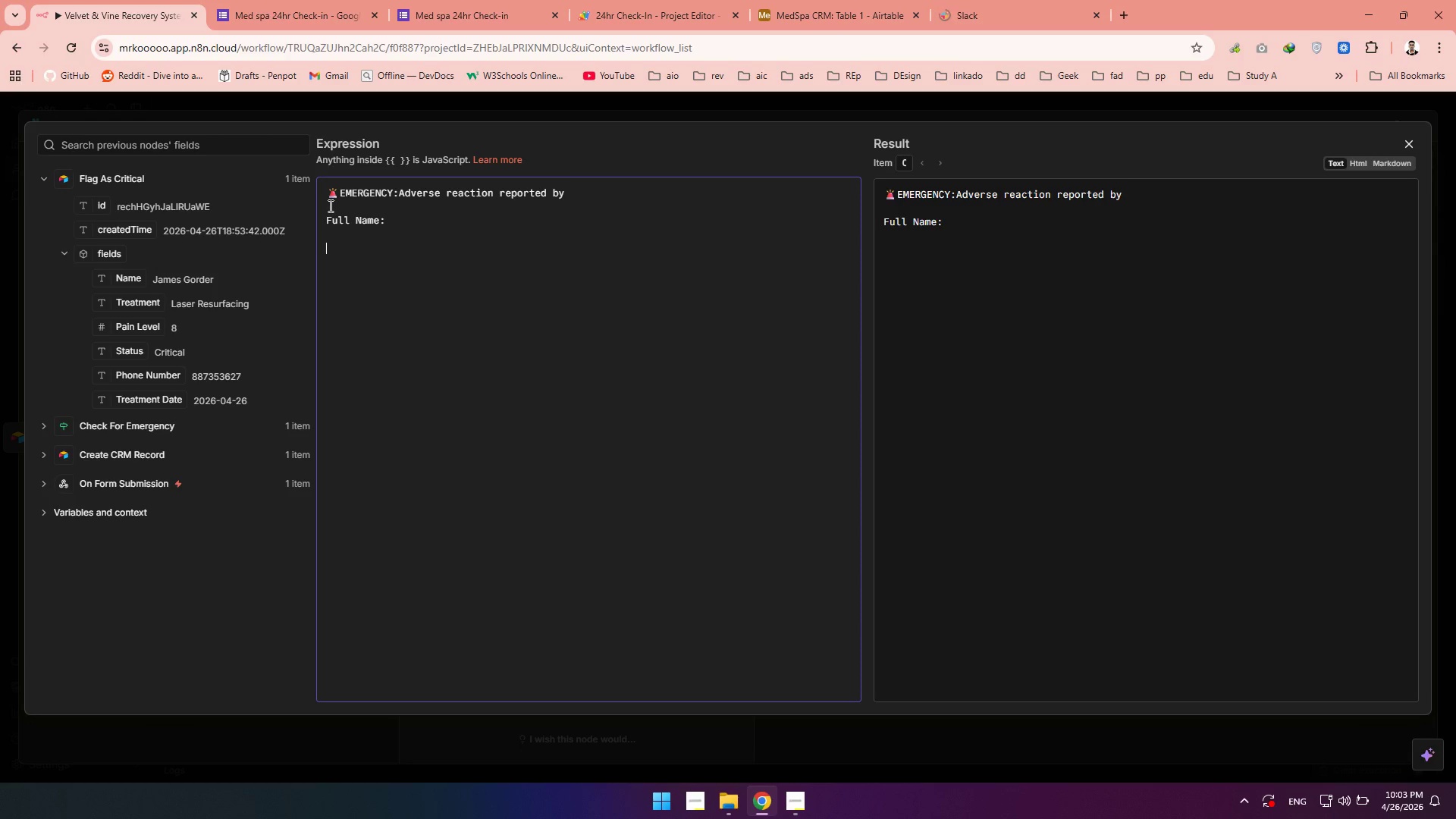 
key(Backspace)
 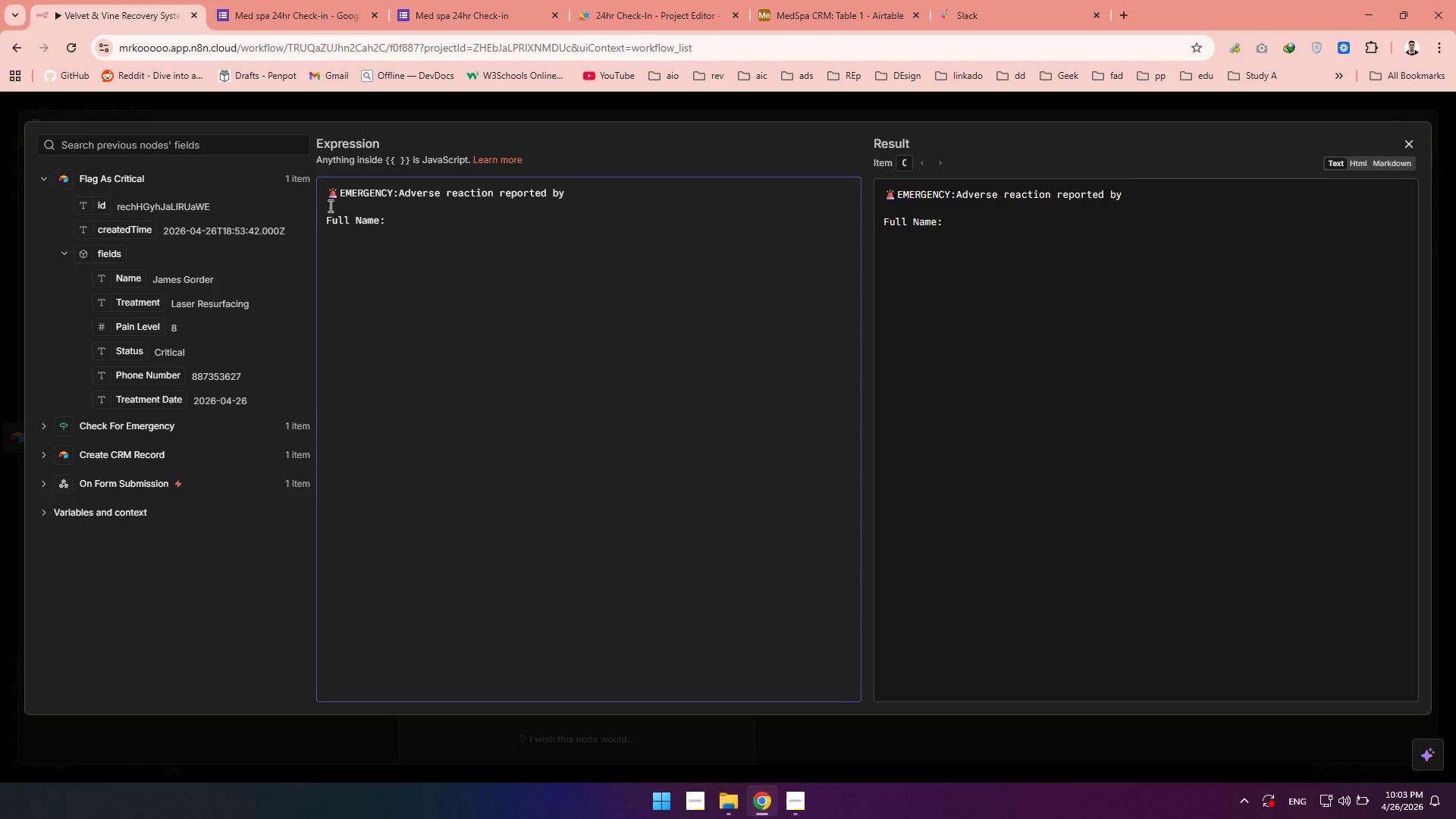 
wait(5.91)
 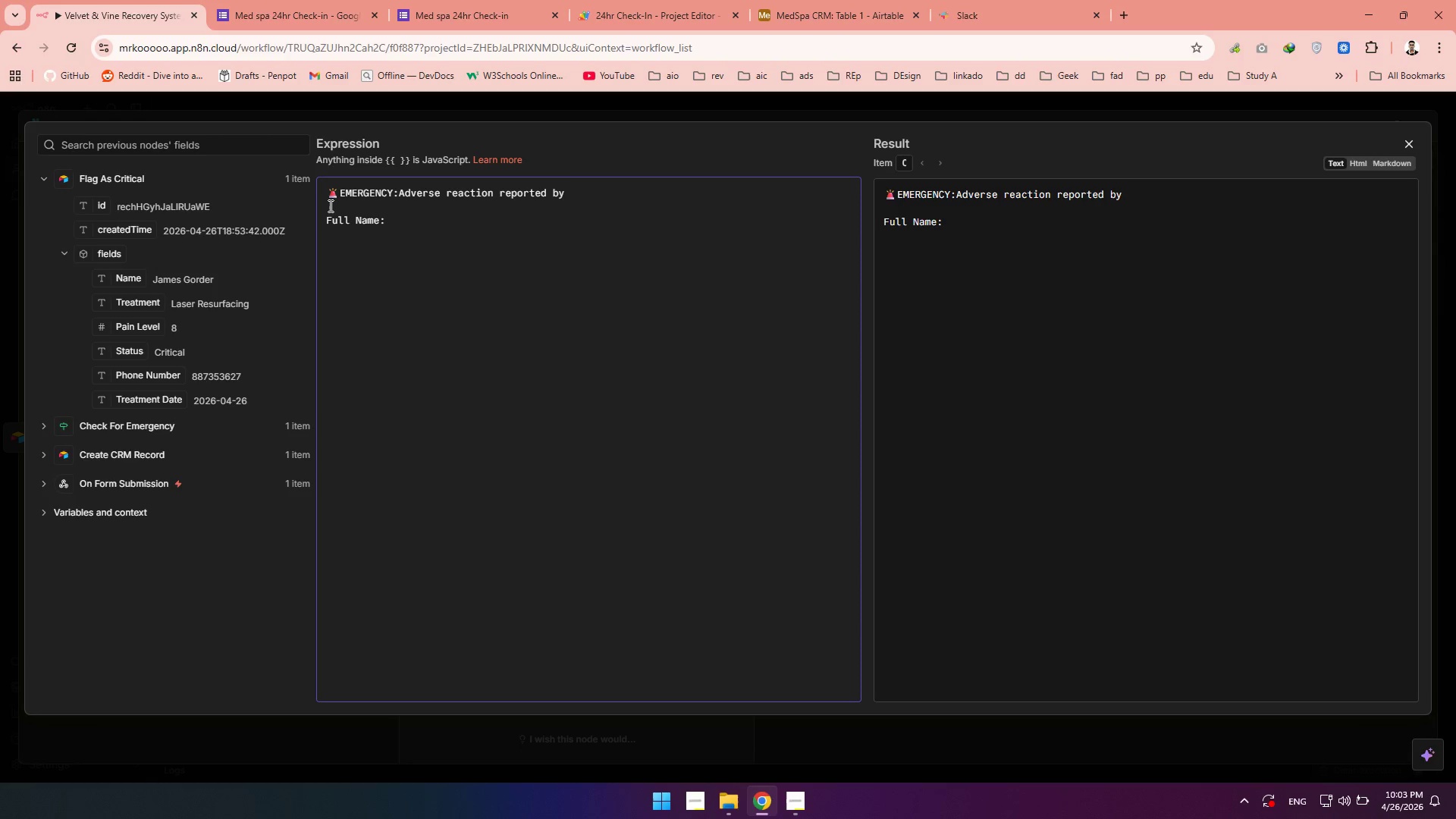 
type(Phone:)
 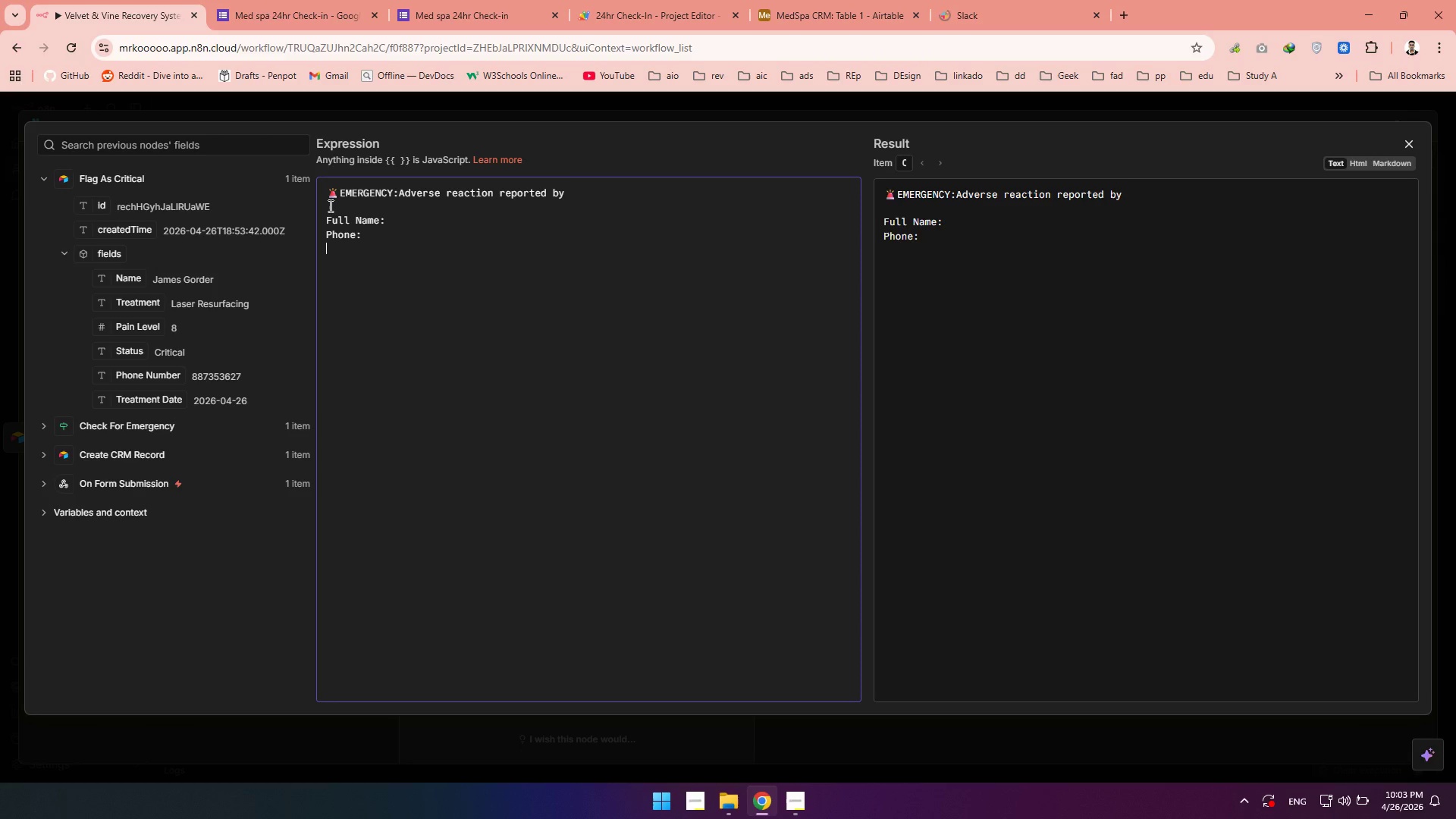 
 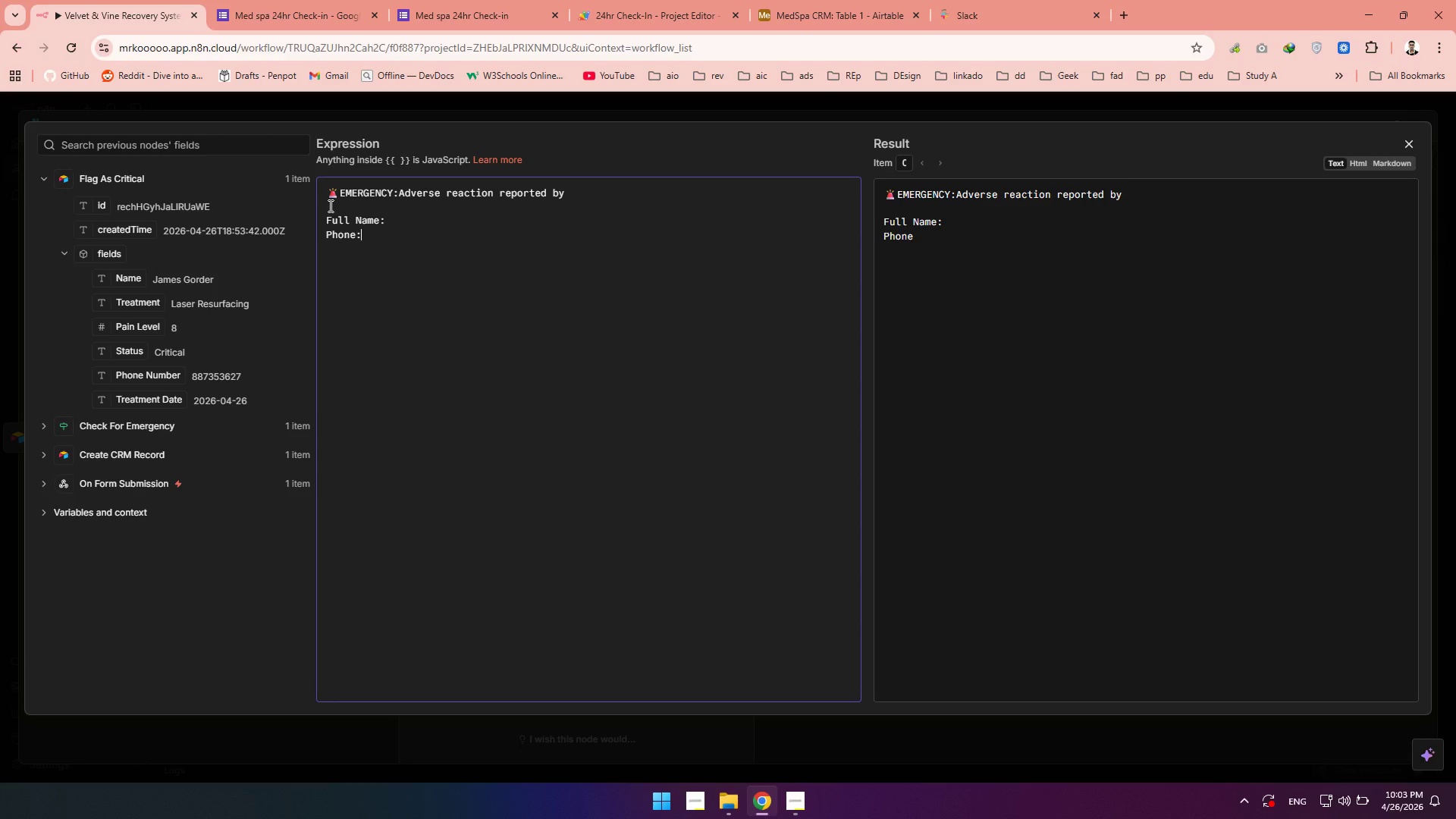 
key(Enter)
 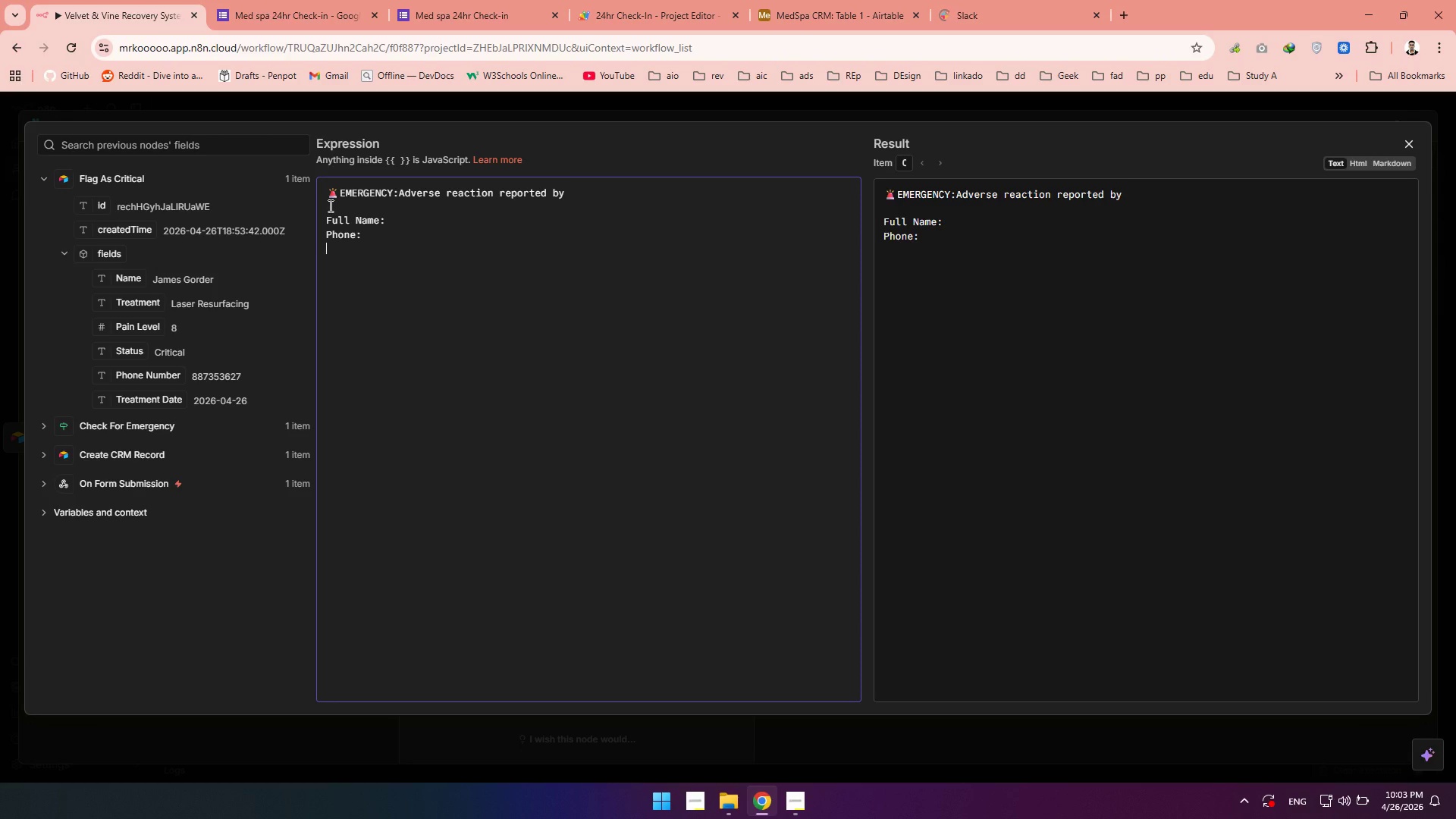 
wait(11.09)
 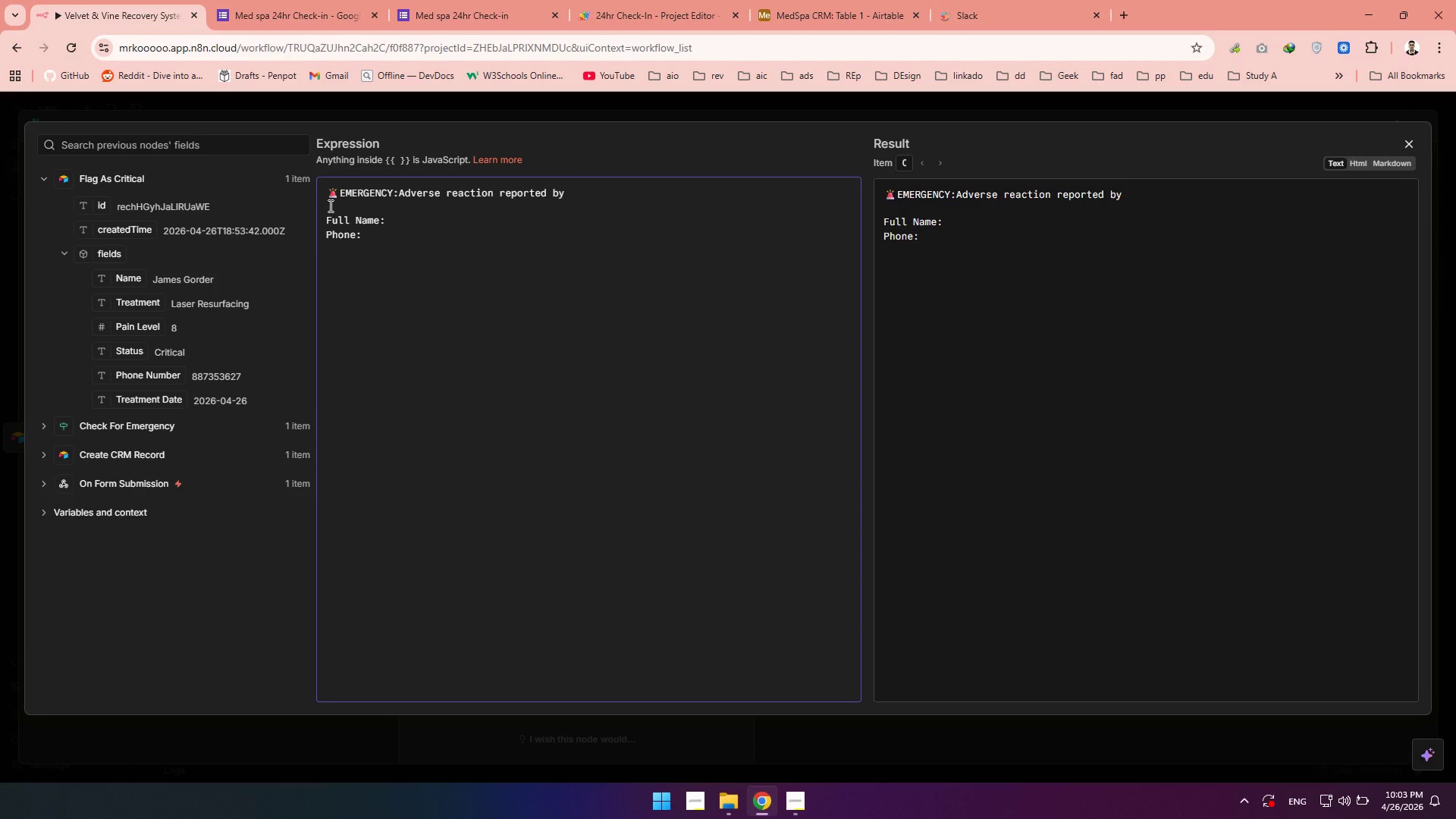 
type(Pain Level:)
 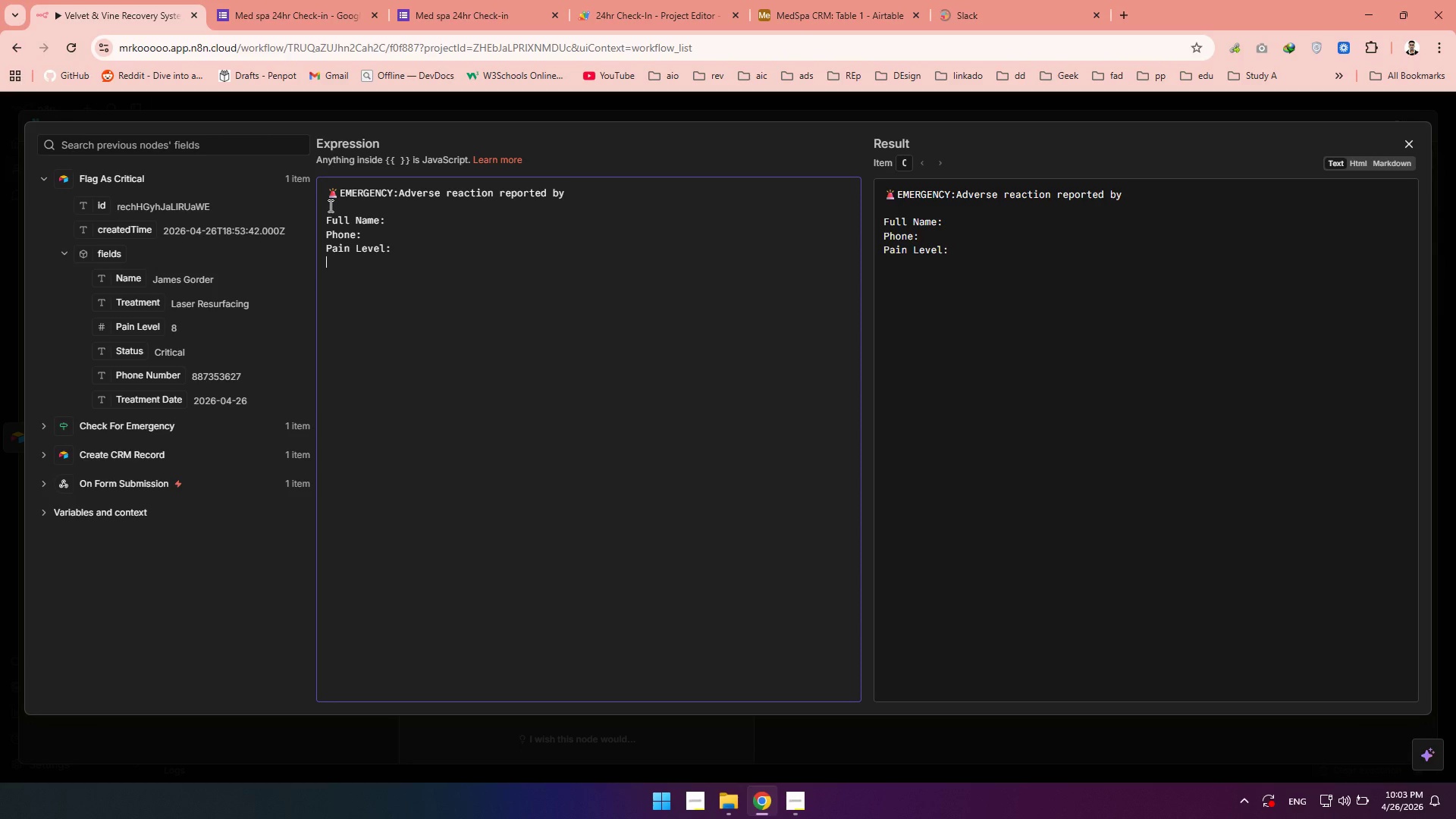 
 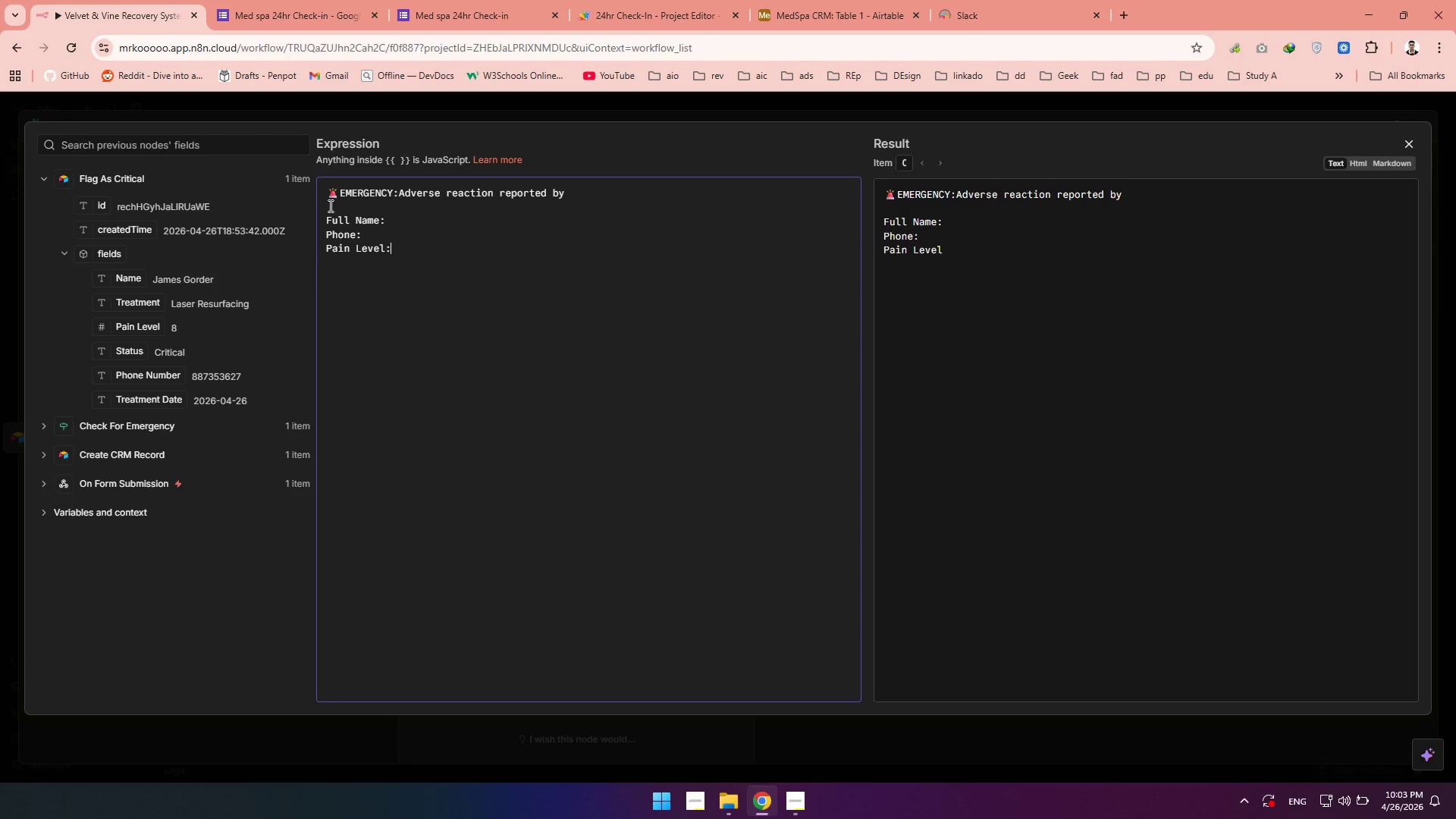 
key(Enter)
 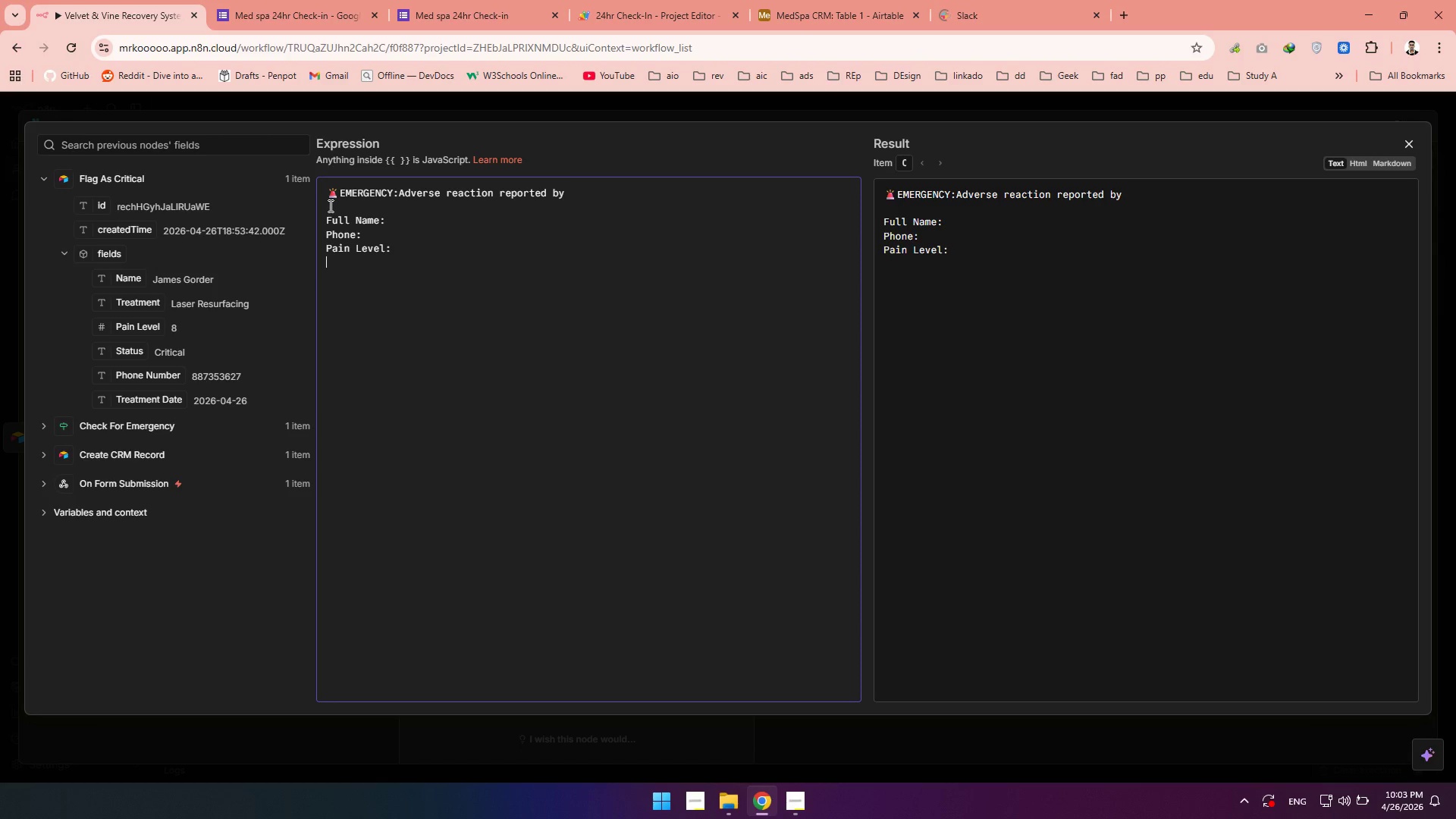 
wait(11.27)
 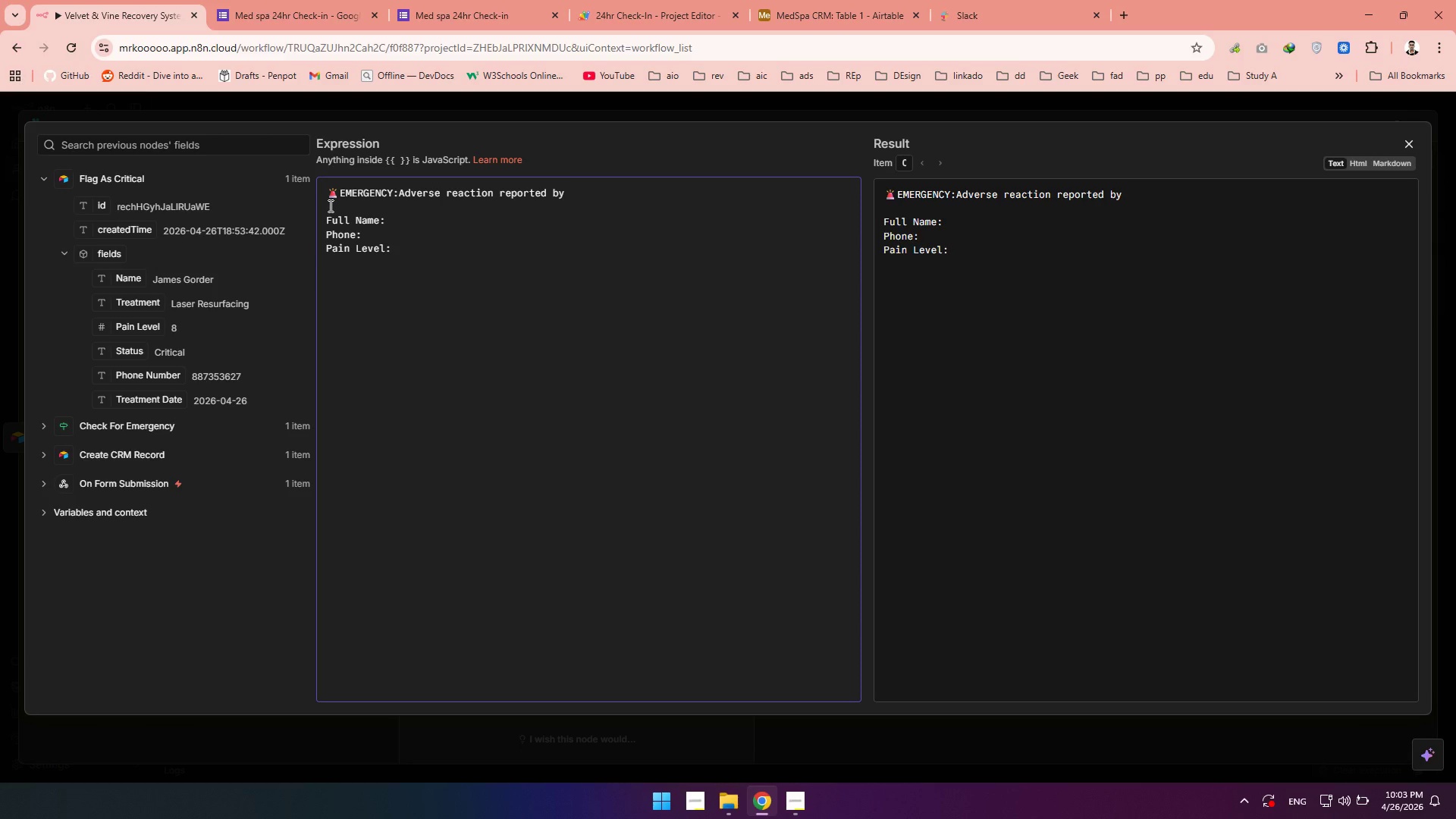 
type(Tra)
key(Backspace)
type(eatment:)
 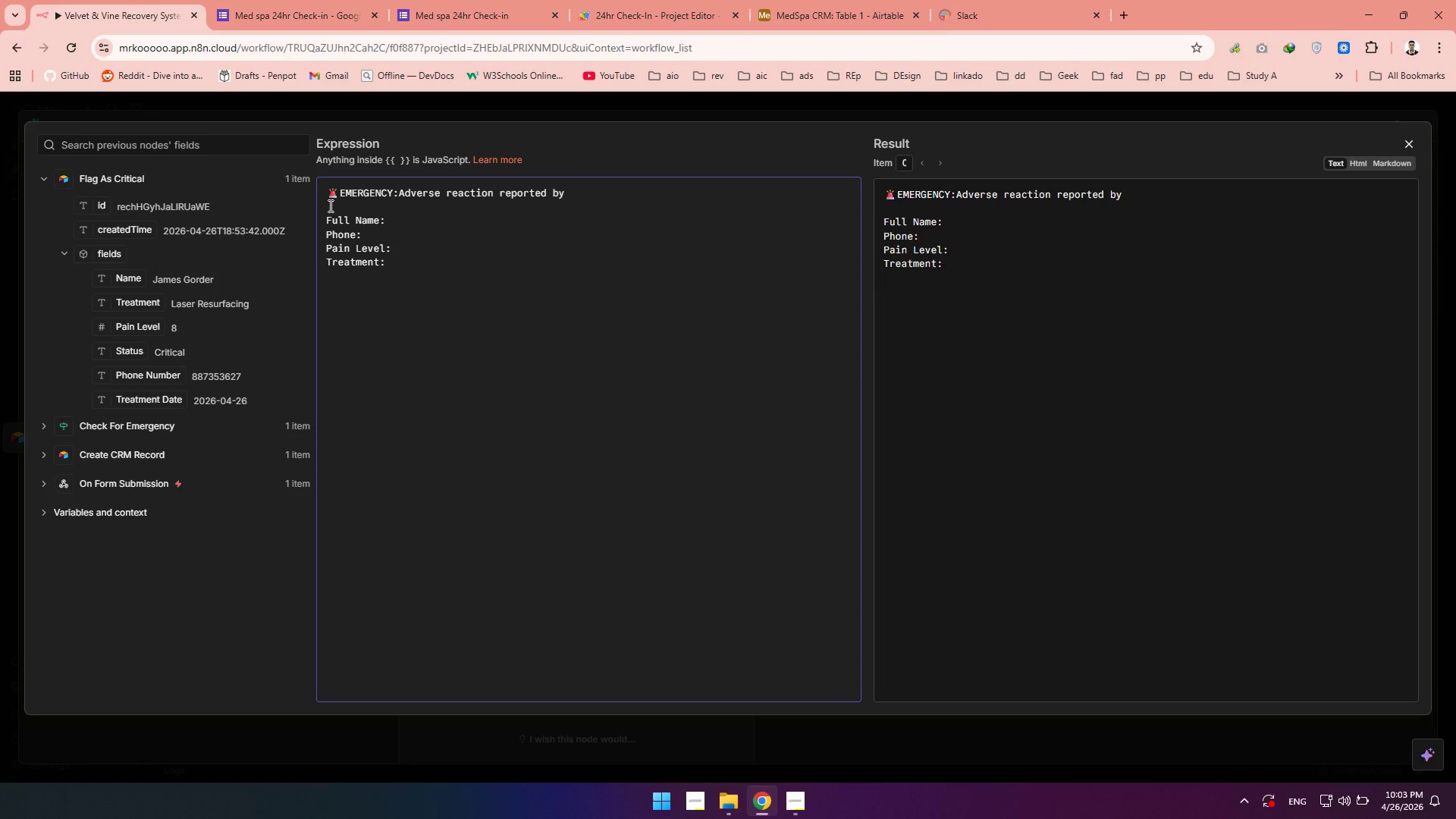 
key(Enter)
 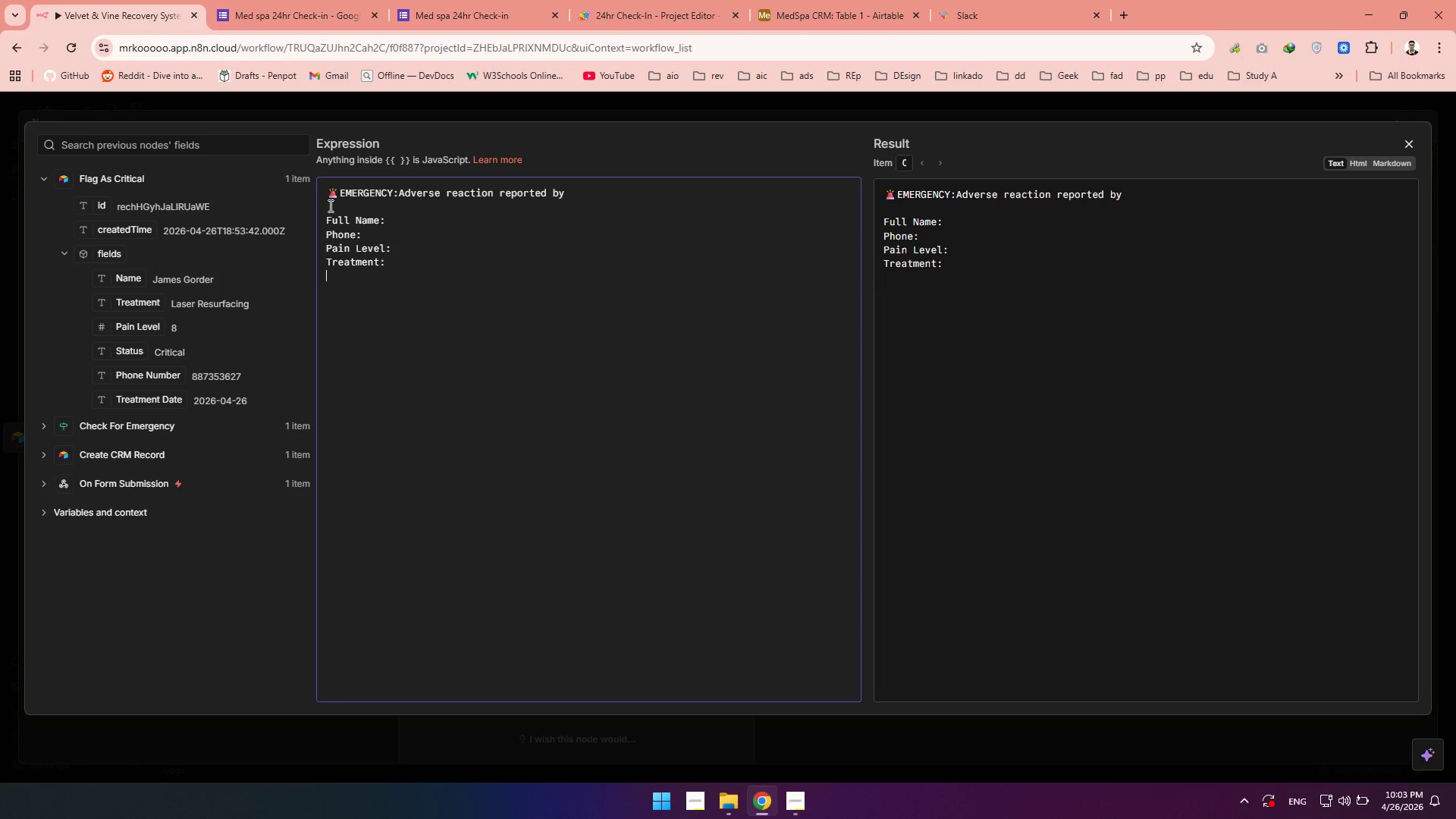 
key(Enter)
 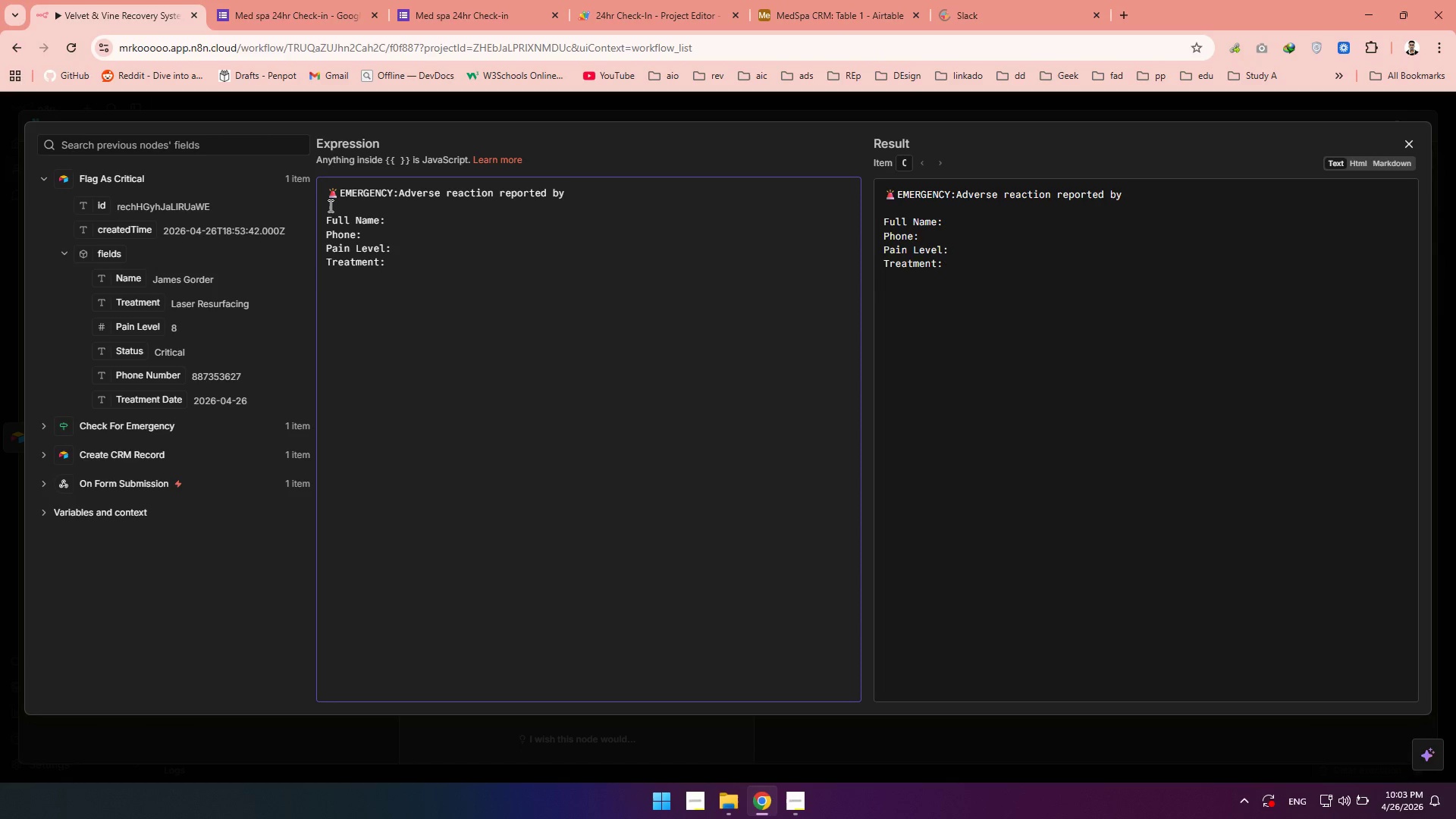 
type(Please call immediately!)
 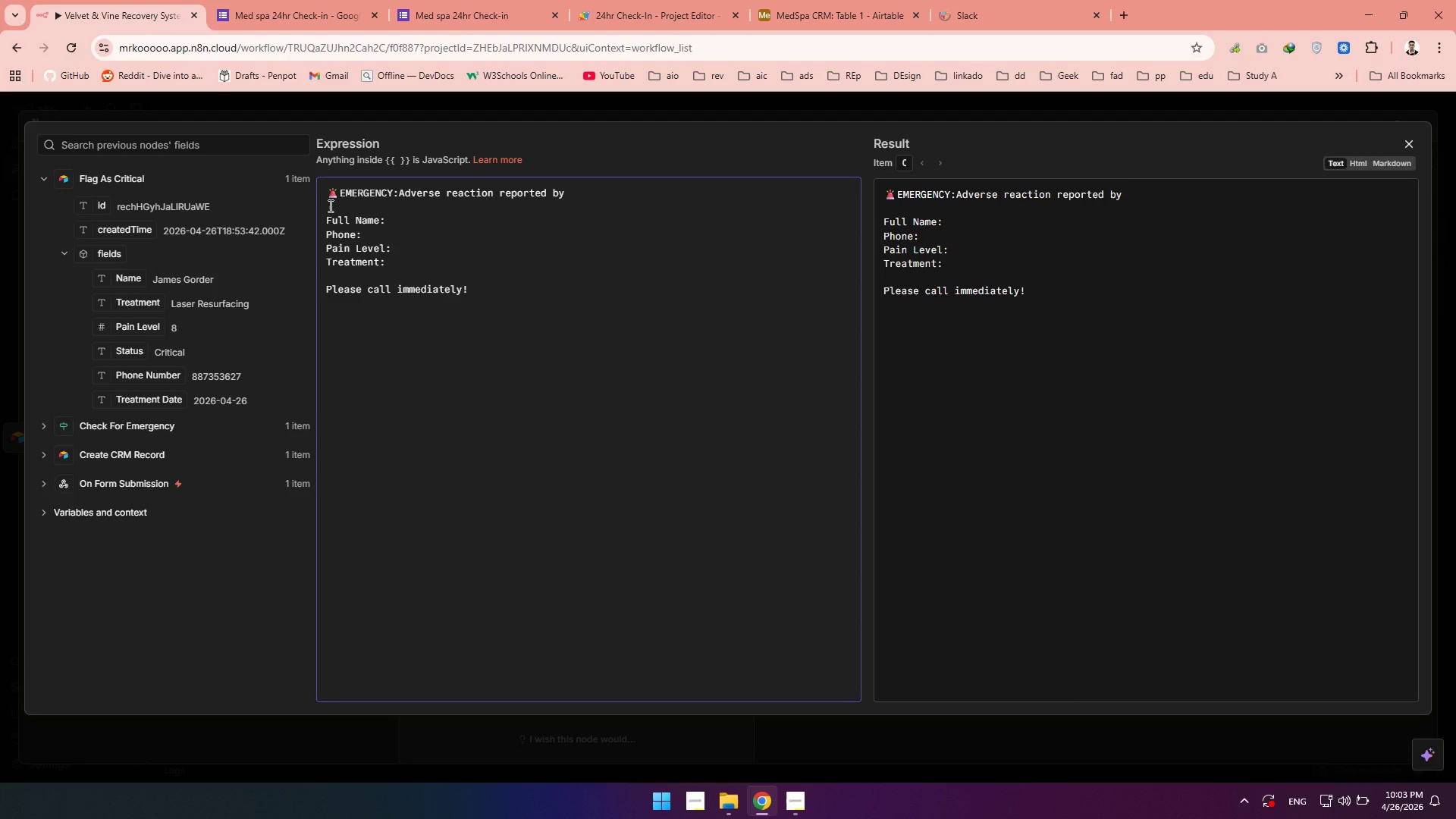 
wait(5.86)
 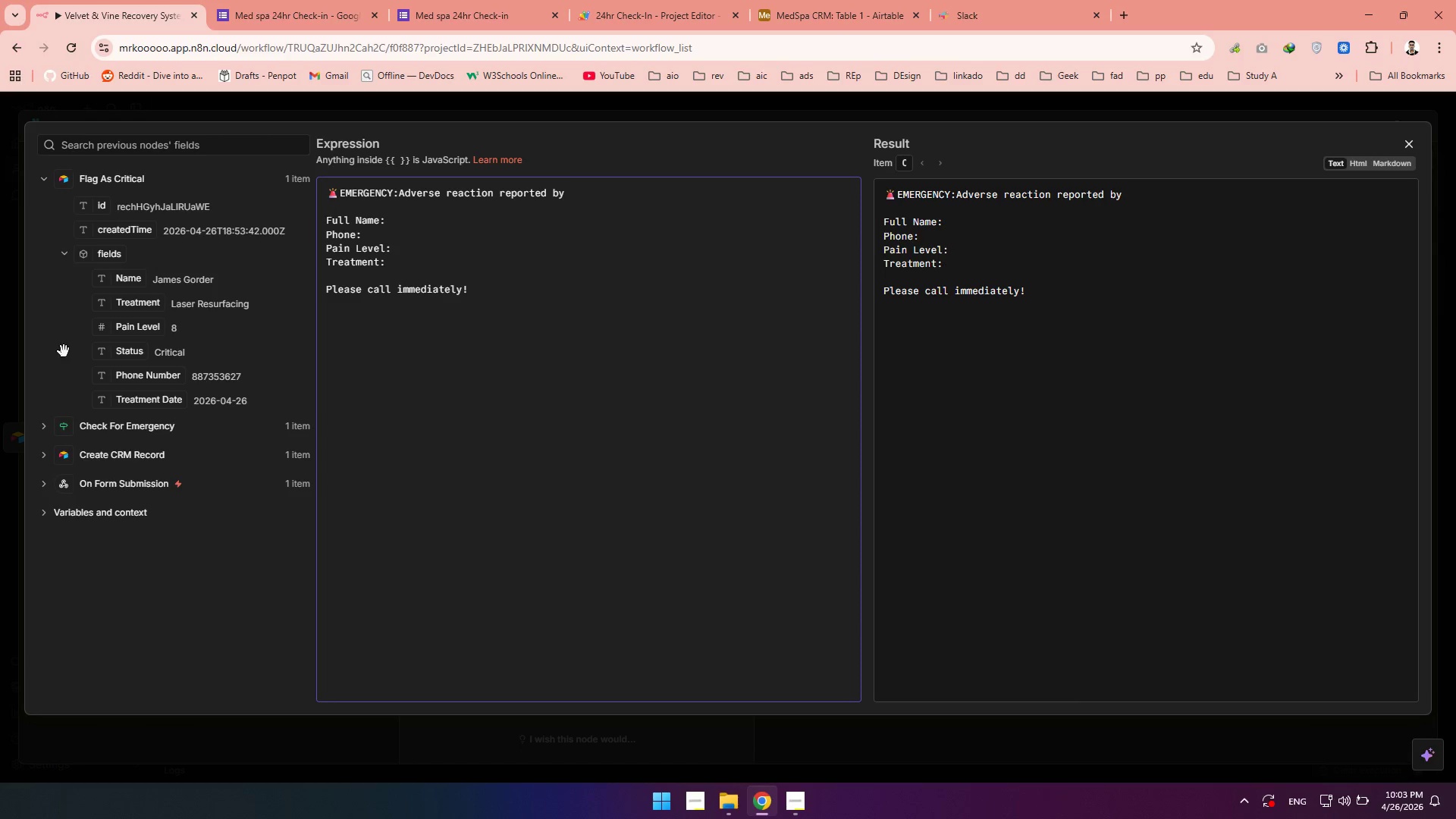 
left_click_drag(start_coordinate=[126, 279], to_coordinate=[420, 218])
 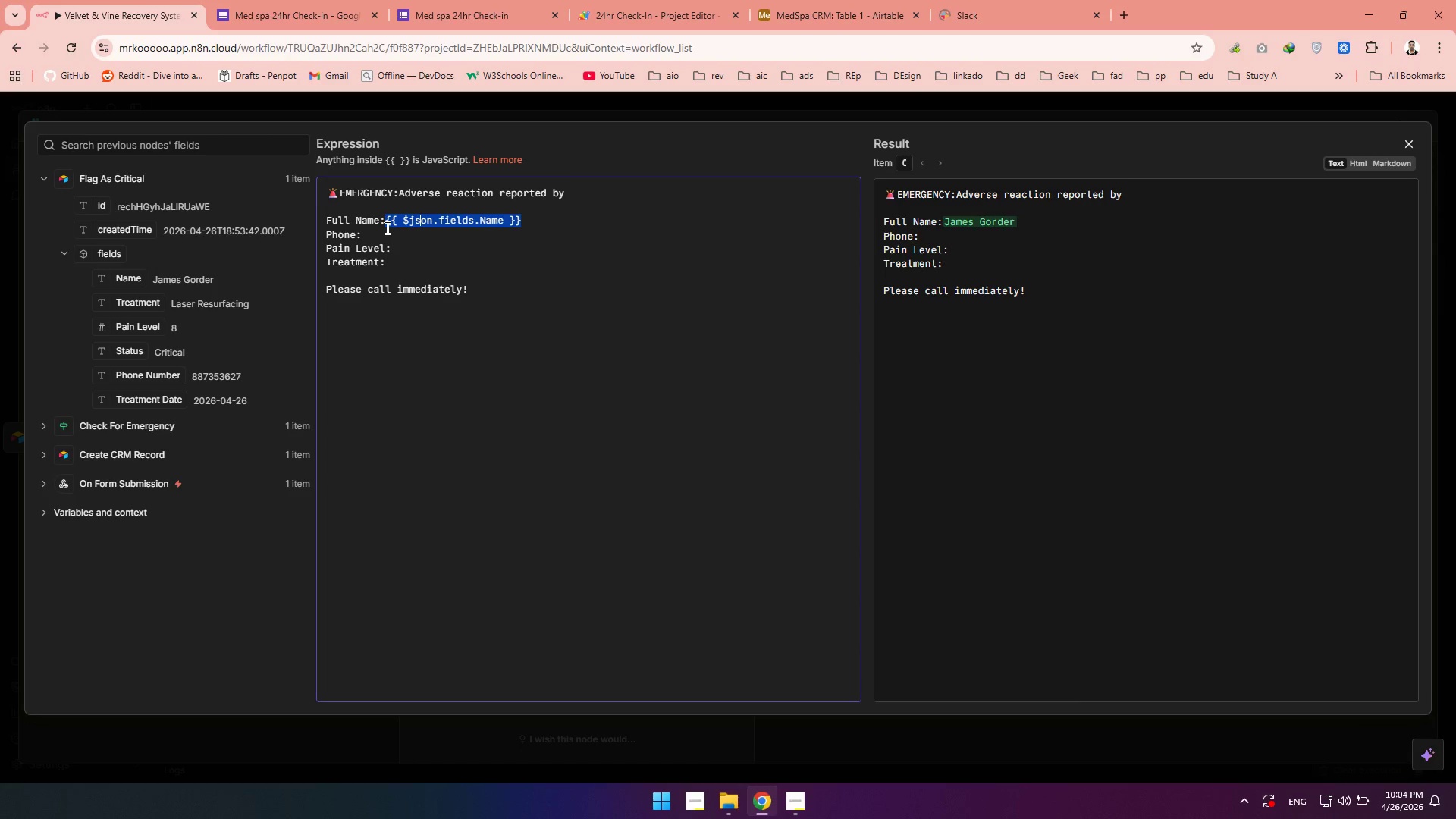 
left_click([386, 228])
 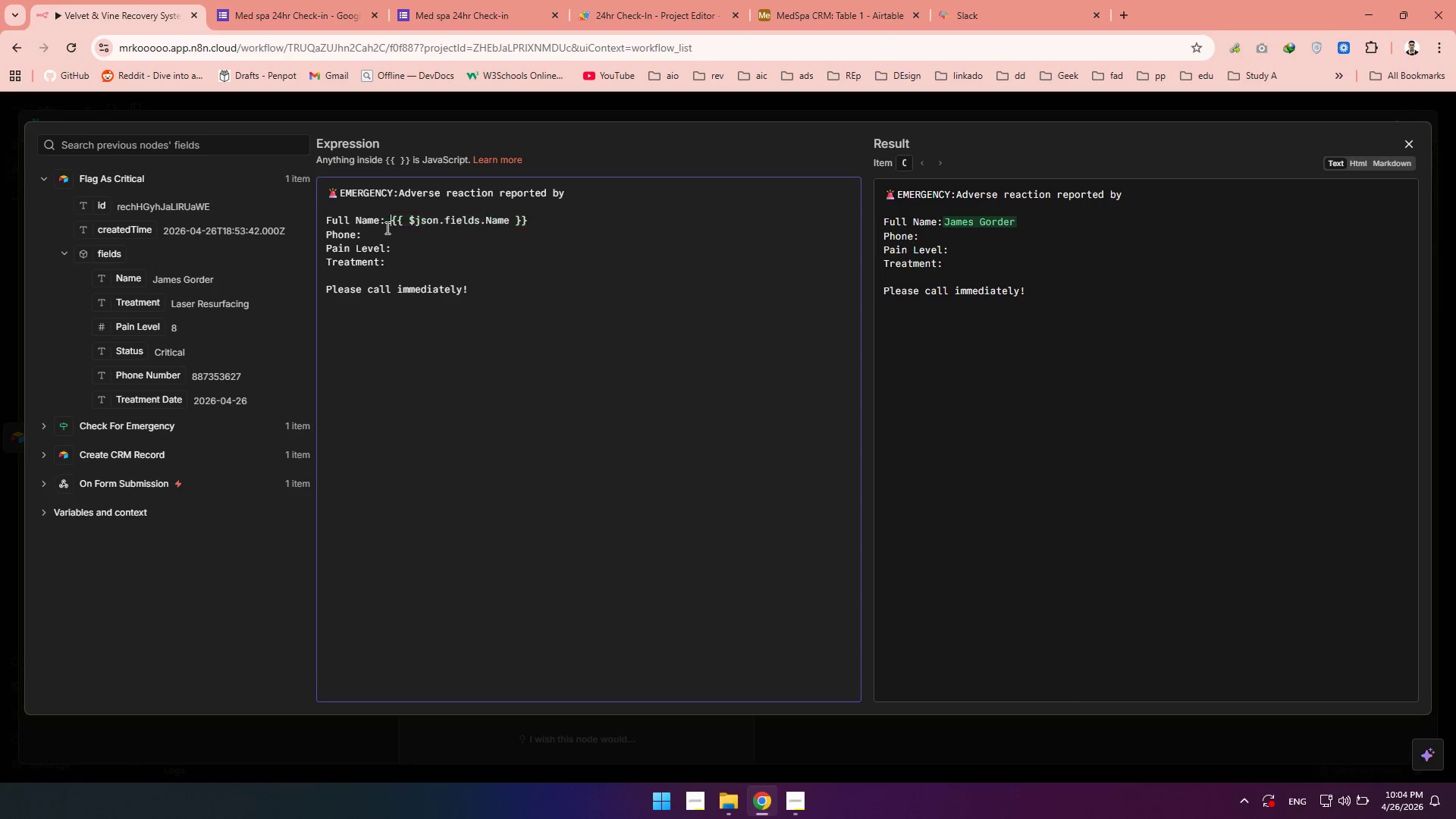 
key(Space)
 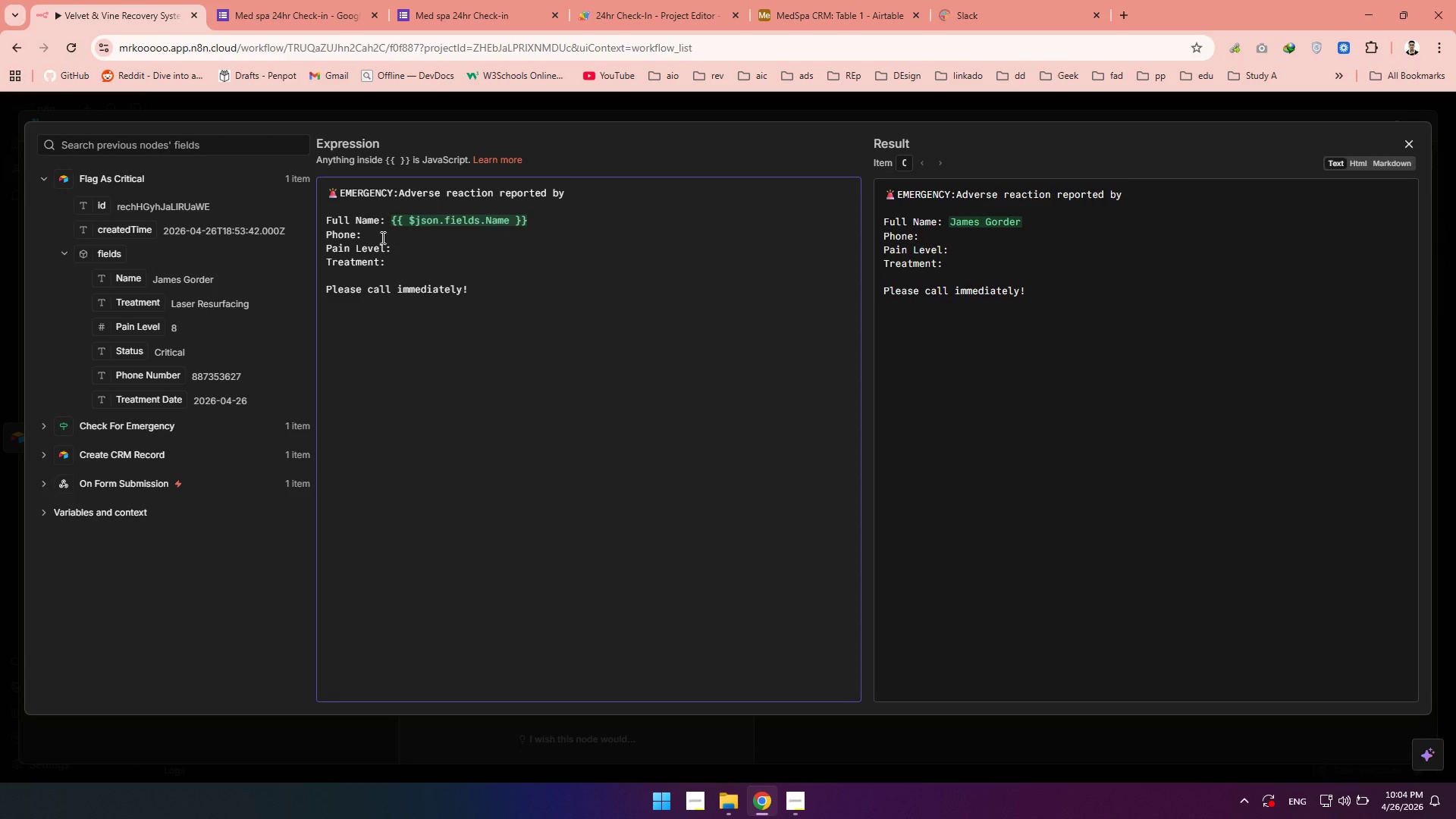 
left_click([367, 237])
 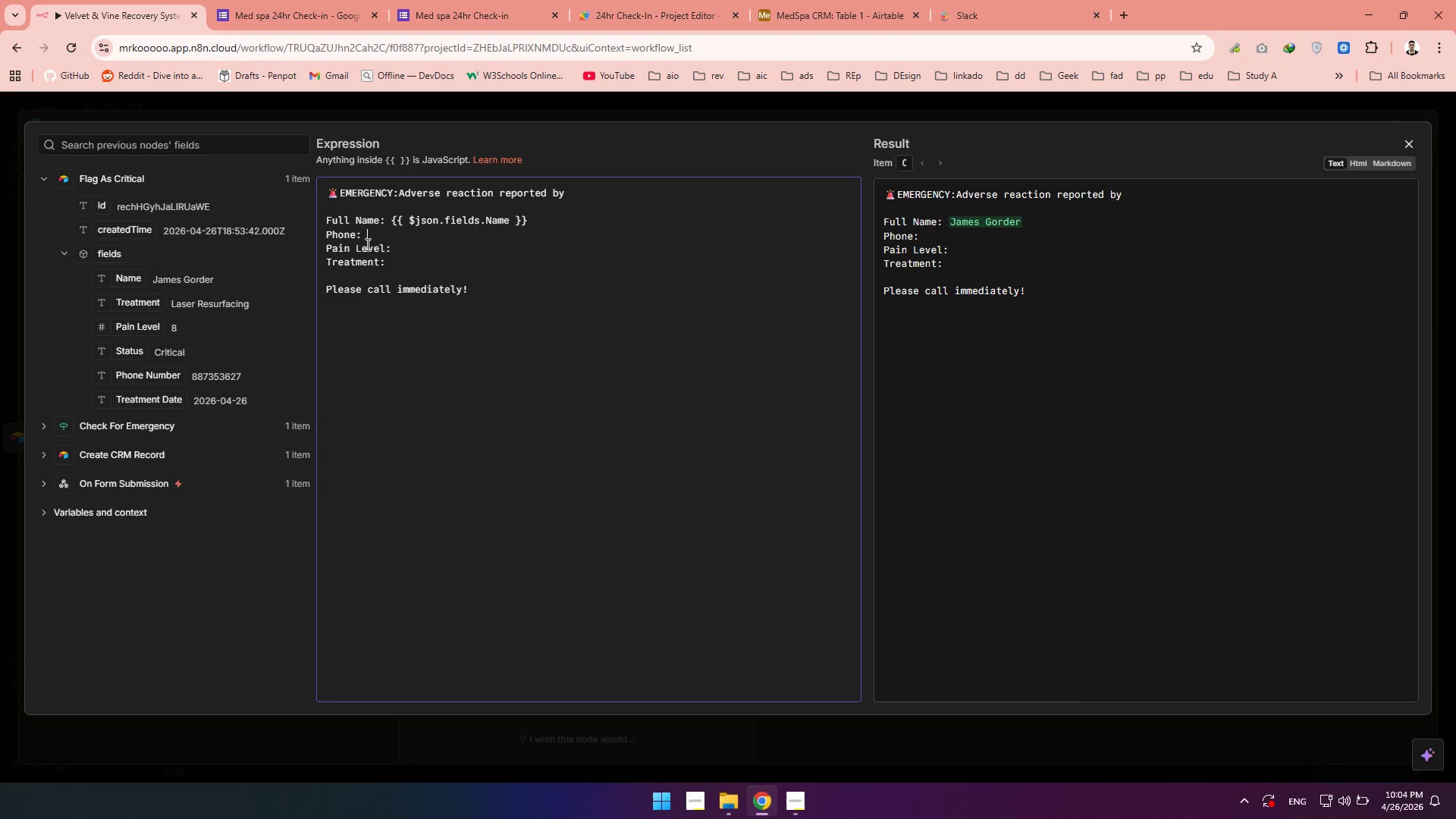 
key(Space)
 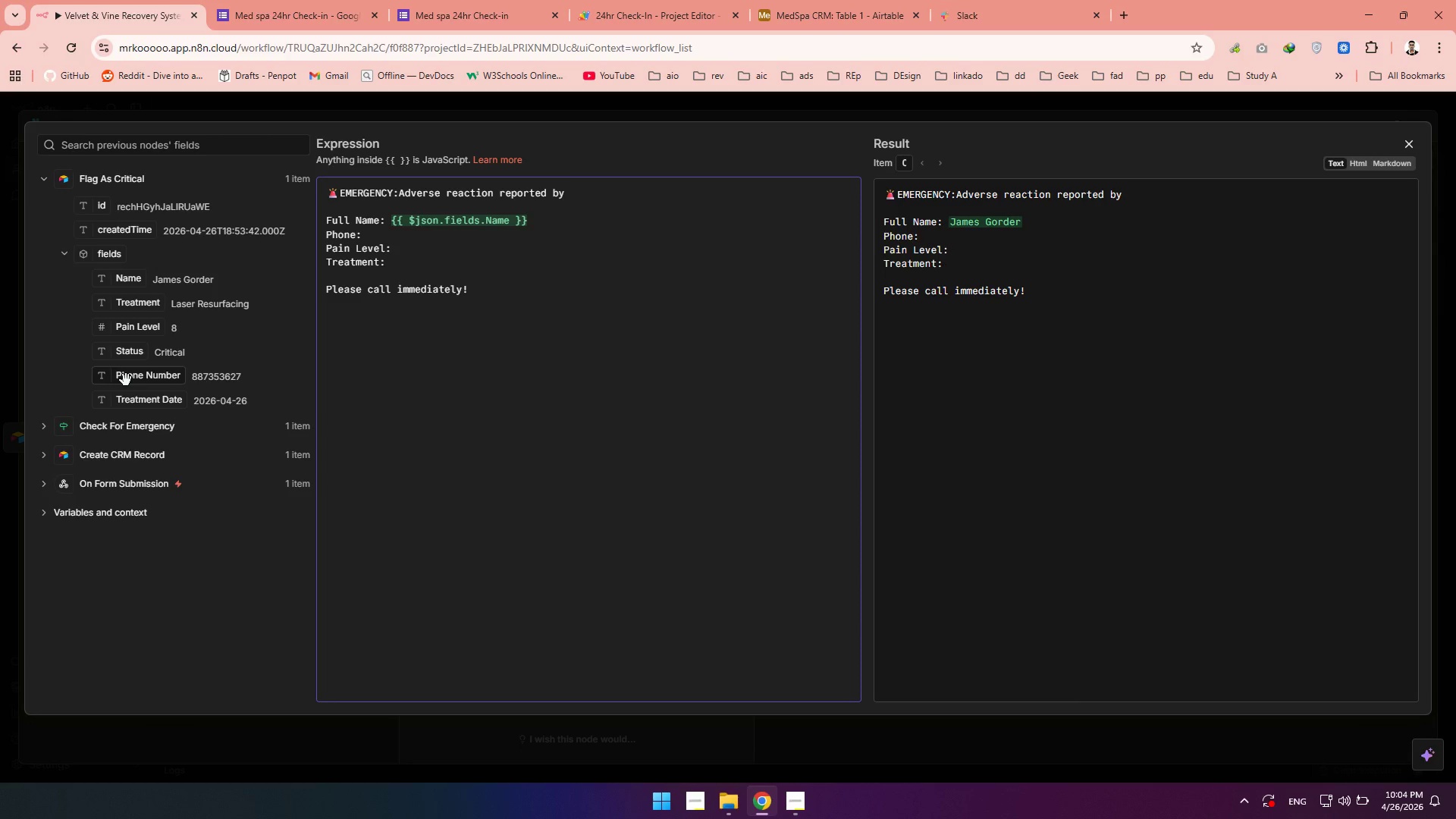 
left_click_drag(start_coordinate=[126, 380], to_coordinate=[384, 239])
 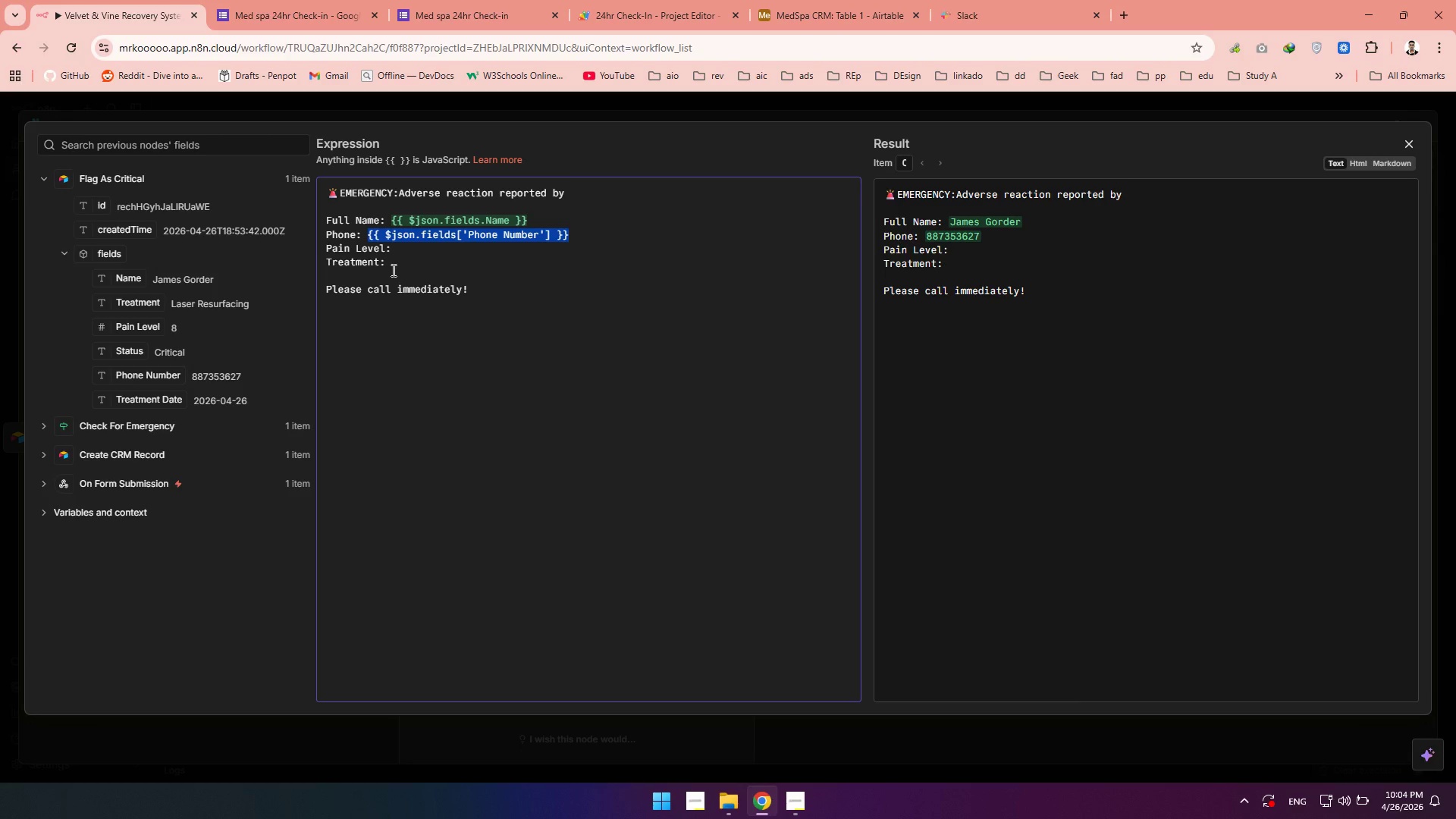 
left_click([397, 260])
 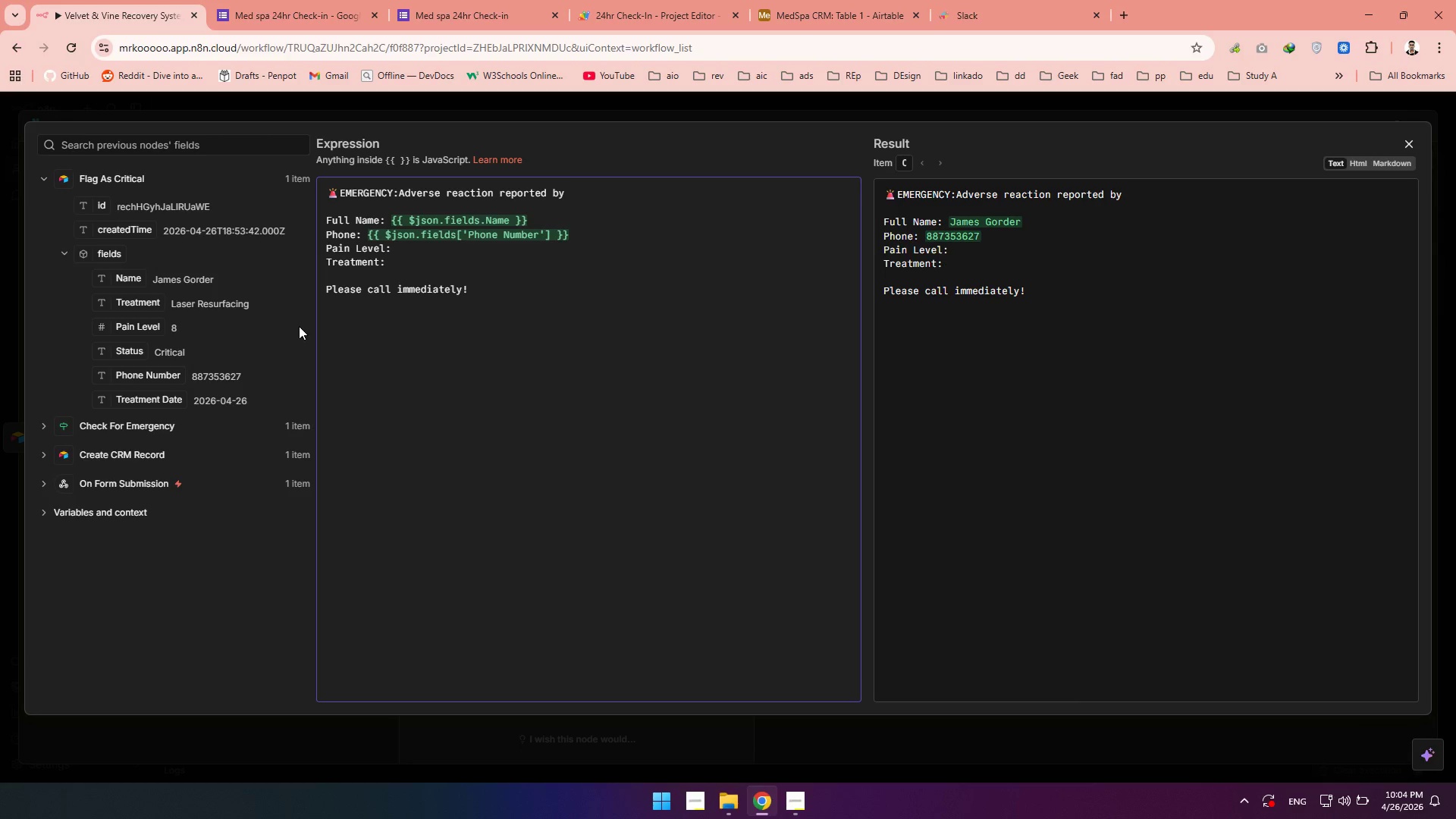 
key(Space)
 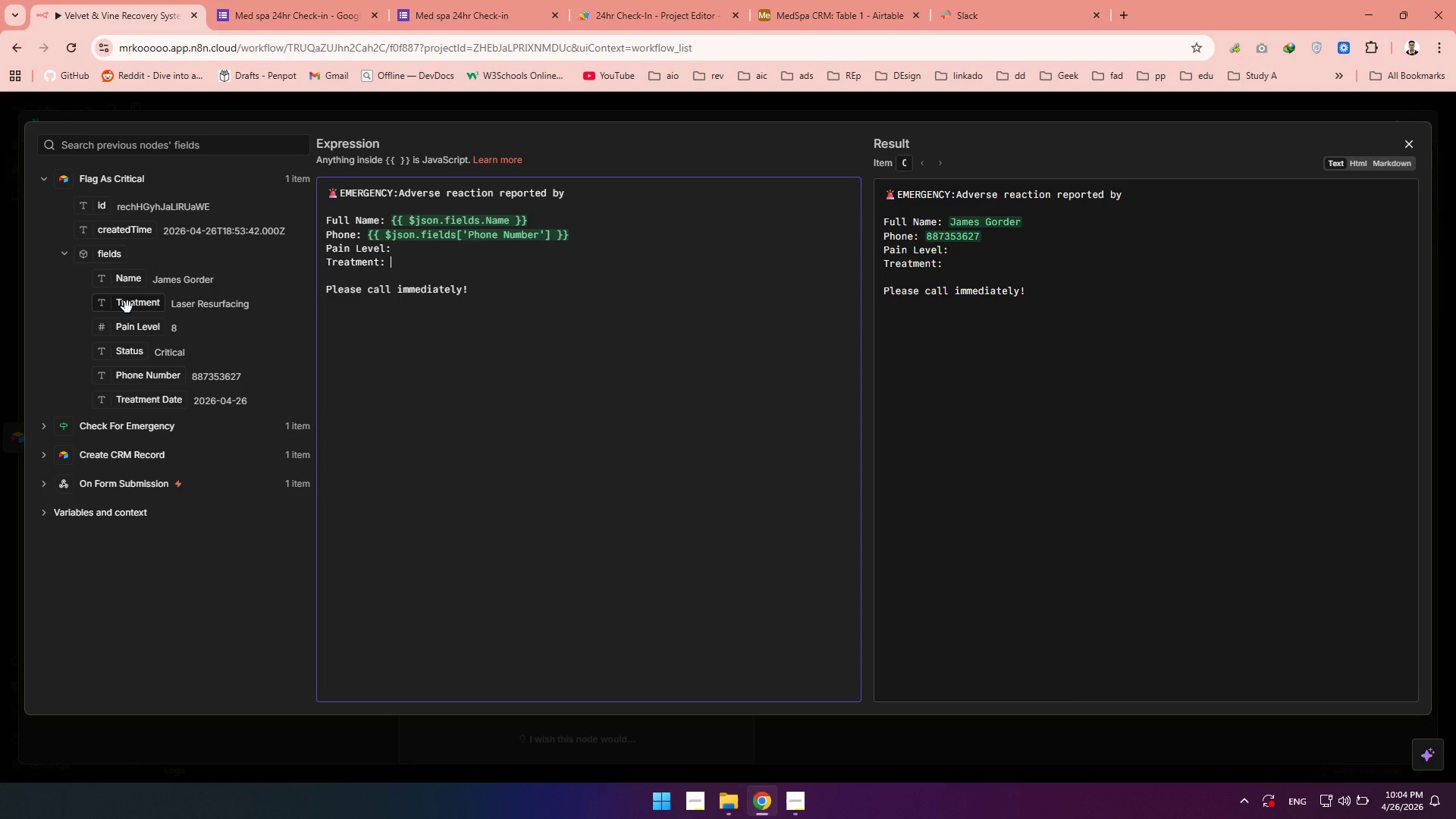 
left_click_drag(start_coordinate=[127, 307], to_coordinate=[394, 265])
 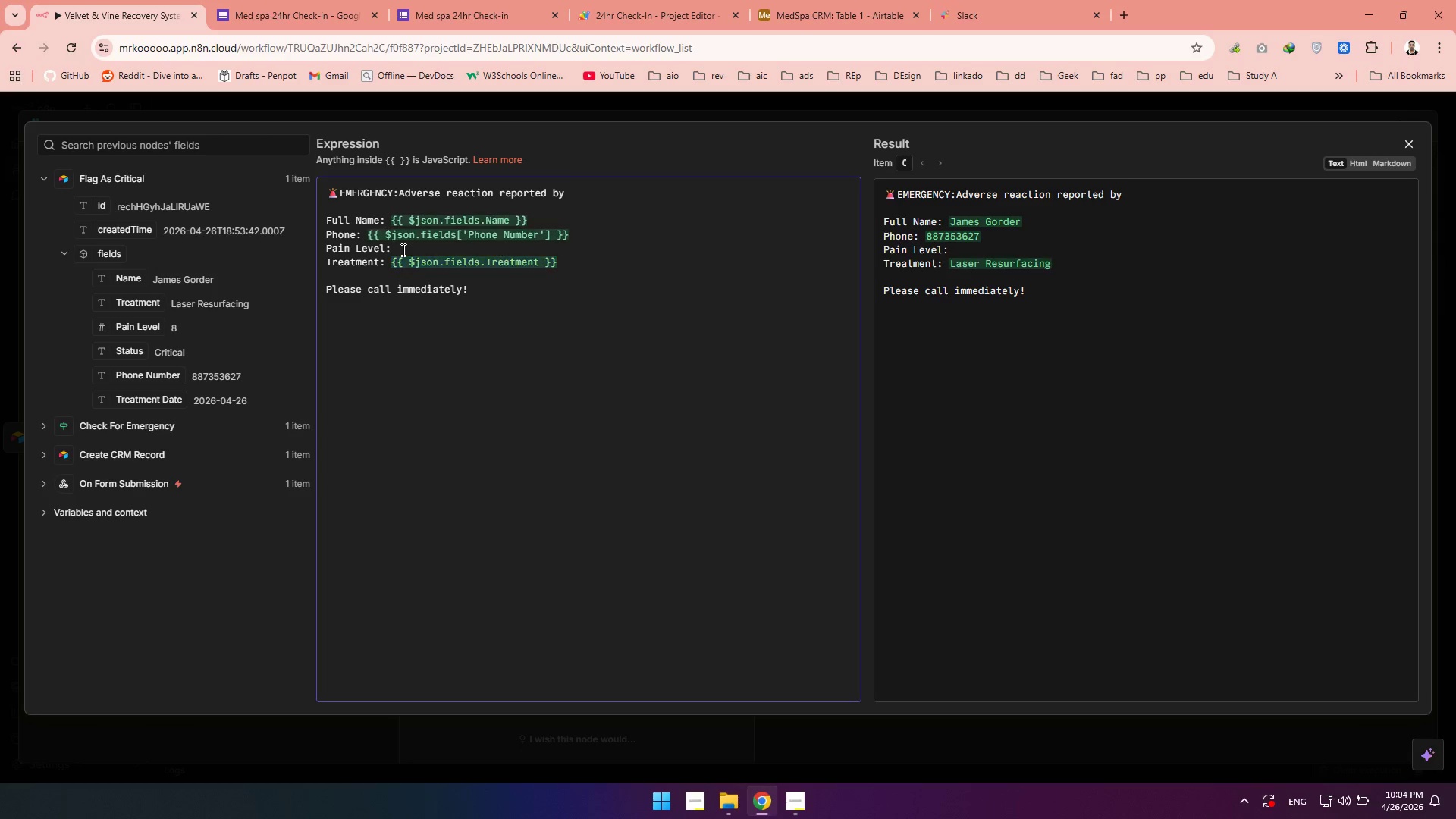 
left_click([402, 249])
 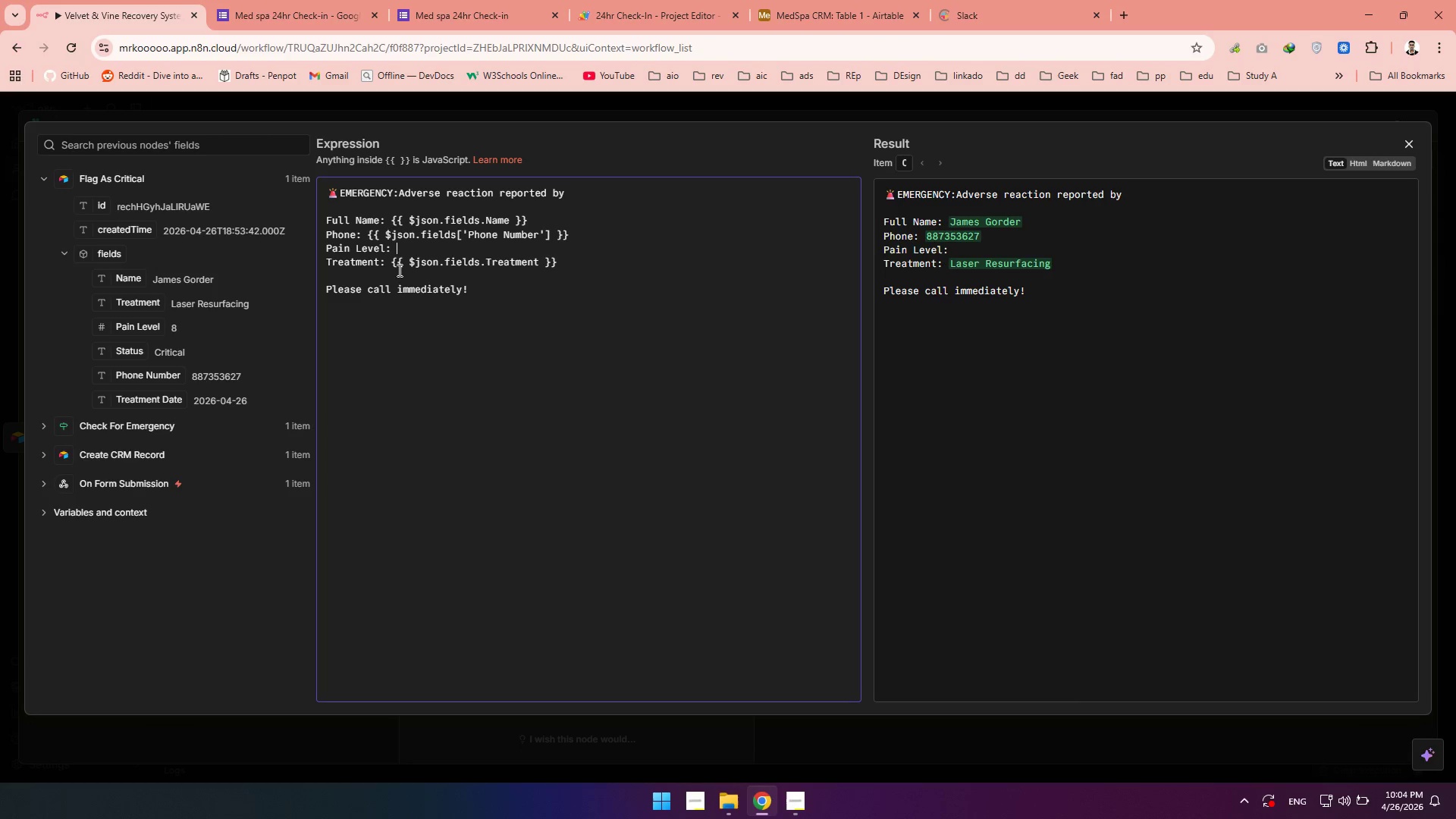 
key(Space)
 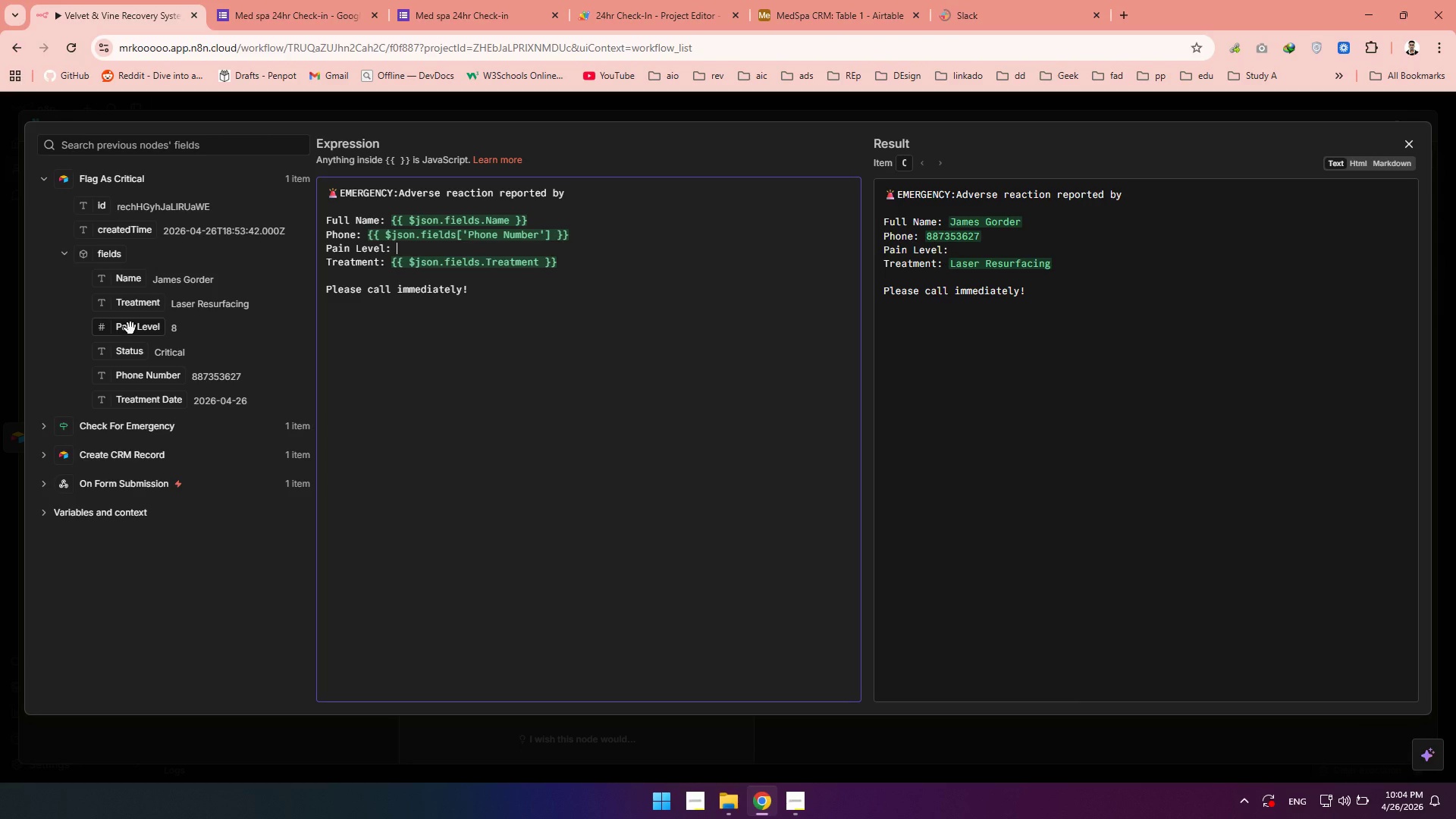 
left_click_drag(start_coordinate=[130, 328], to_coordinate=[447, 253])
 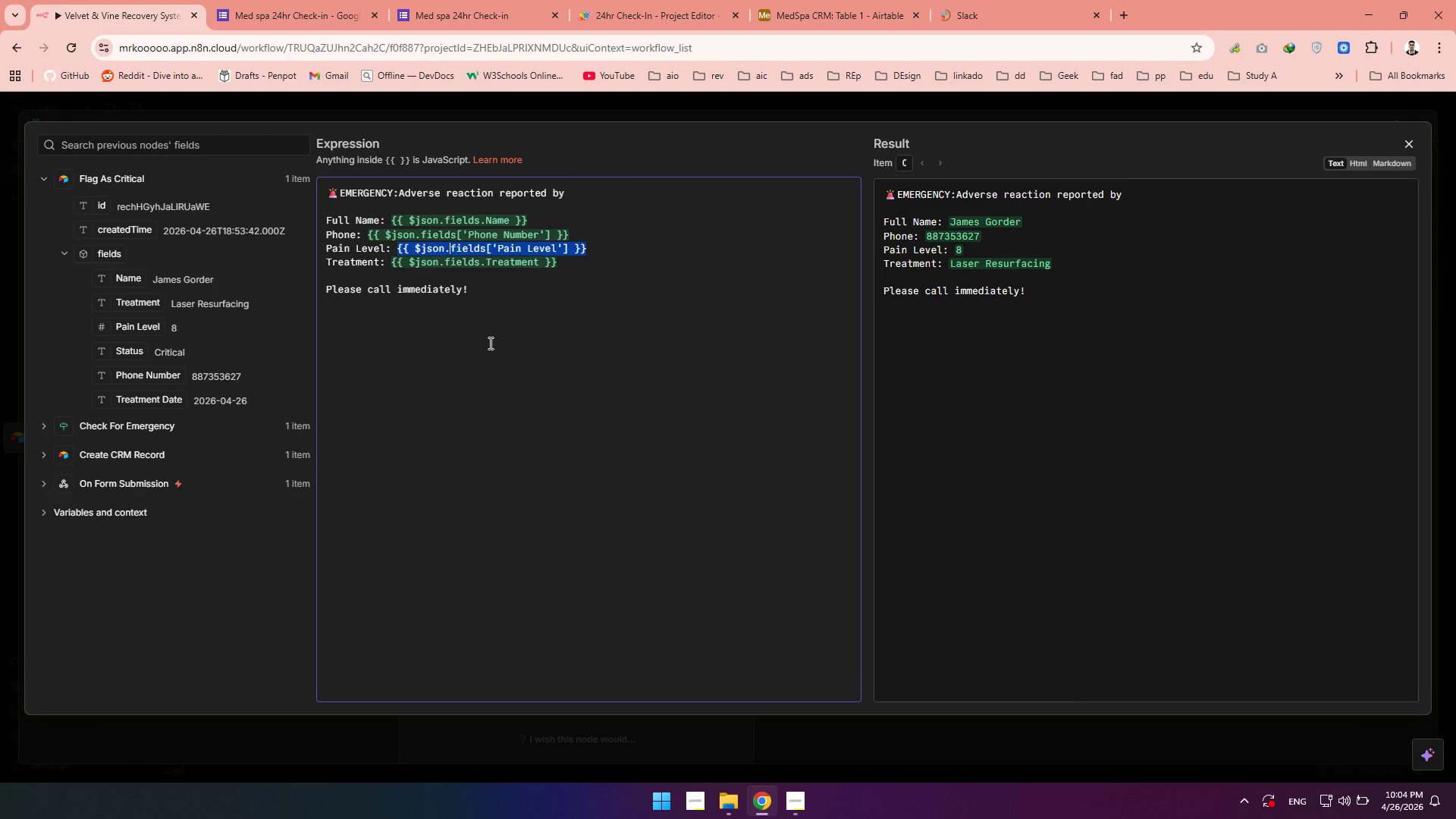 
left_click([490, 343])
 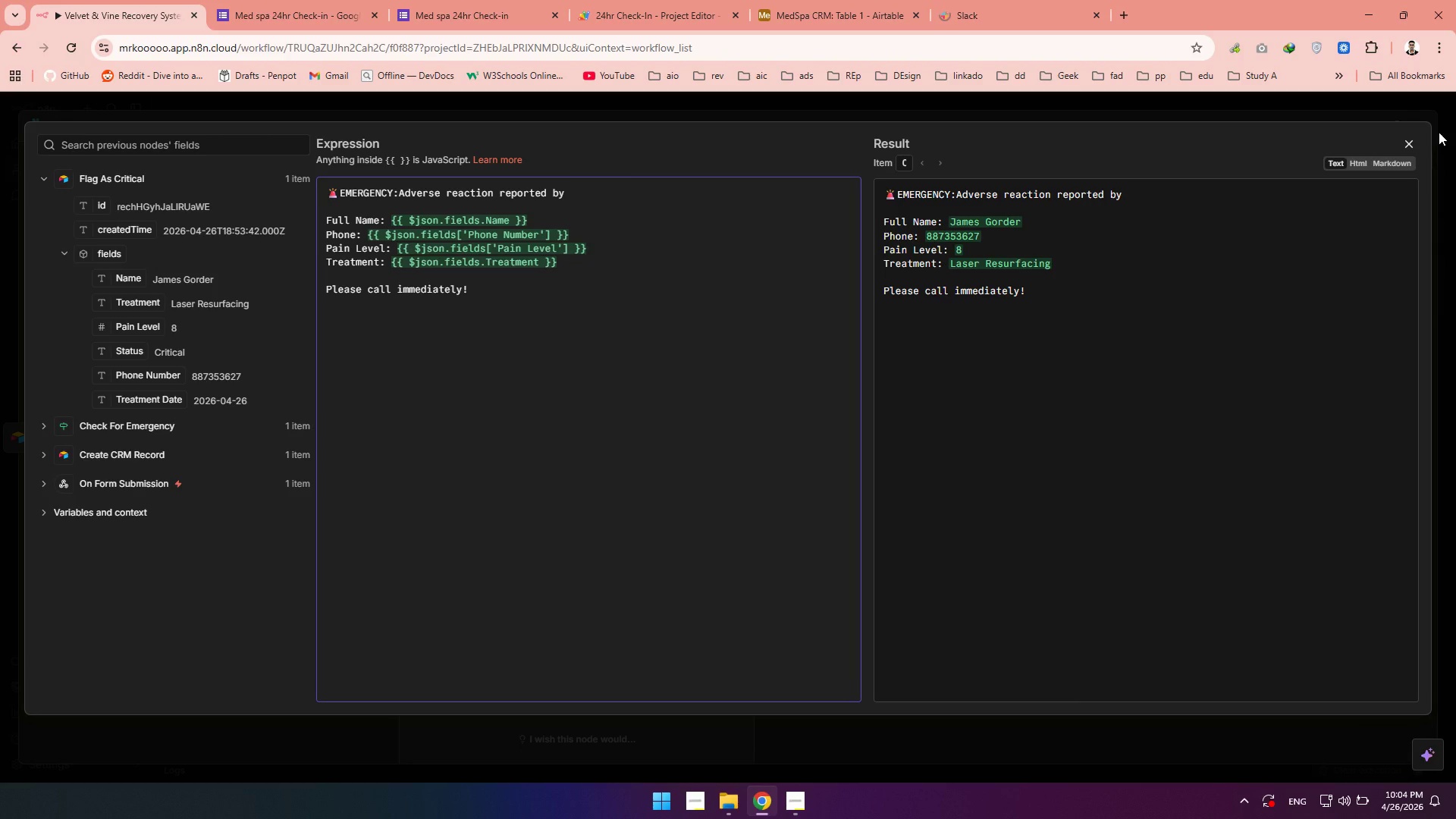 
left_click([1413, 140])
 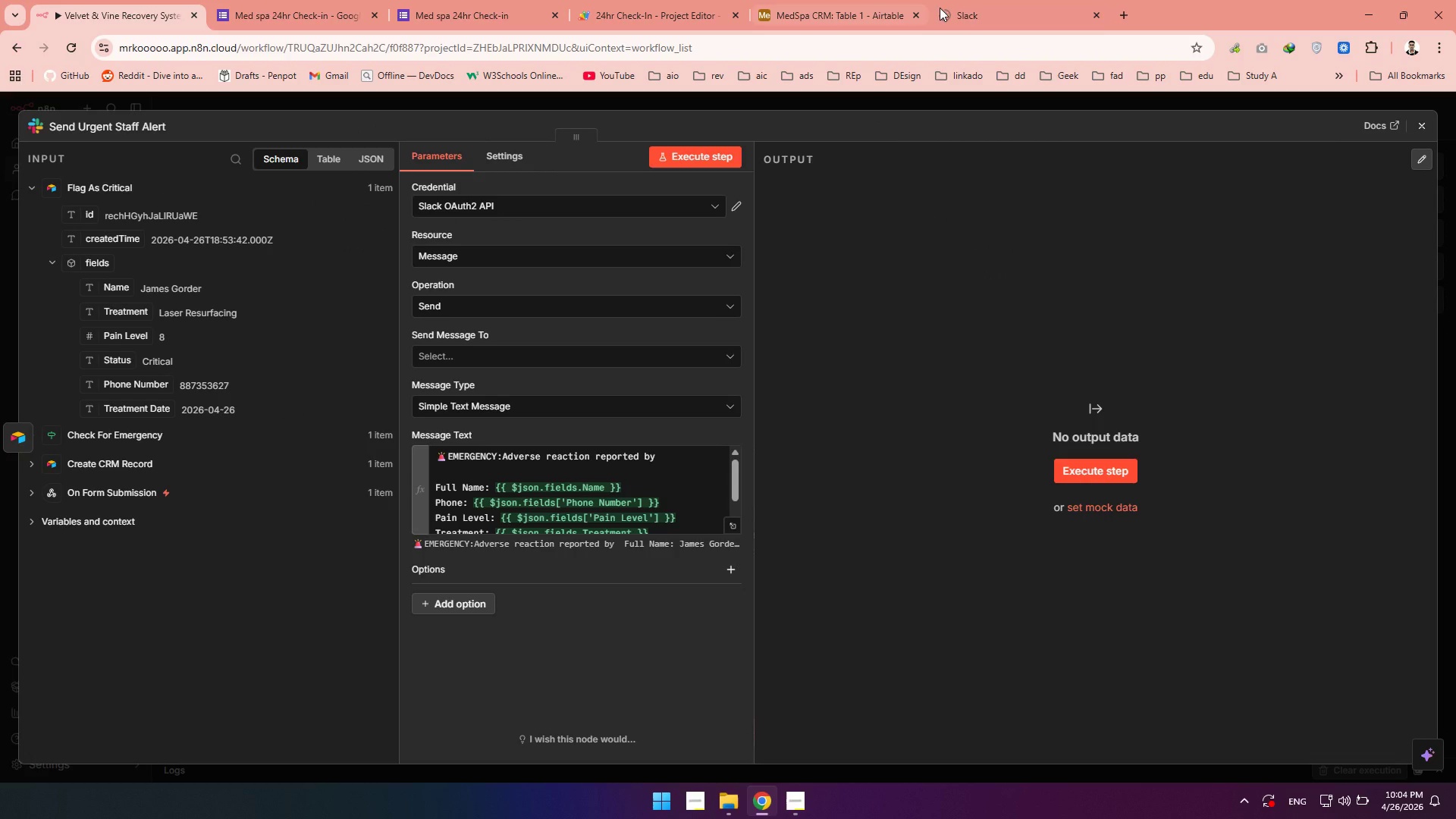 
left_click([974, 0])
 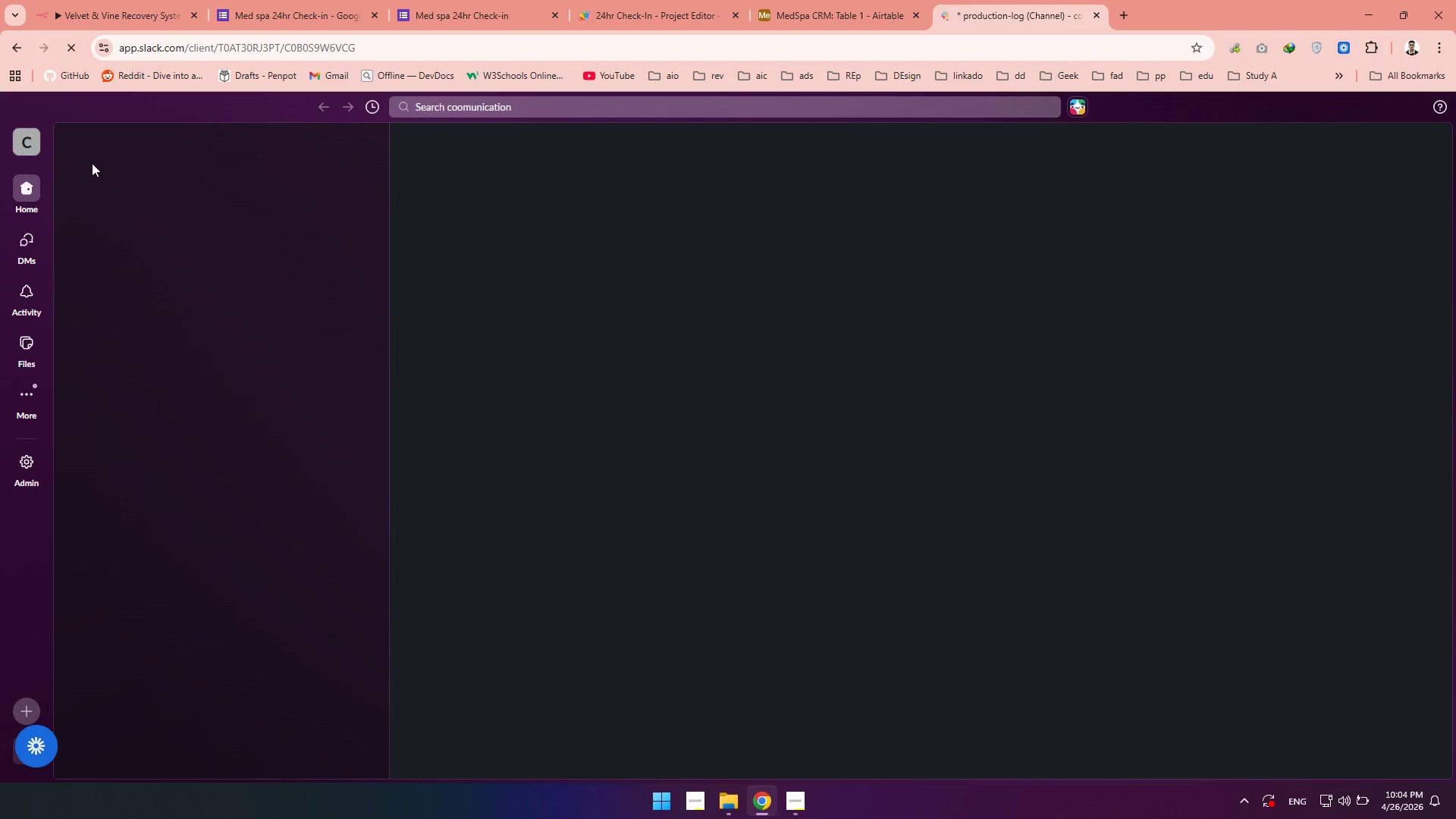 
mouse_move([196, 243])
 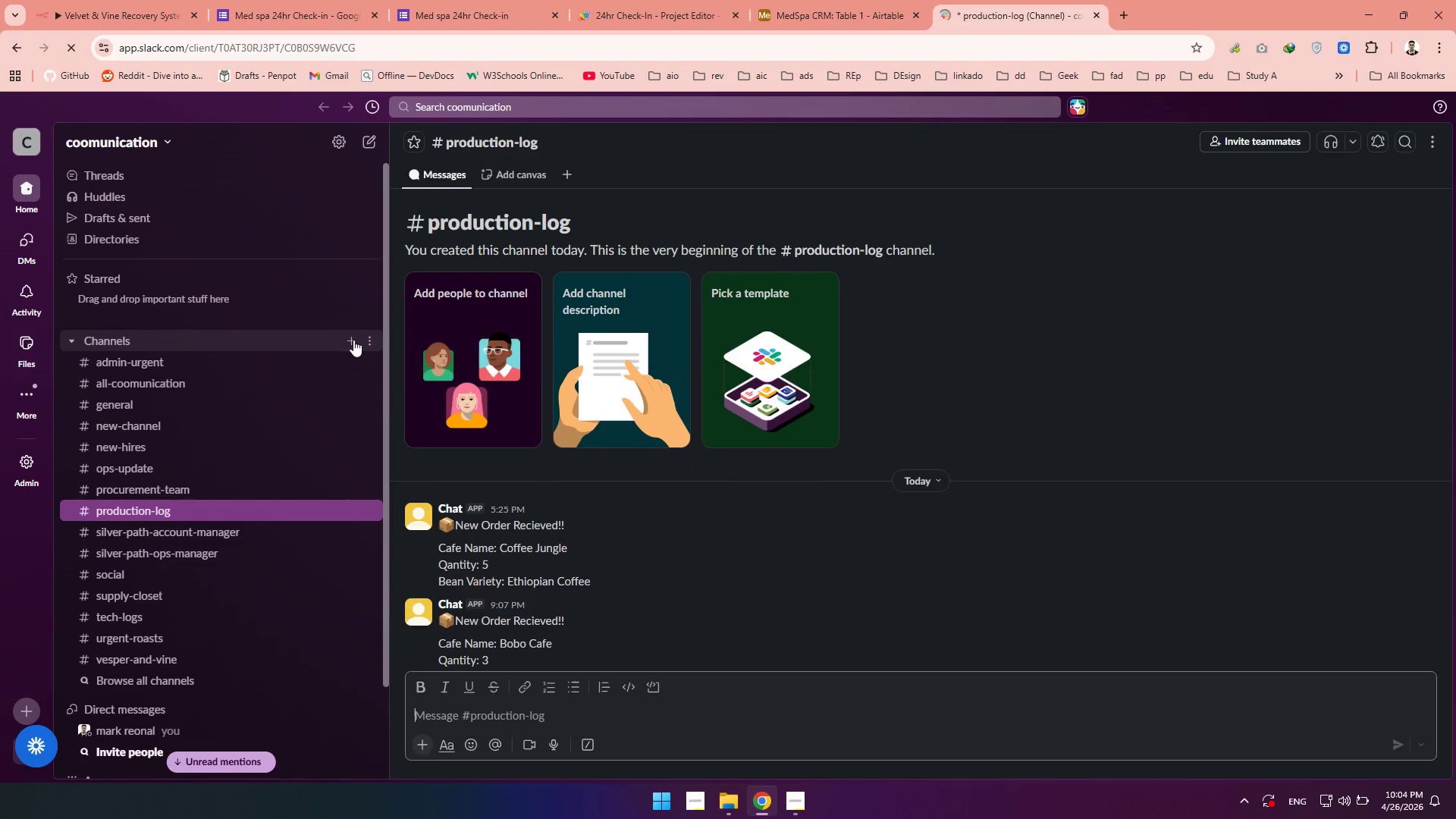 
left_click([353, 340])
 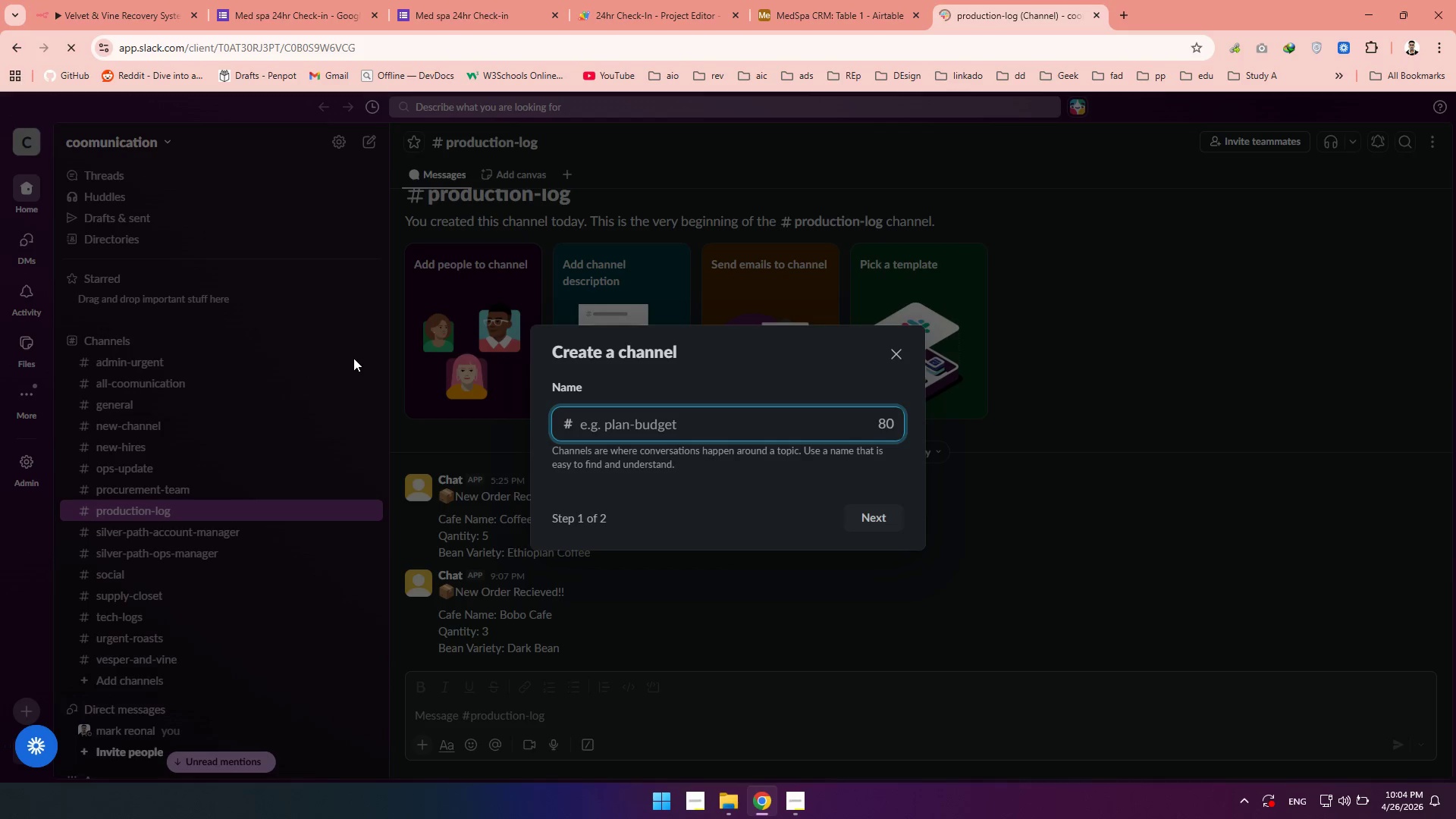 
hold_key(key=ShiftLeft, duration=0.62)
 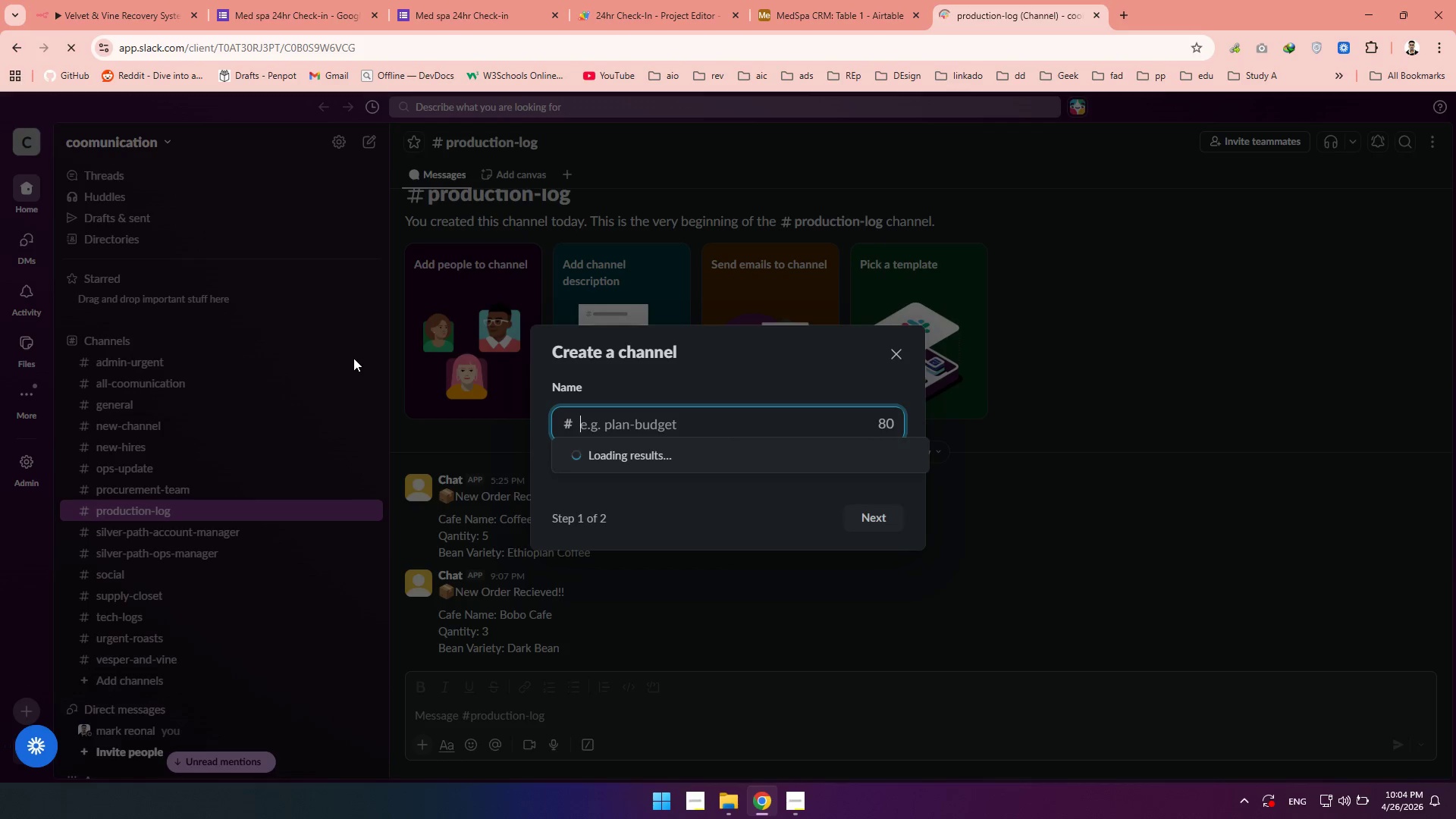 
type(medspa alerts)
 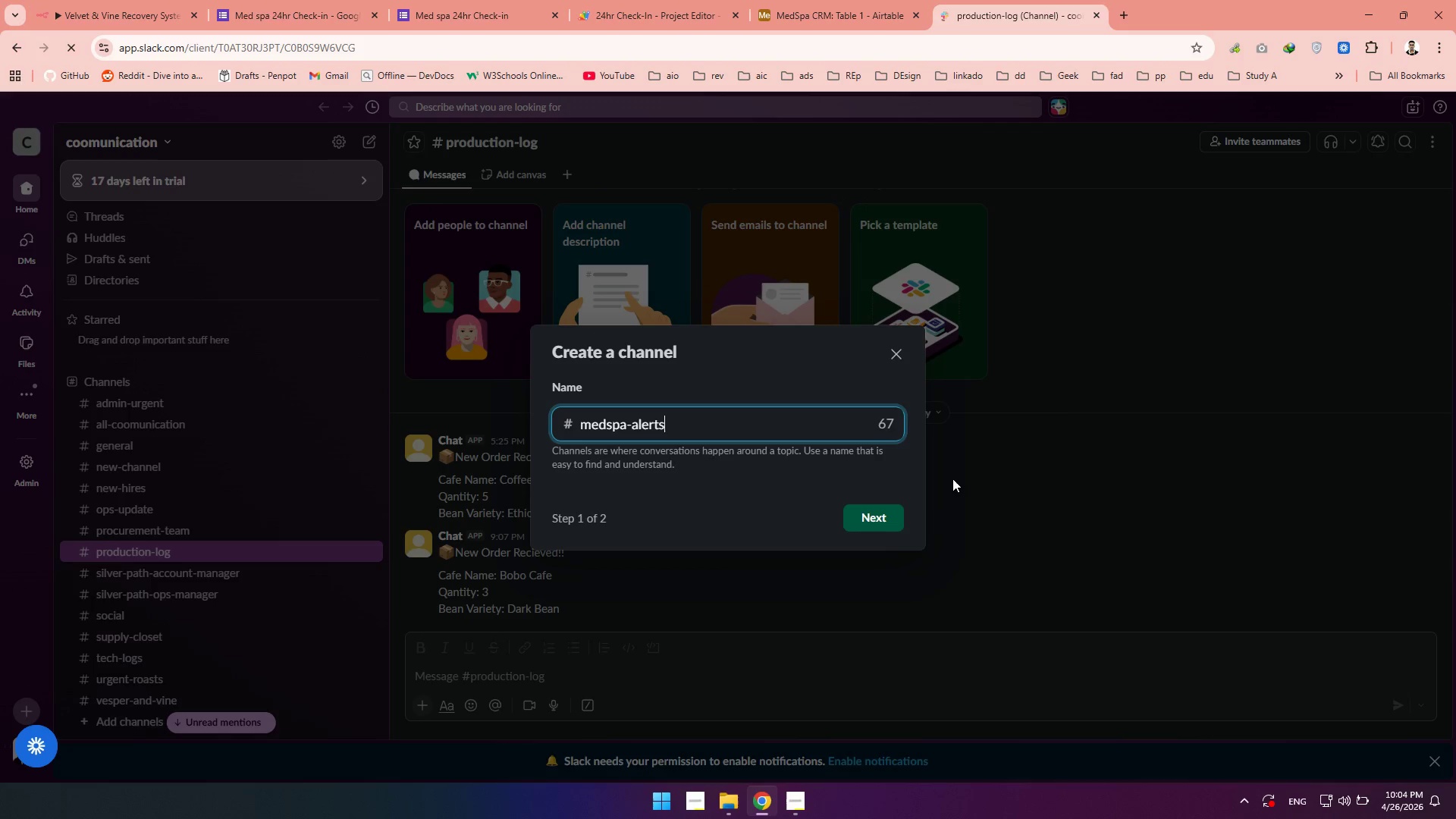 
left_click([858, 523])
 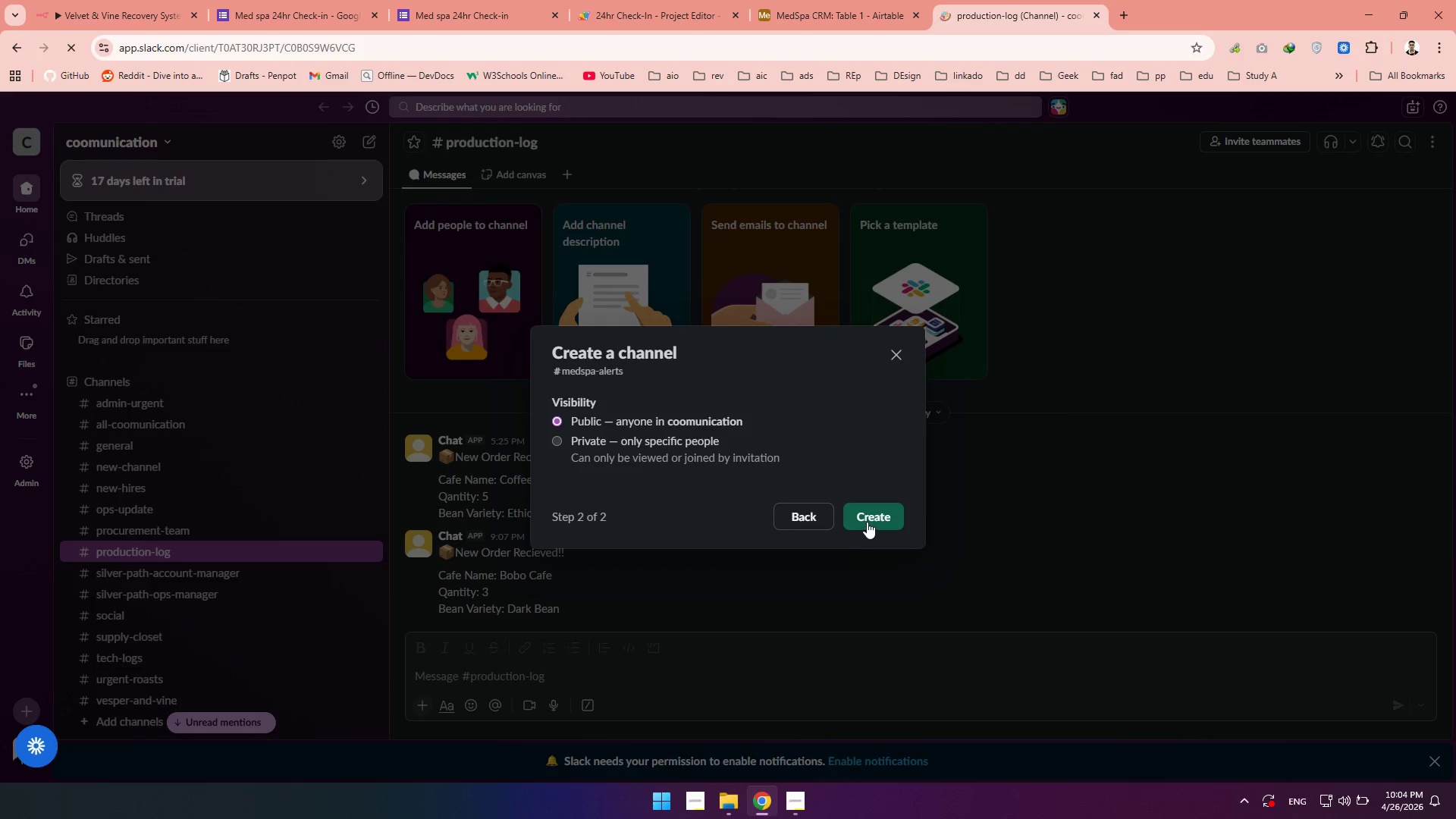 
left_click([867, 522])
 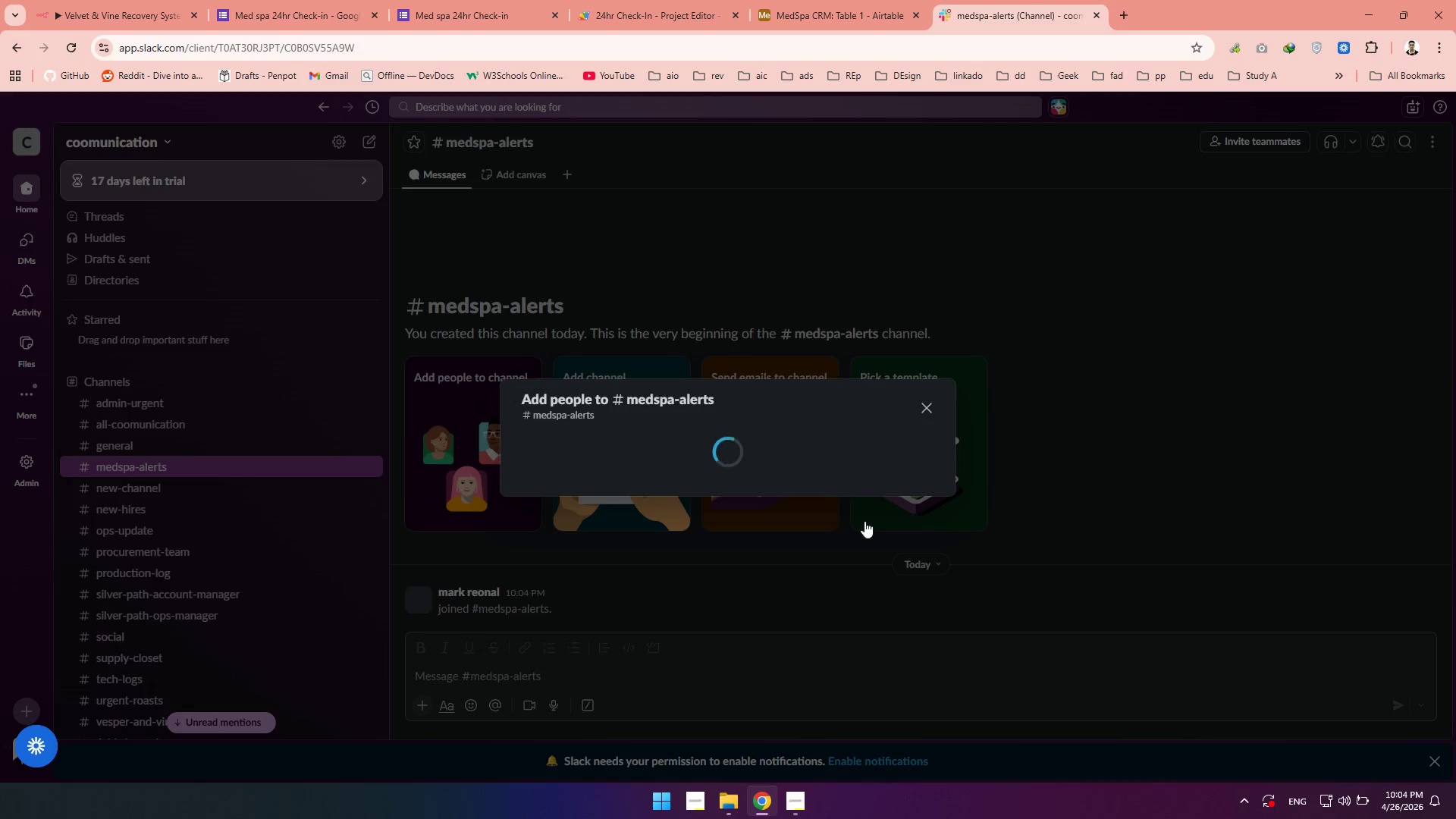 
wait(7.55)
 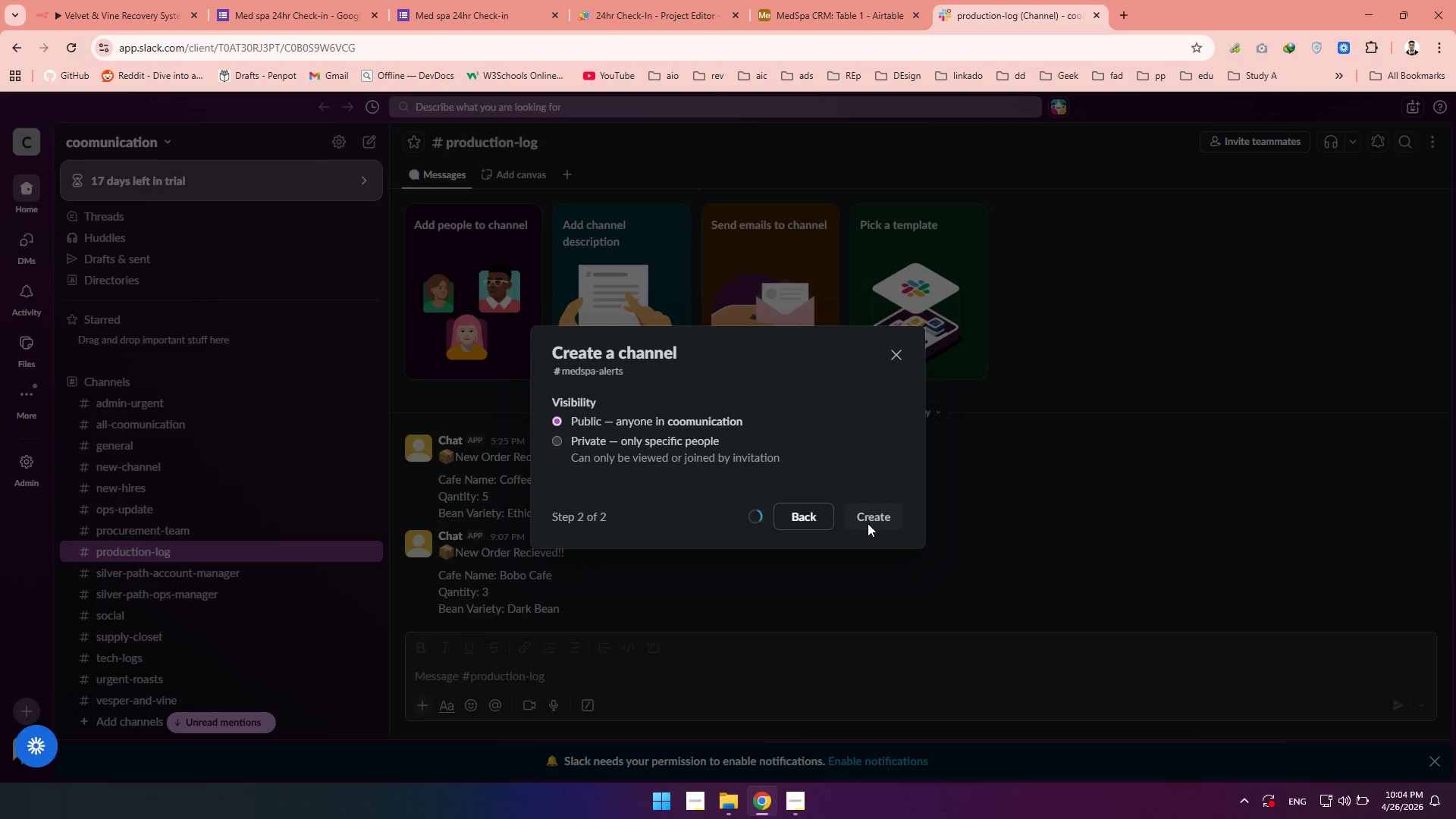 
type(@chat)
 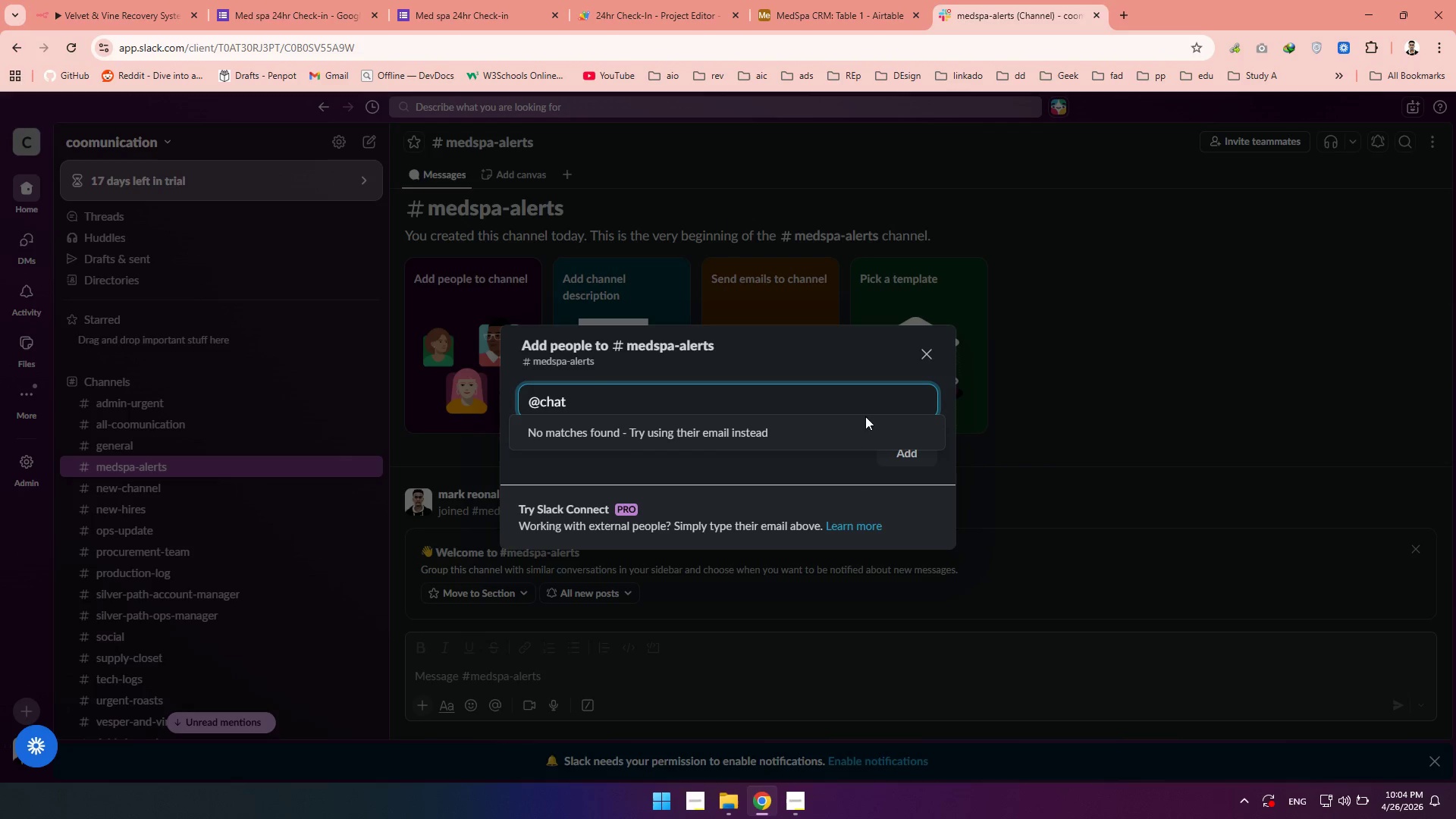 
left_click([937, 356])
 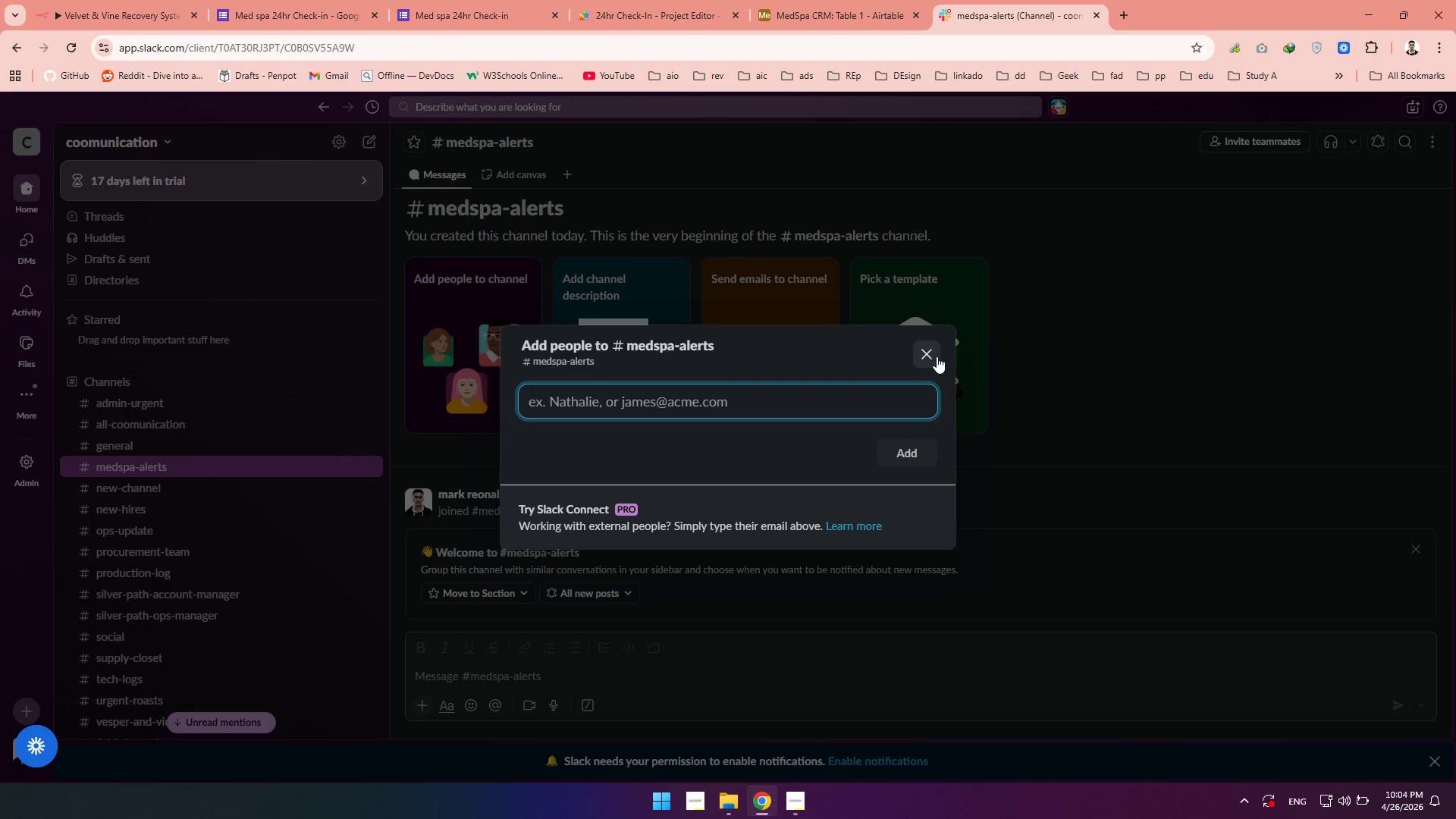 
left_click([937, 356])
 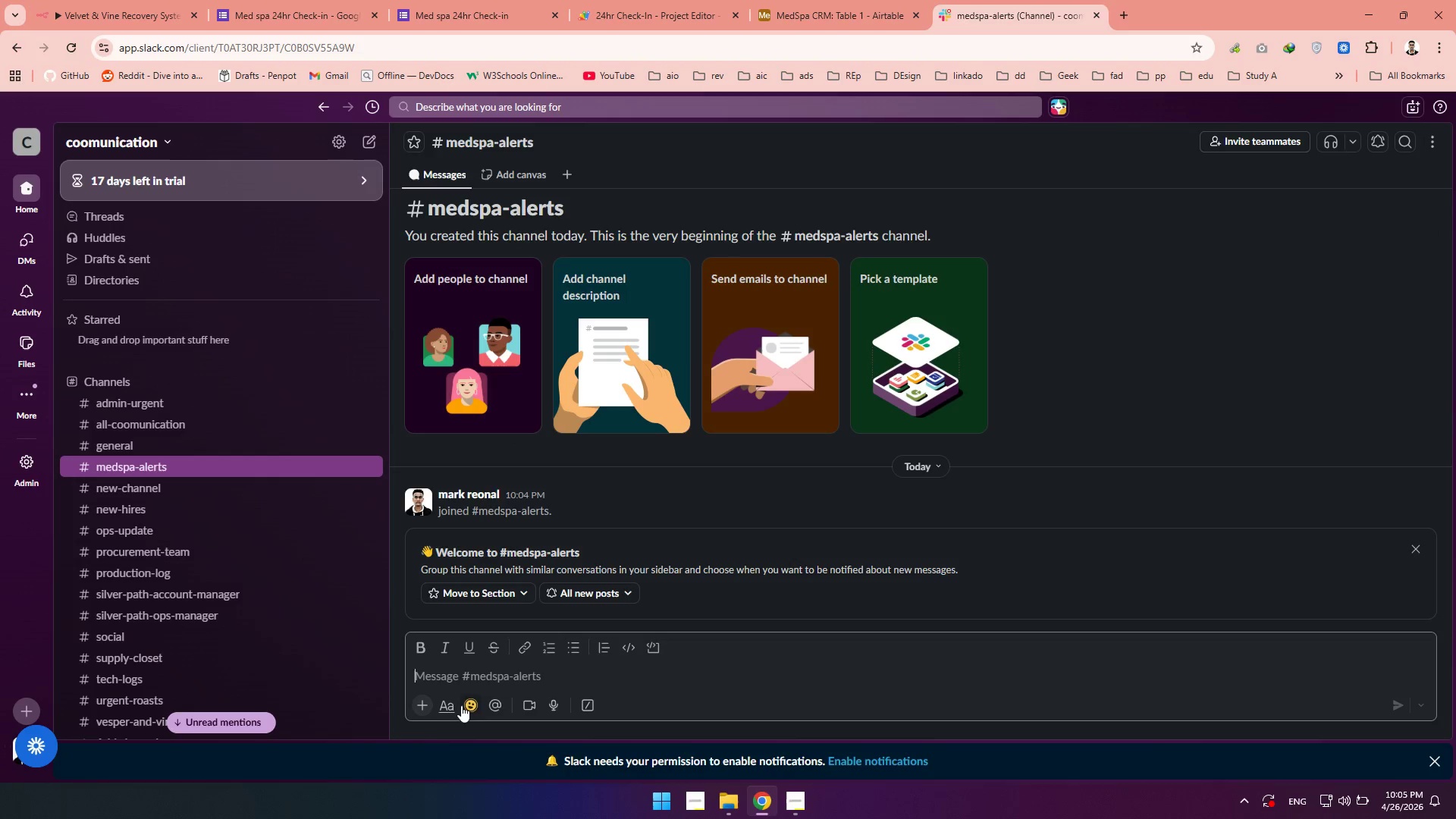 
left_click([493, 705])
 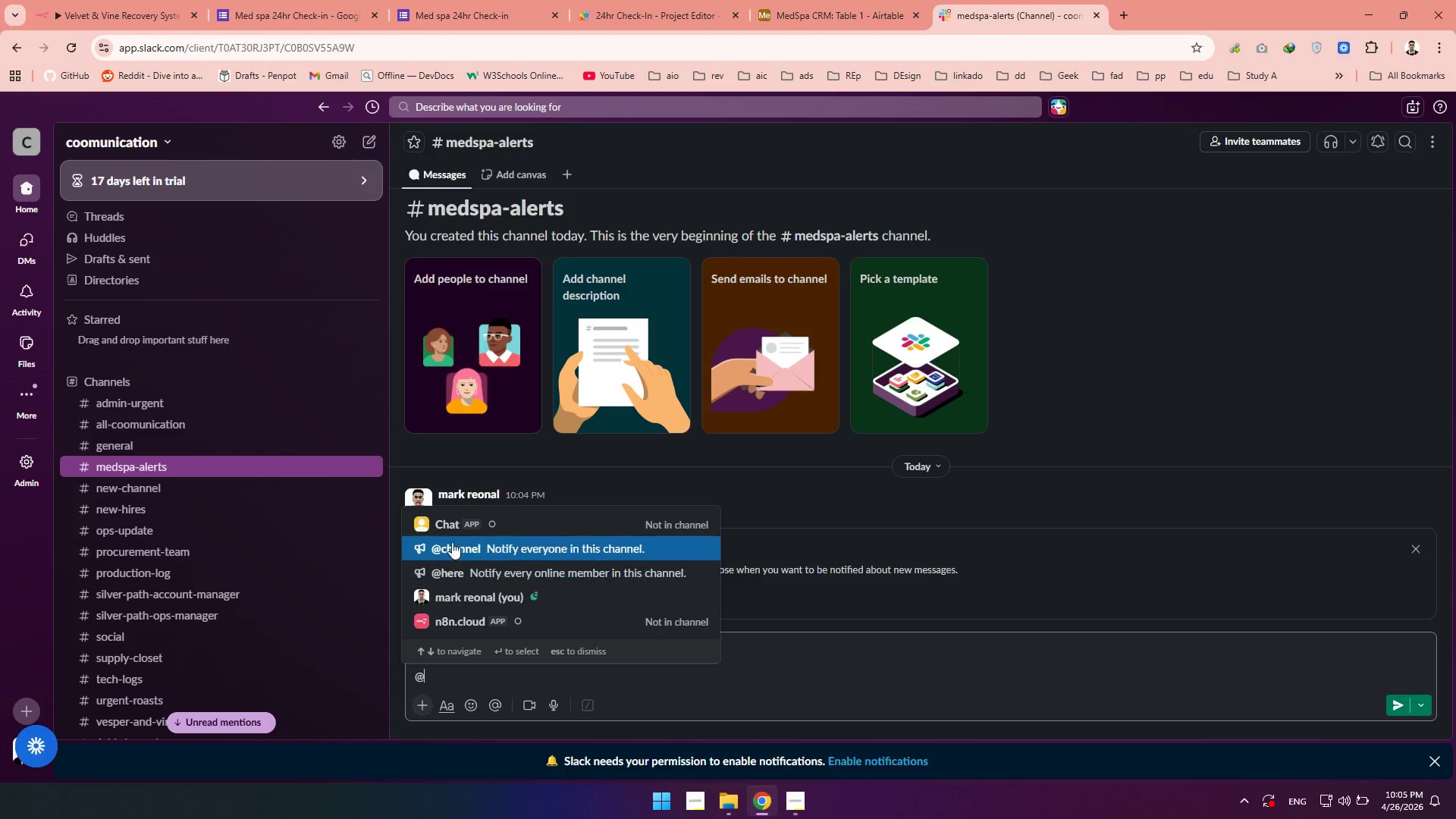 
left_click([448, 523])
 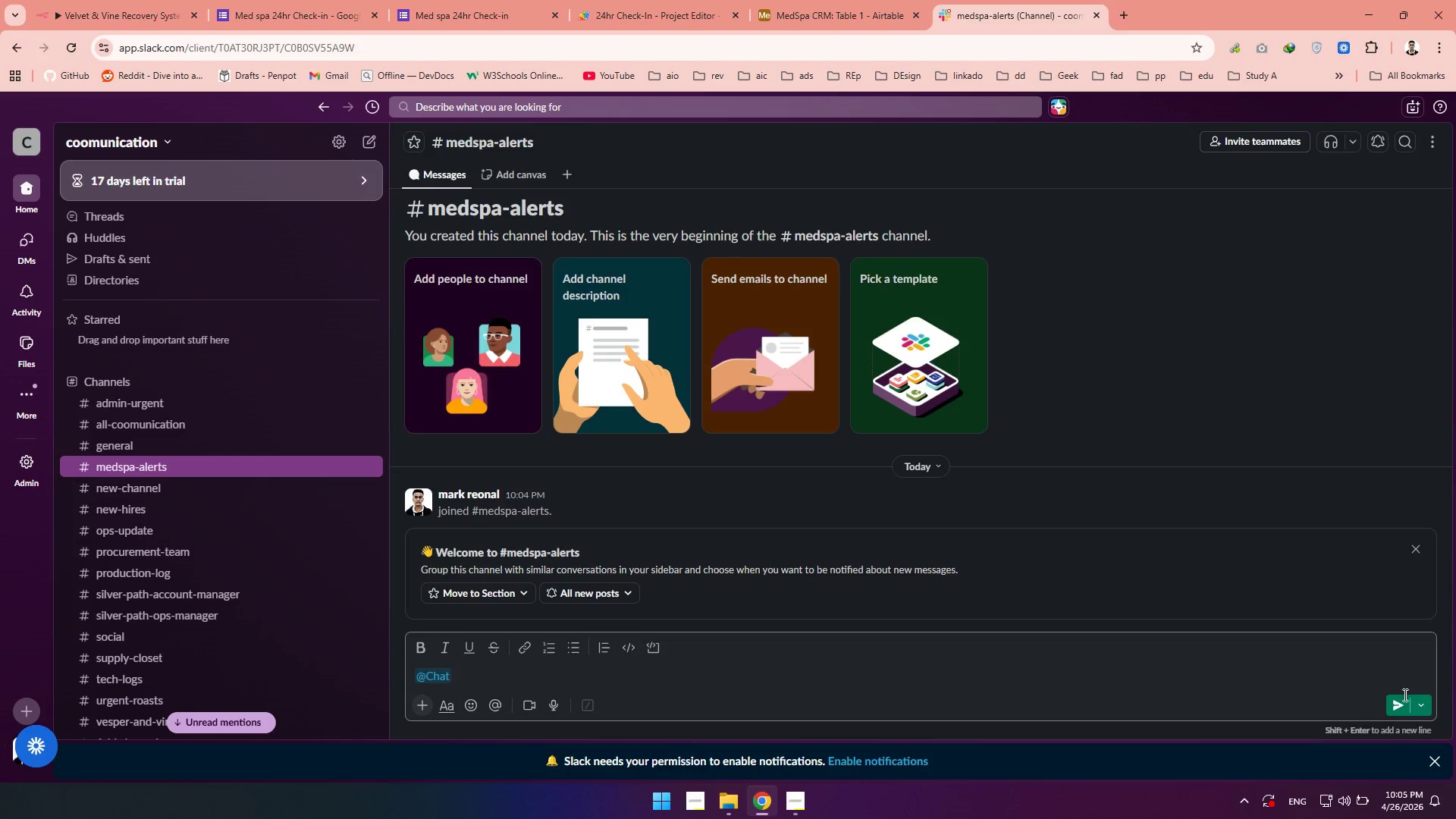 
left_click([1404, 701])
 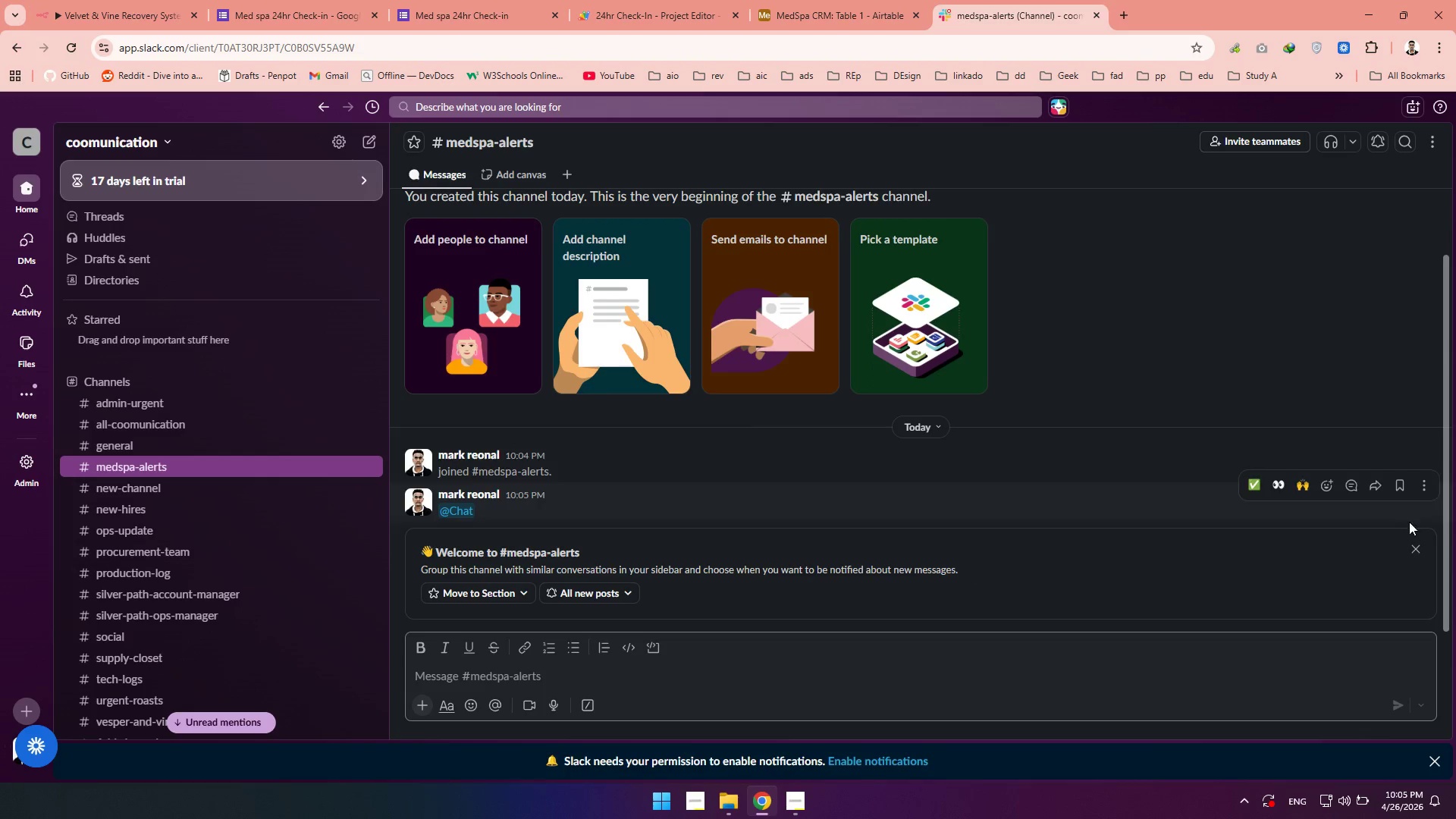 
left_click([1413, 544])
 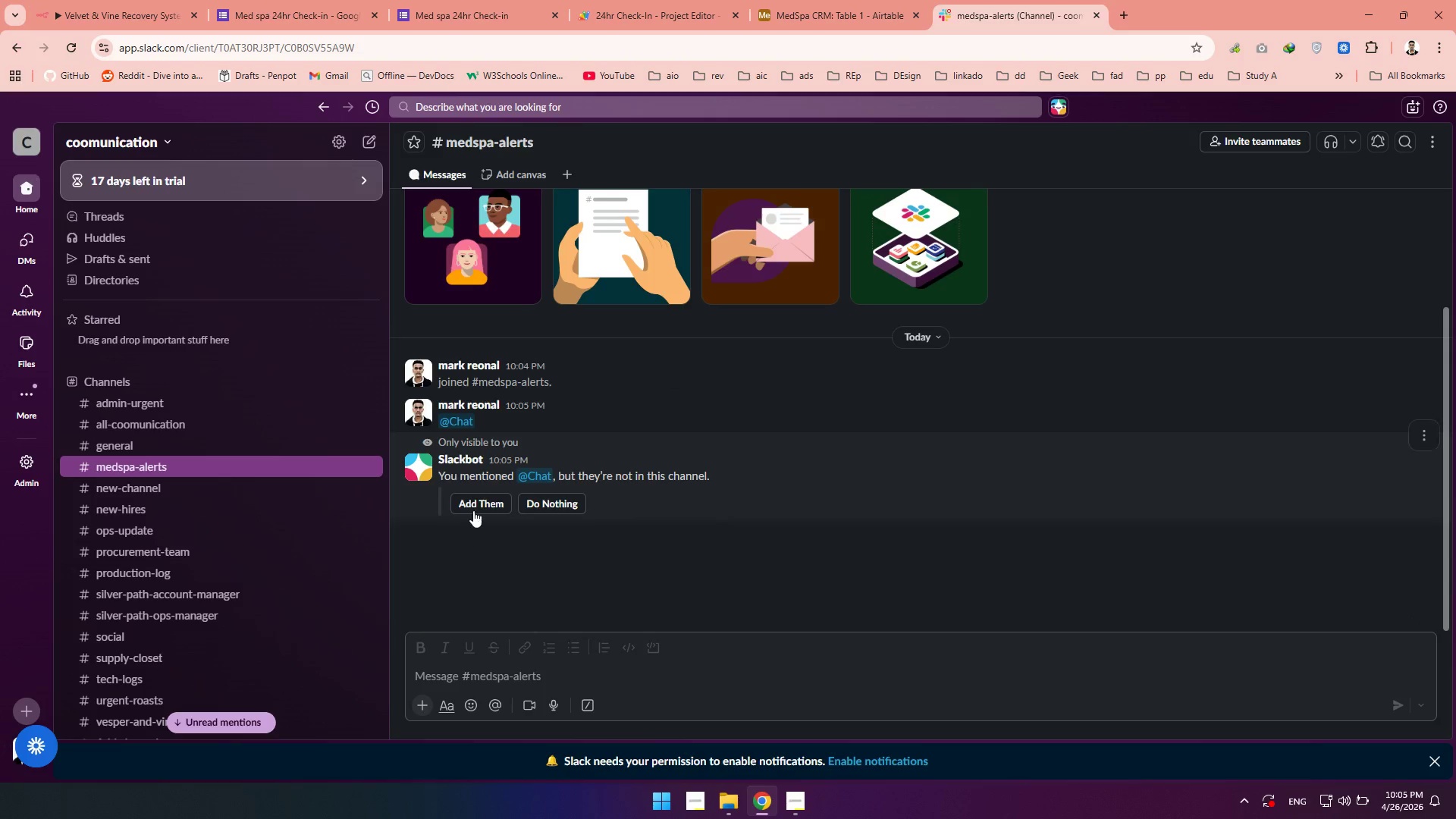 
left_click([474, 510])
 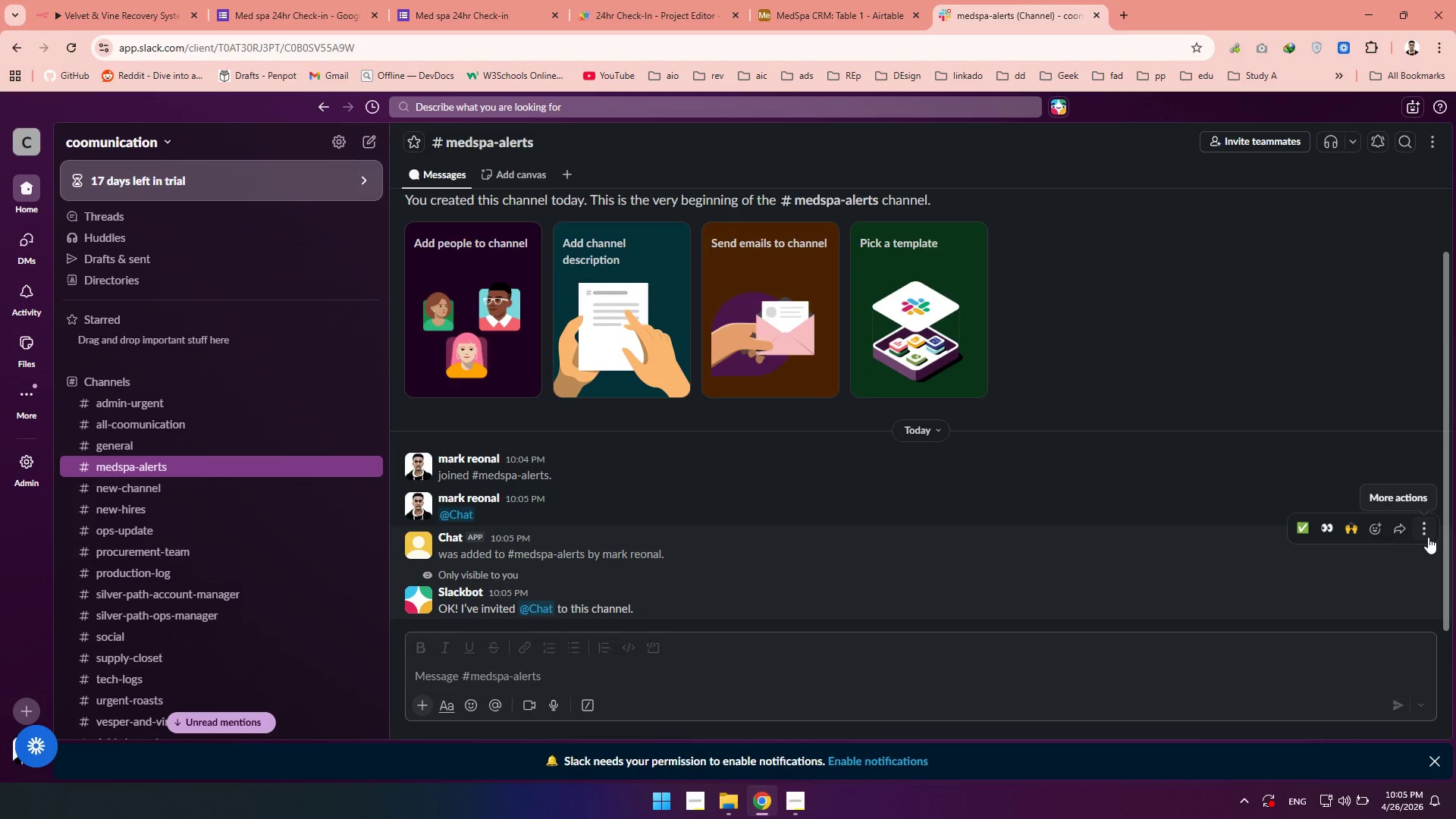 
wait(6.75)
 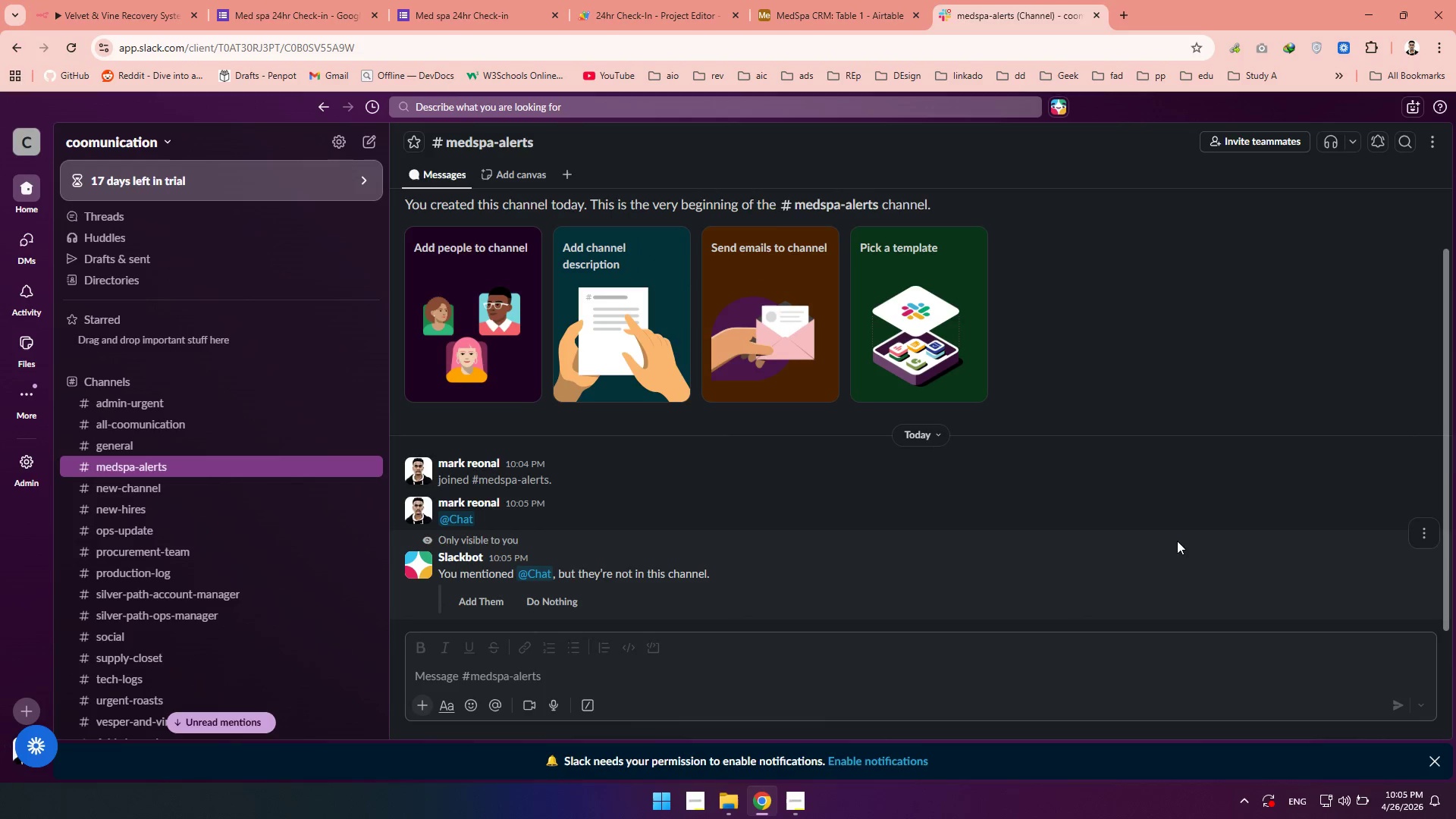 
scroll: coordinate [573, 435], scroll_direction: down, amount: 3.0
 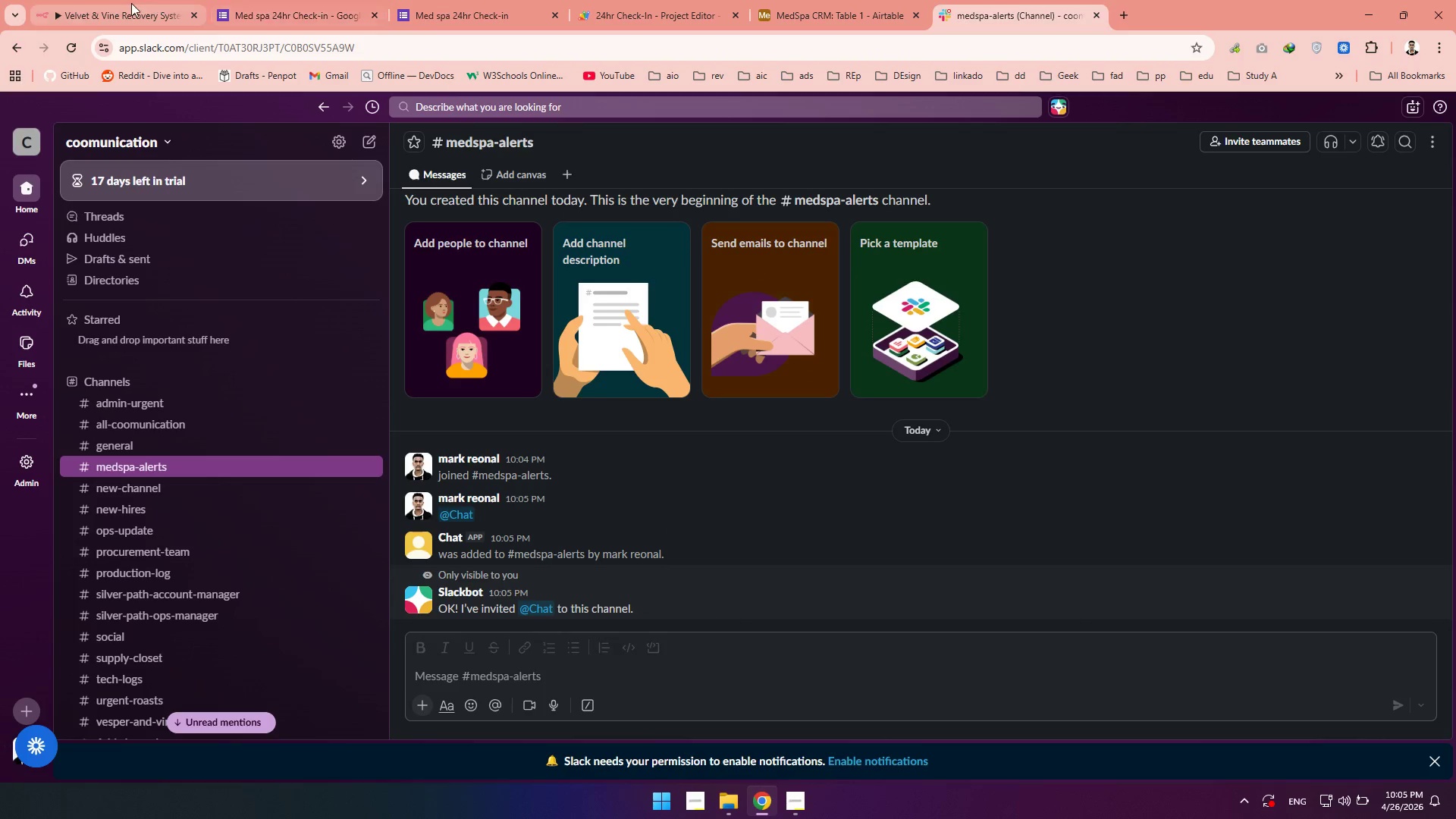 
left_click([131, 3])
 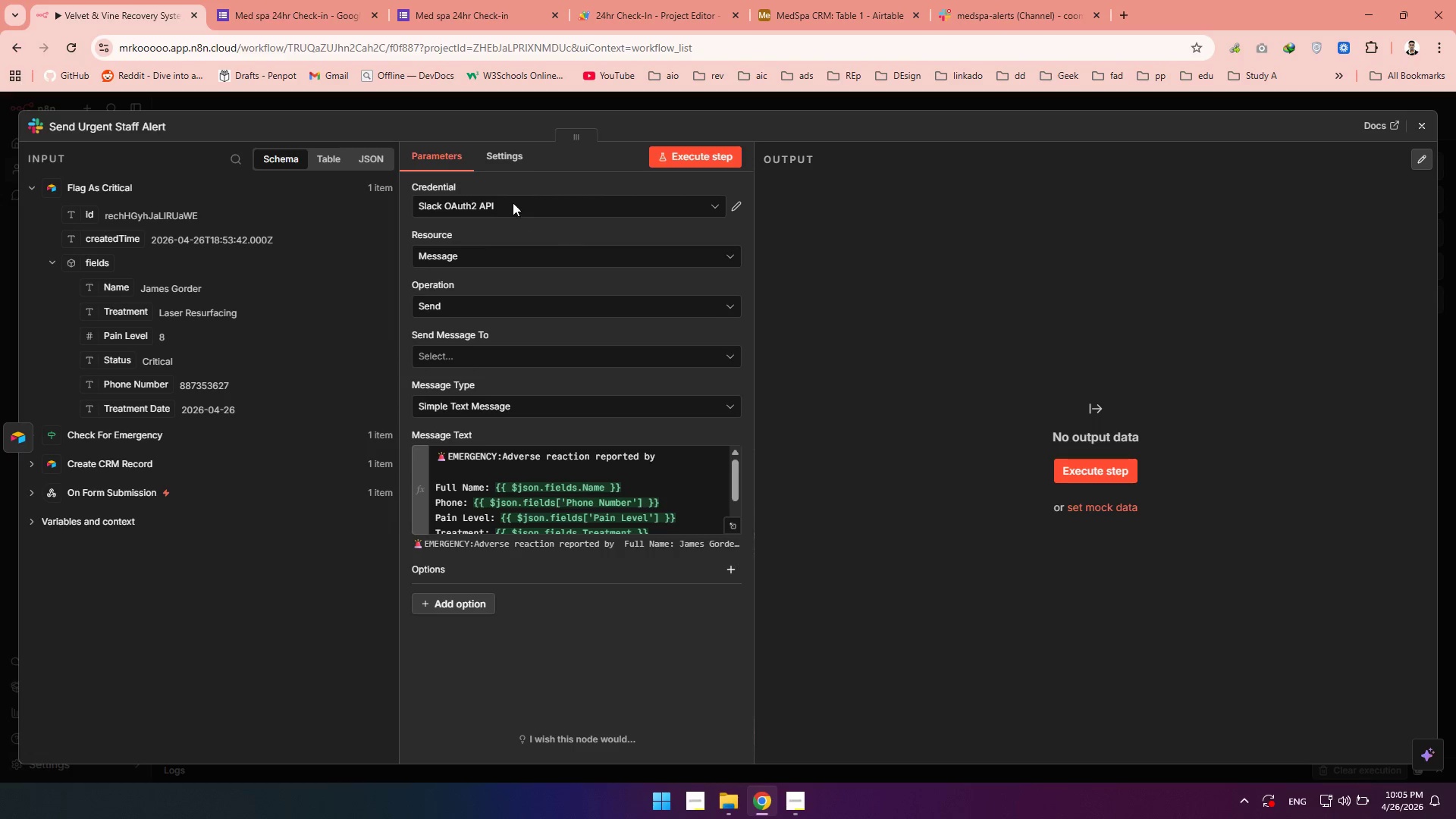 
left_click([513, 202])
 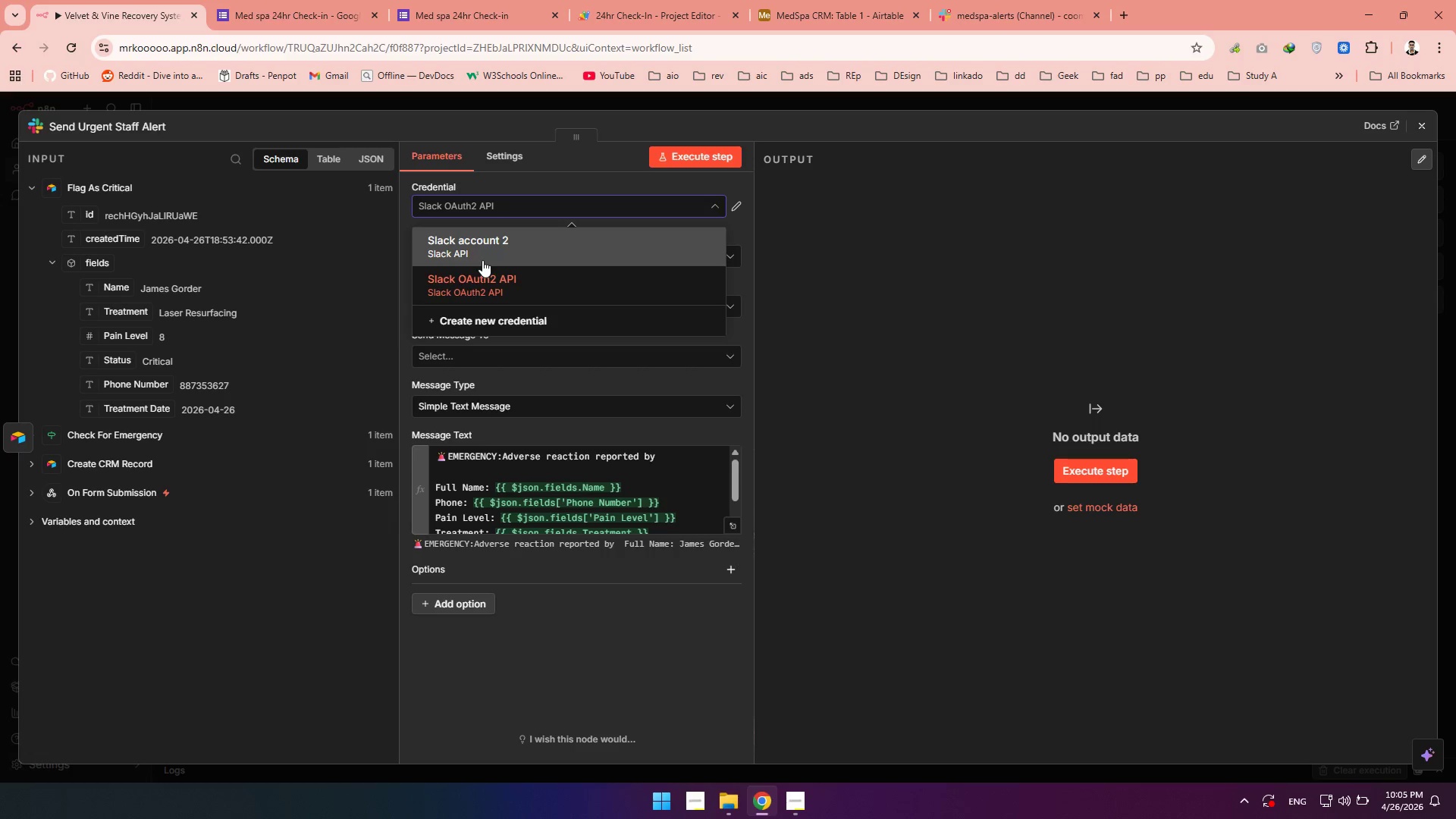 
left_click([482, 259])
 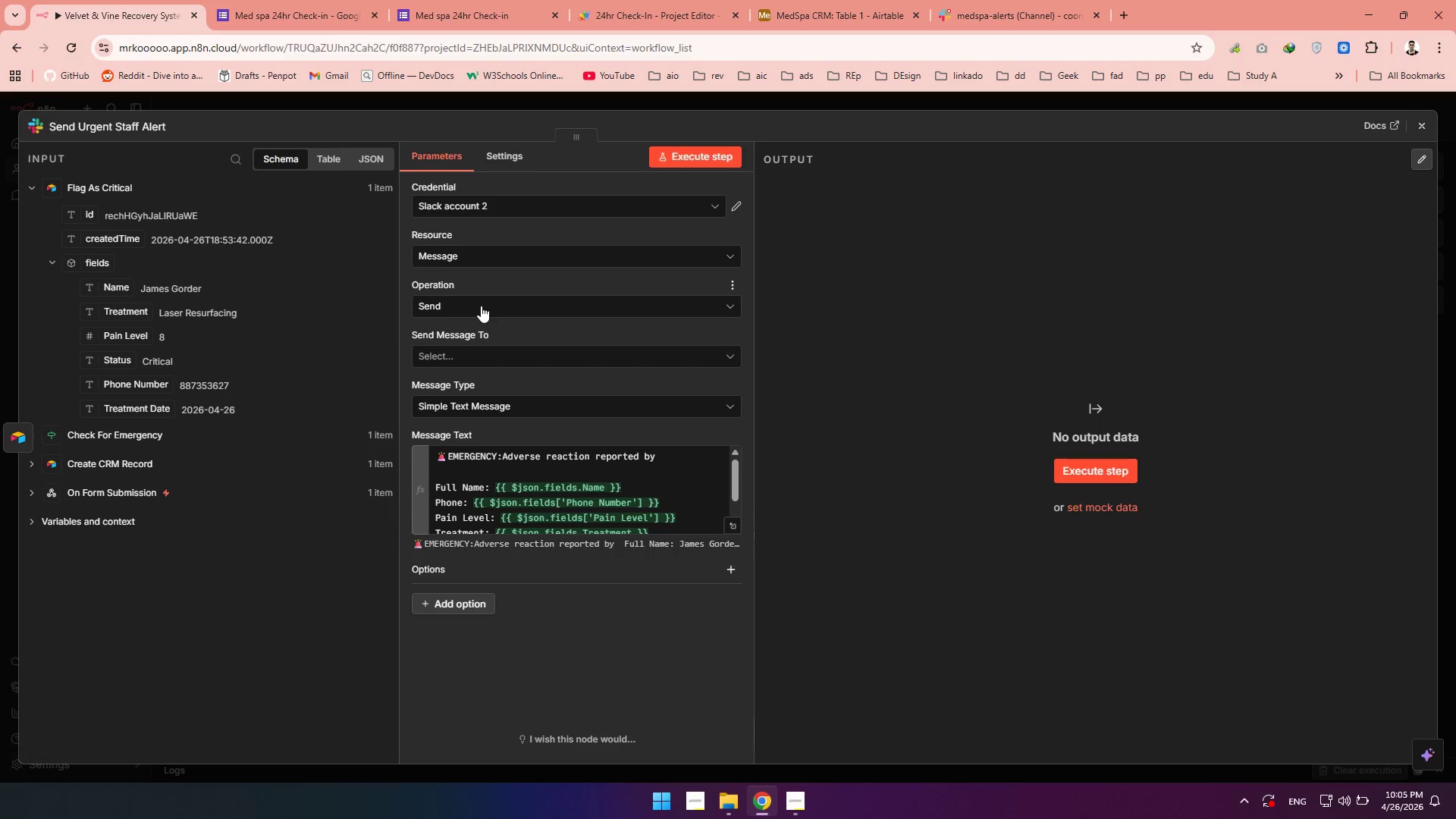 
left_click_drag(start_coordinate=[500, 340], to_coordinate=[500, 344])
 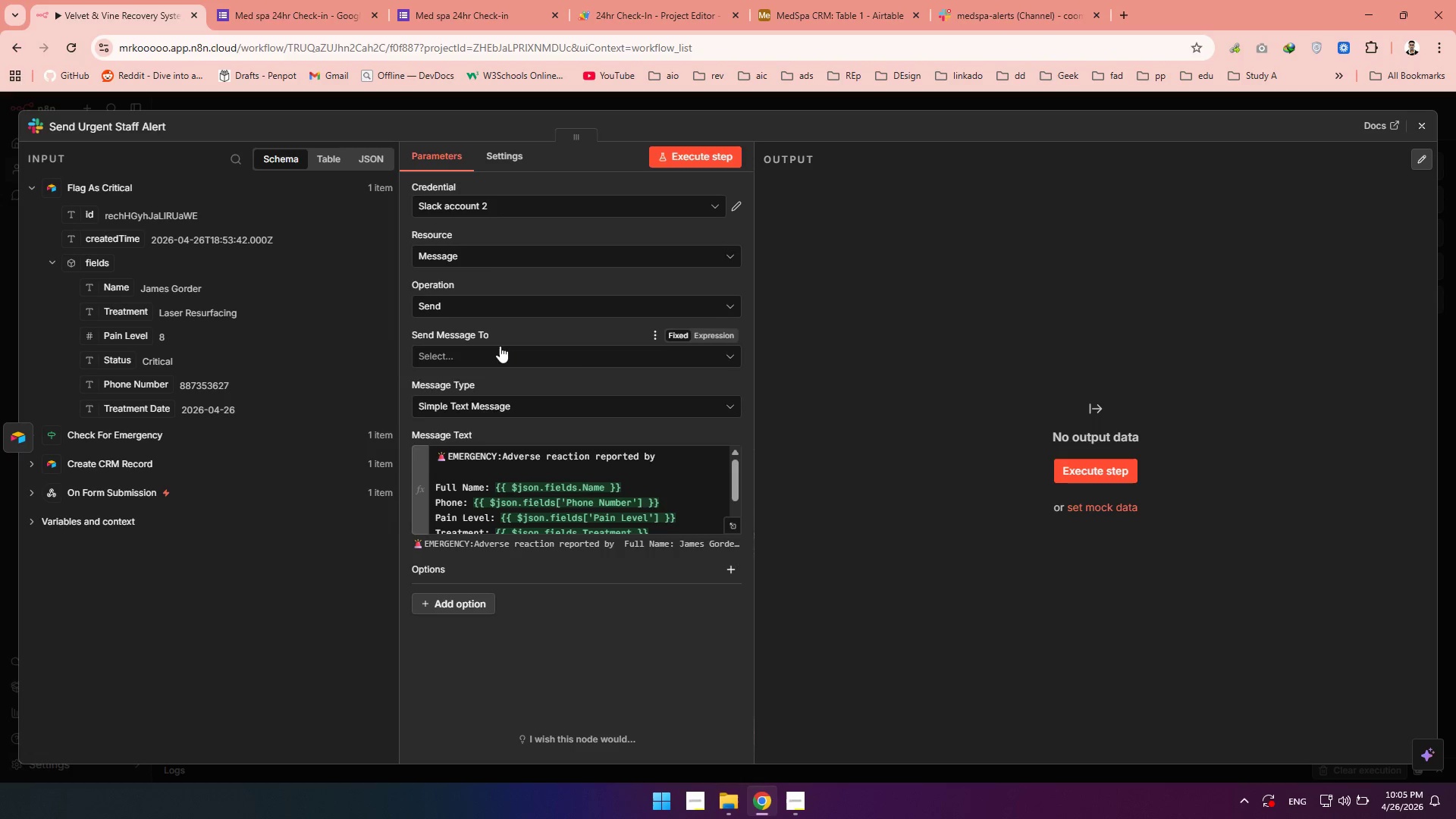 
left_click([500, 346])
 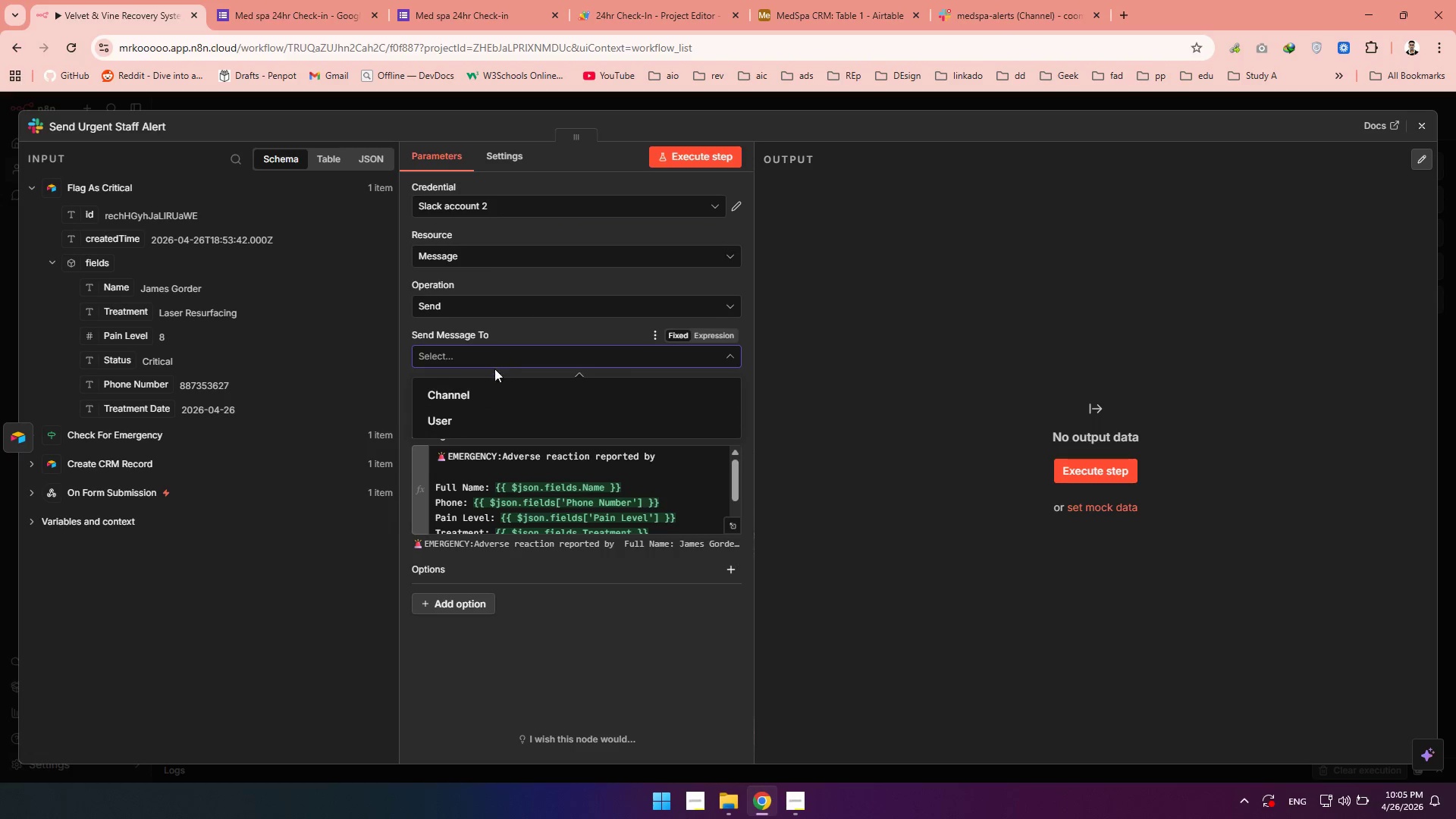 
left_click([488, 384])
 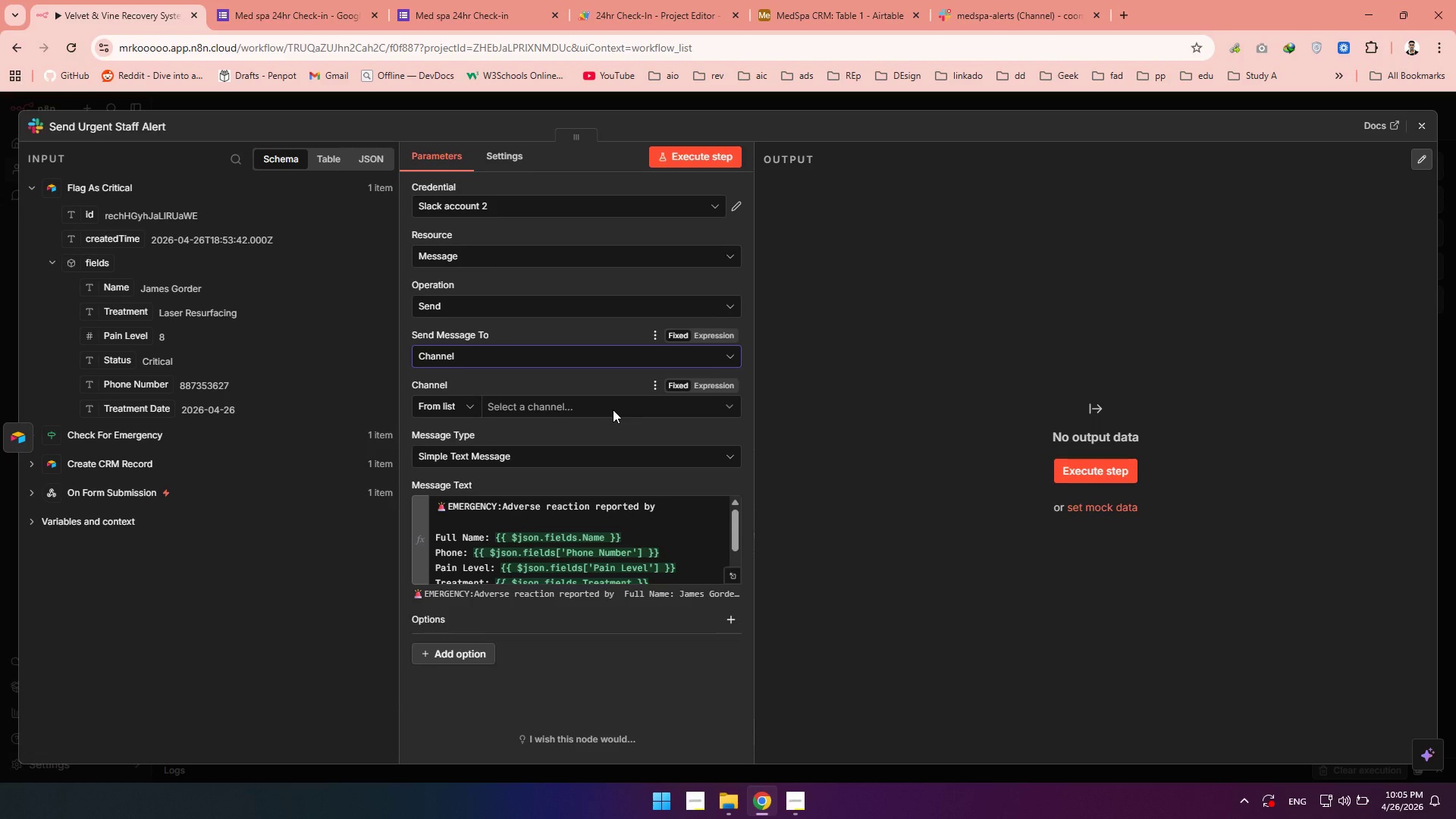 
left_click([565, 406])
 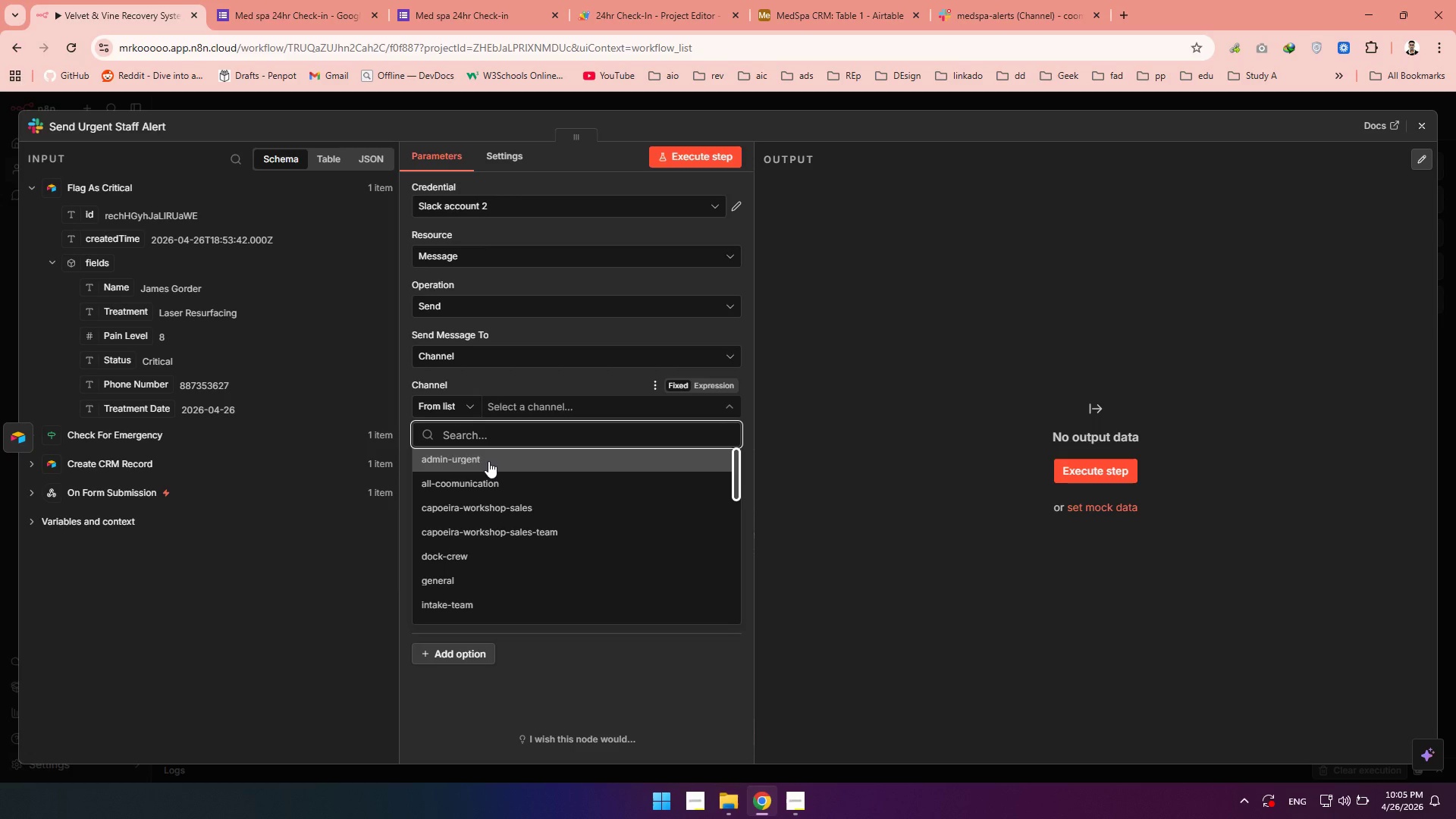 
wait(5.23)
 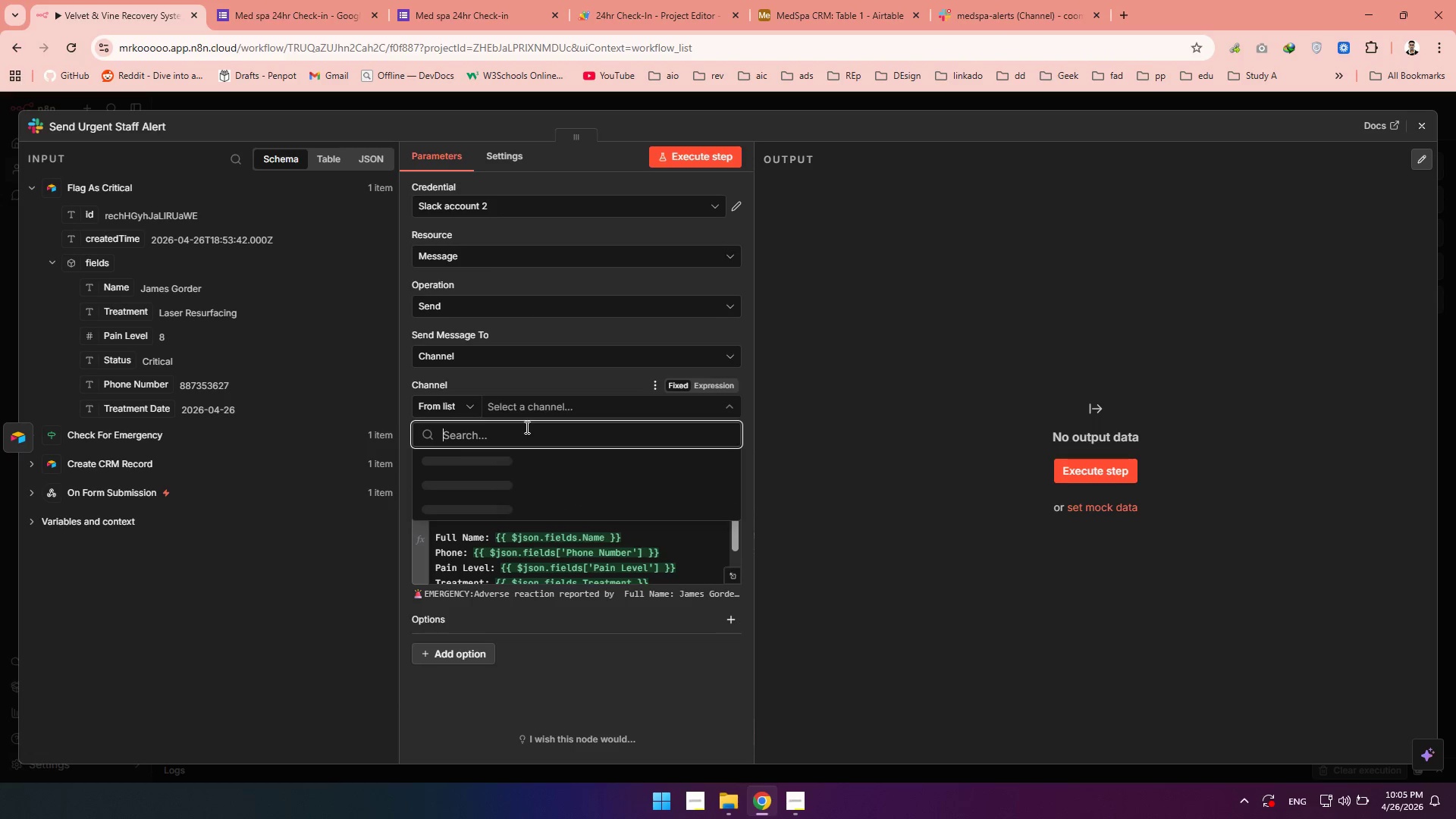 
scroll: coordinate [488, 461], scroll_direction: down, amount: 4.0
 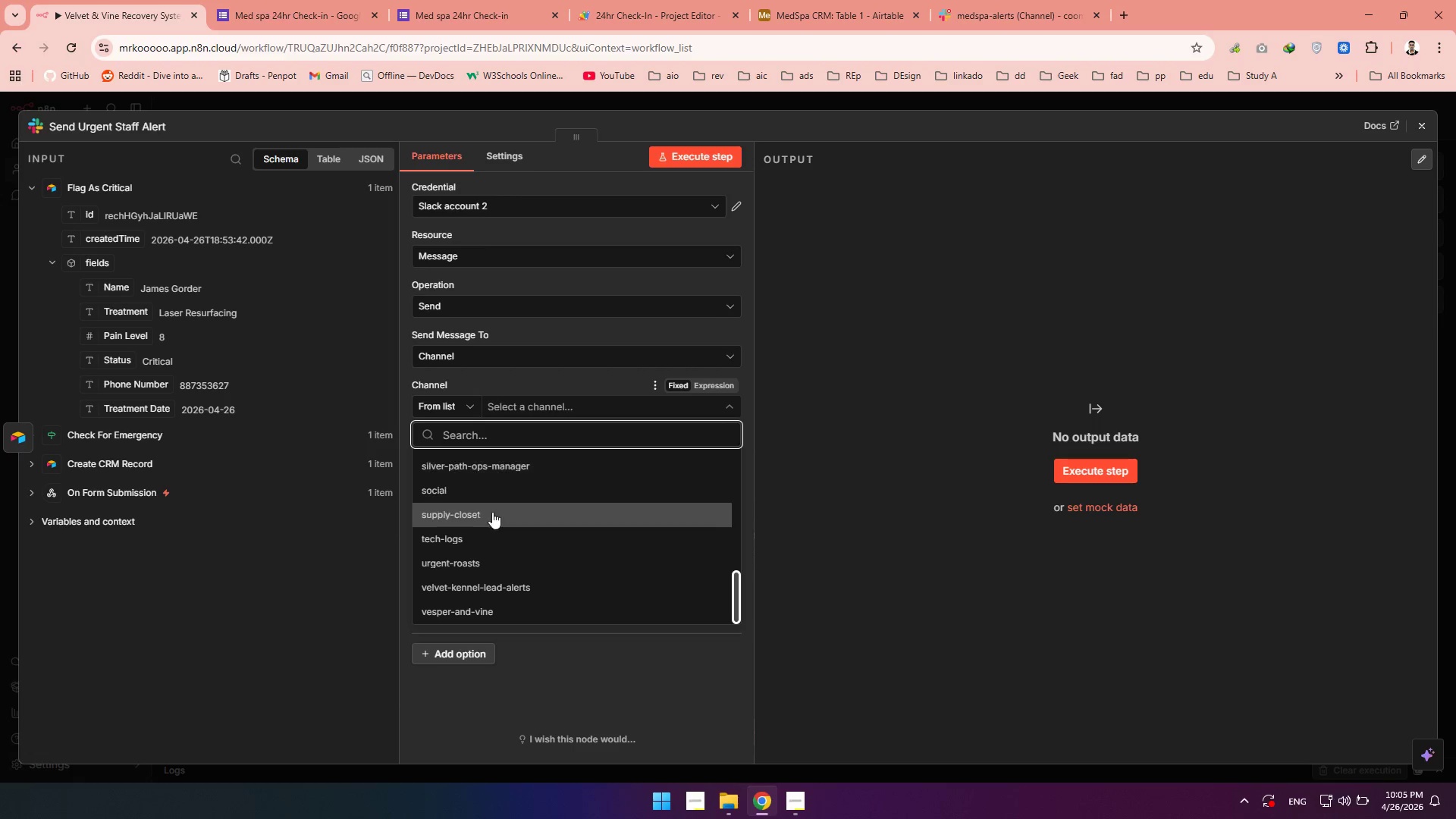 
scroll: coordinate [494, 518], scroll_direction: up, amount: 2.0
 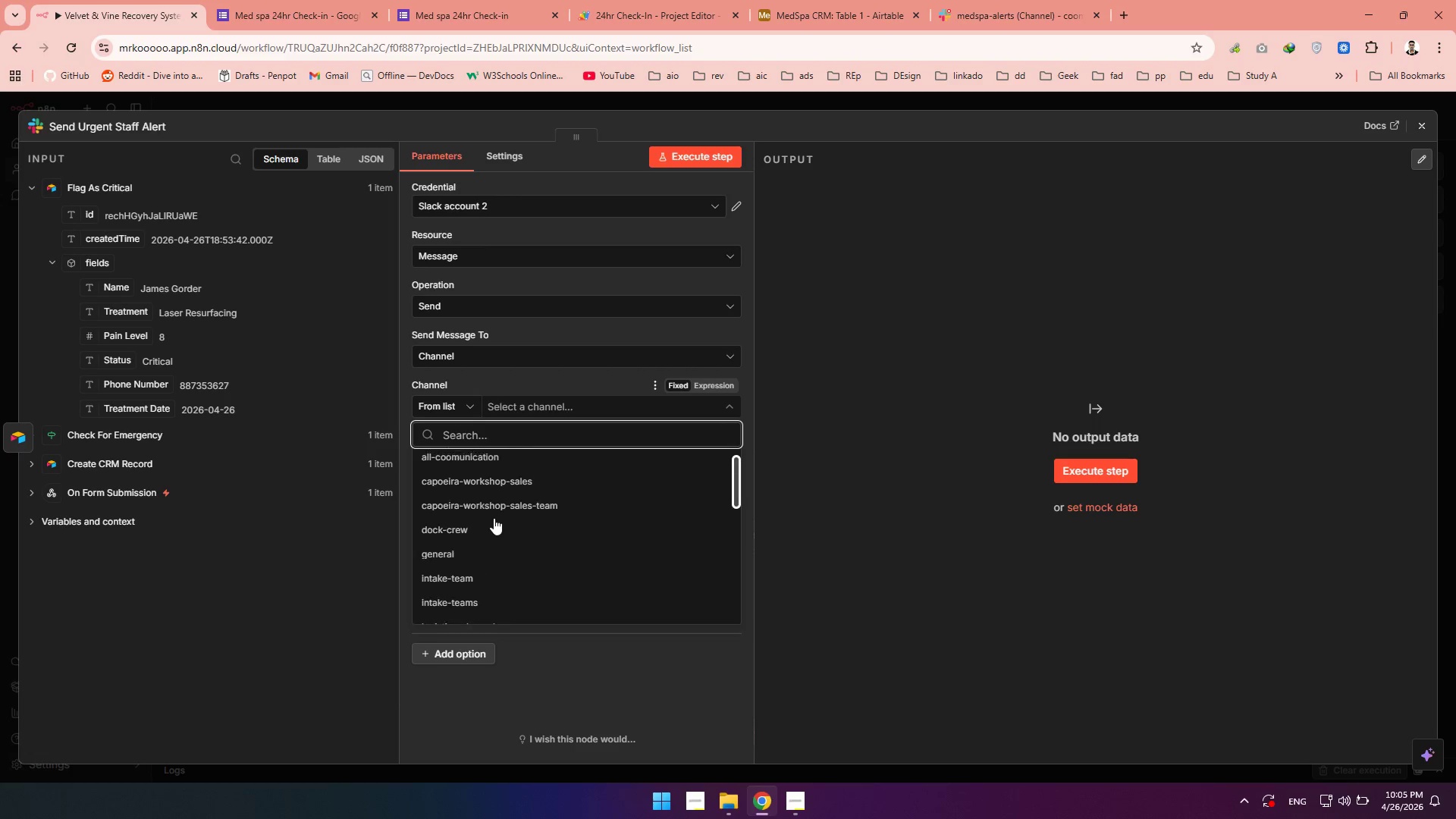 
scroll: coordinate [494, 518], scroll_direction: down, amount: 1.0
 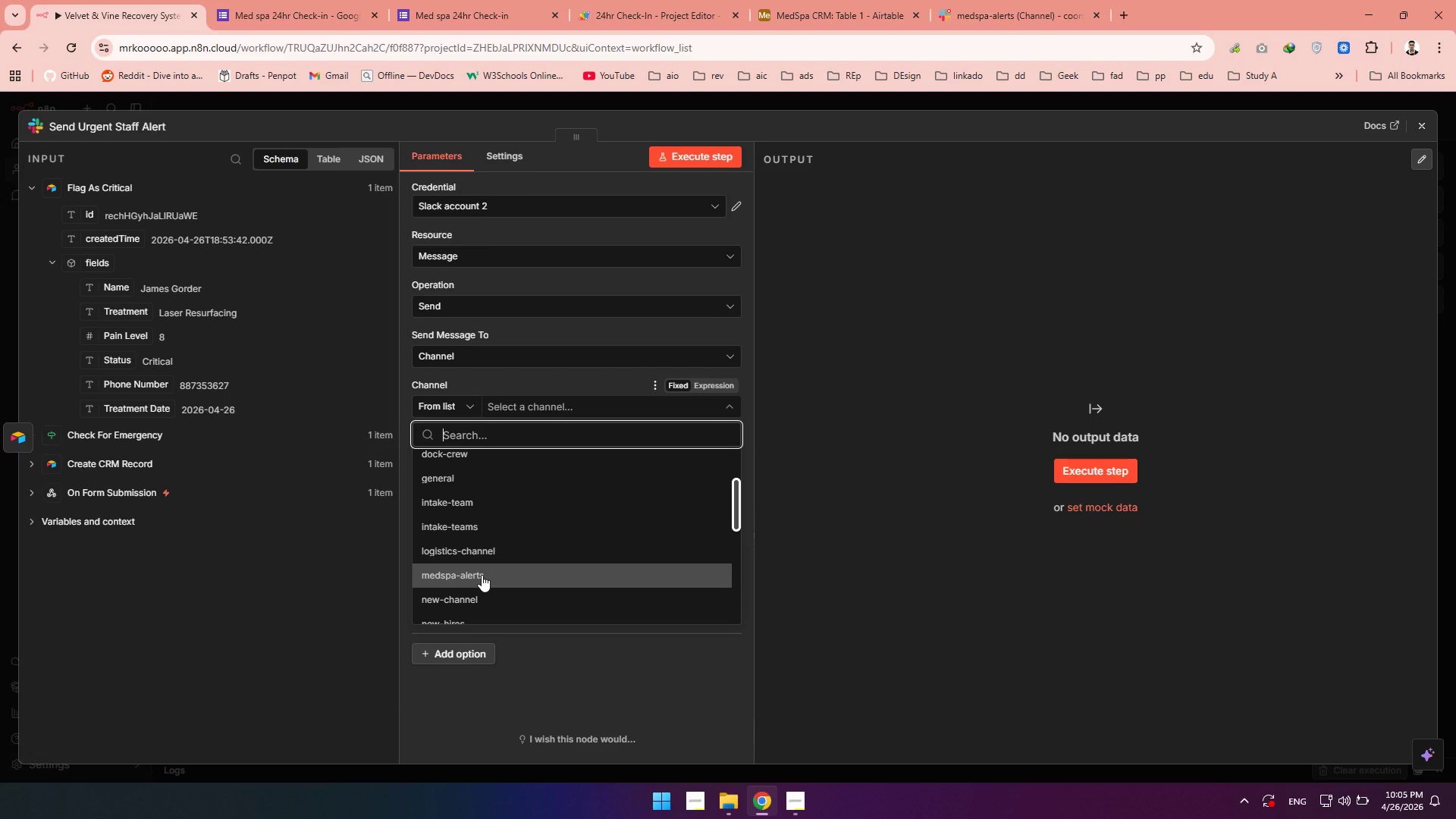 
left_click([482, 575])
 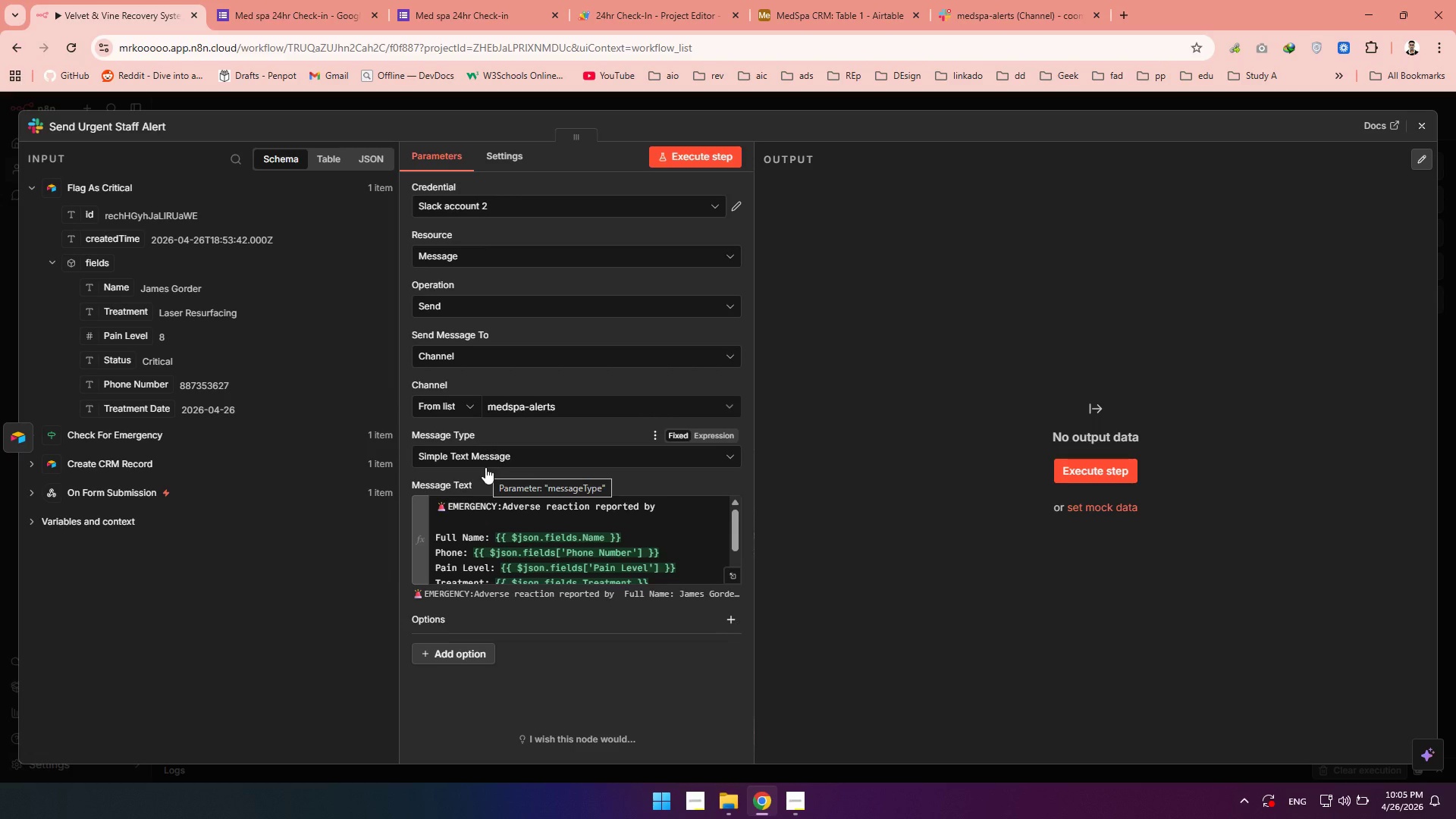 
left_click([805, 812])